 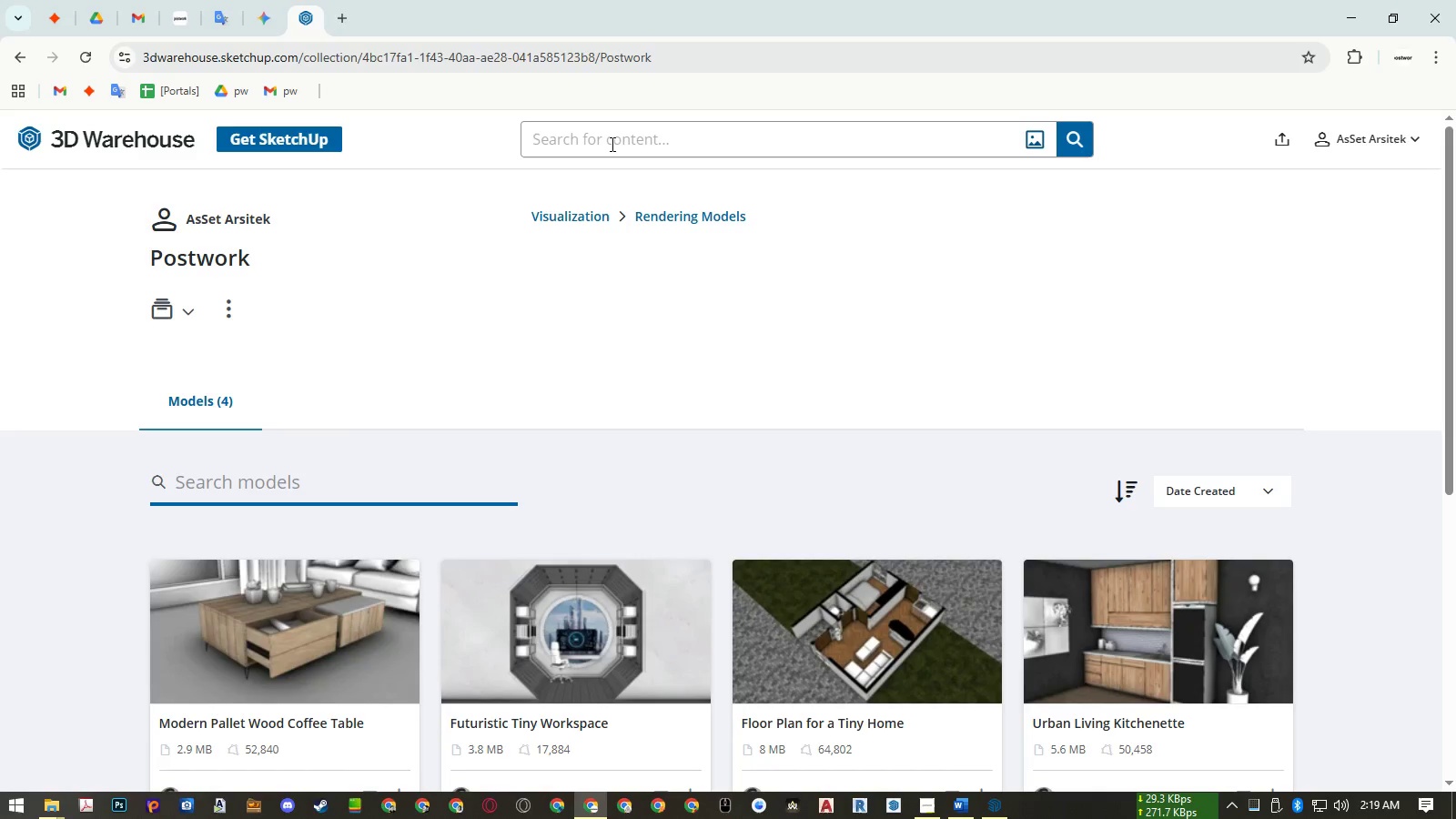 
middle_click([169, 137])
 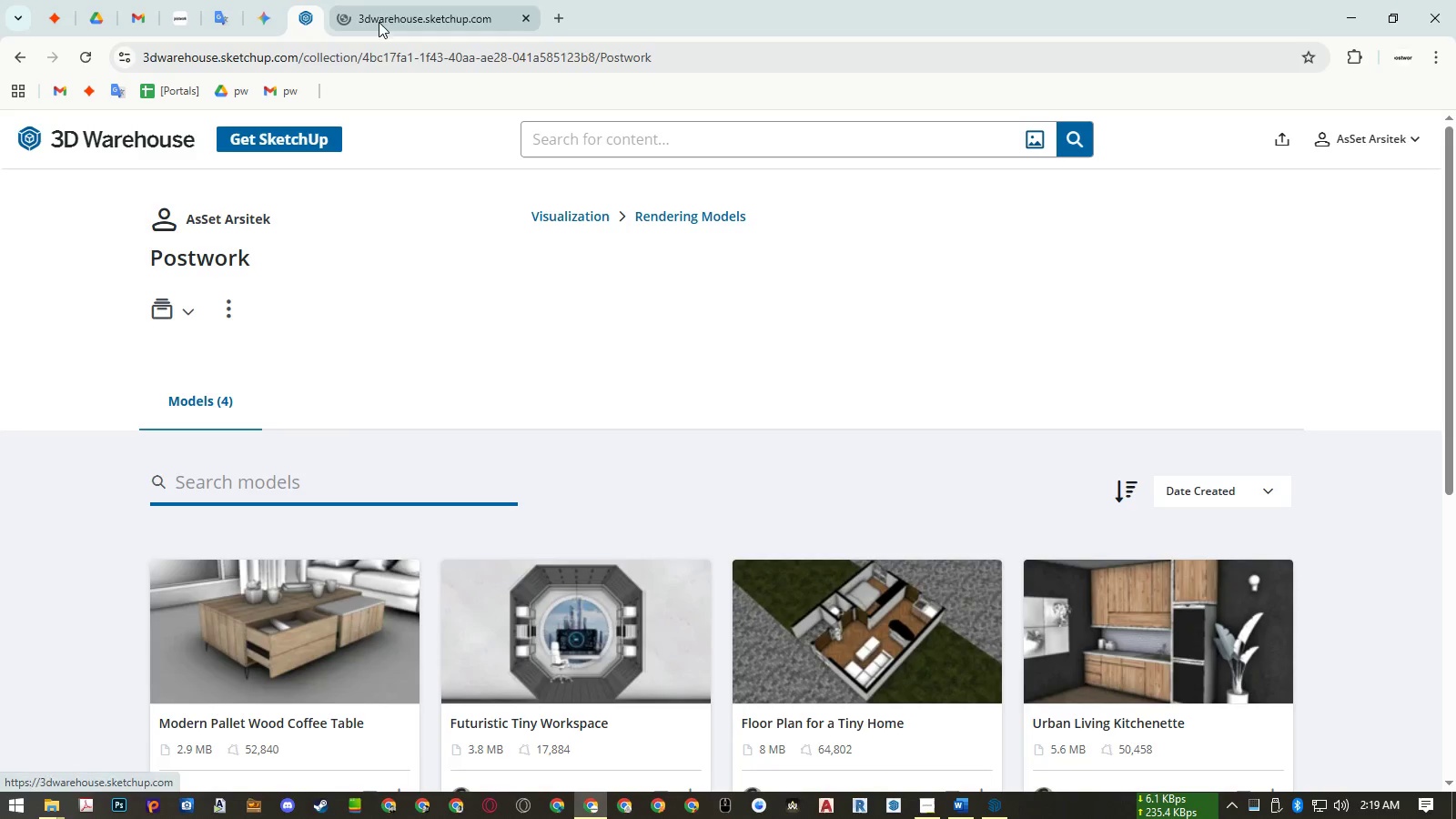 
left_click([388, 20])
 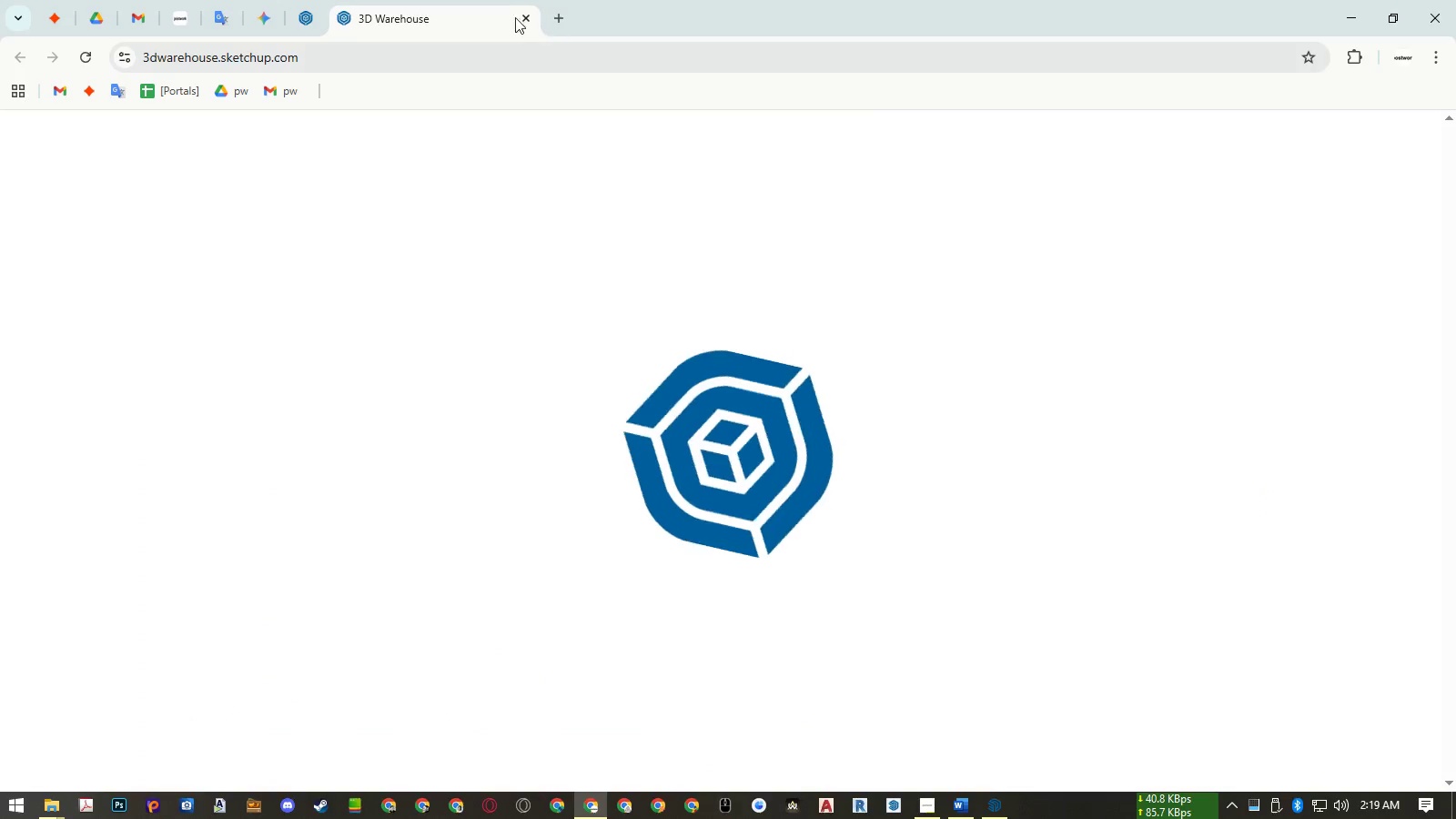 
right_click([490, 14])
 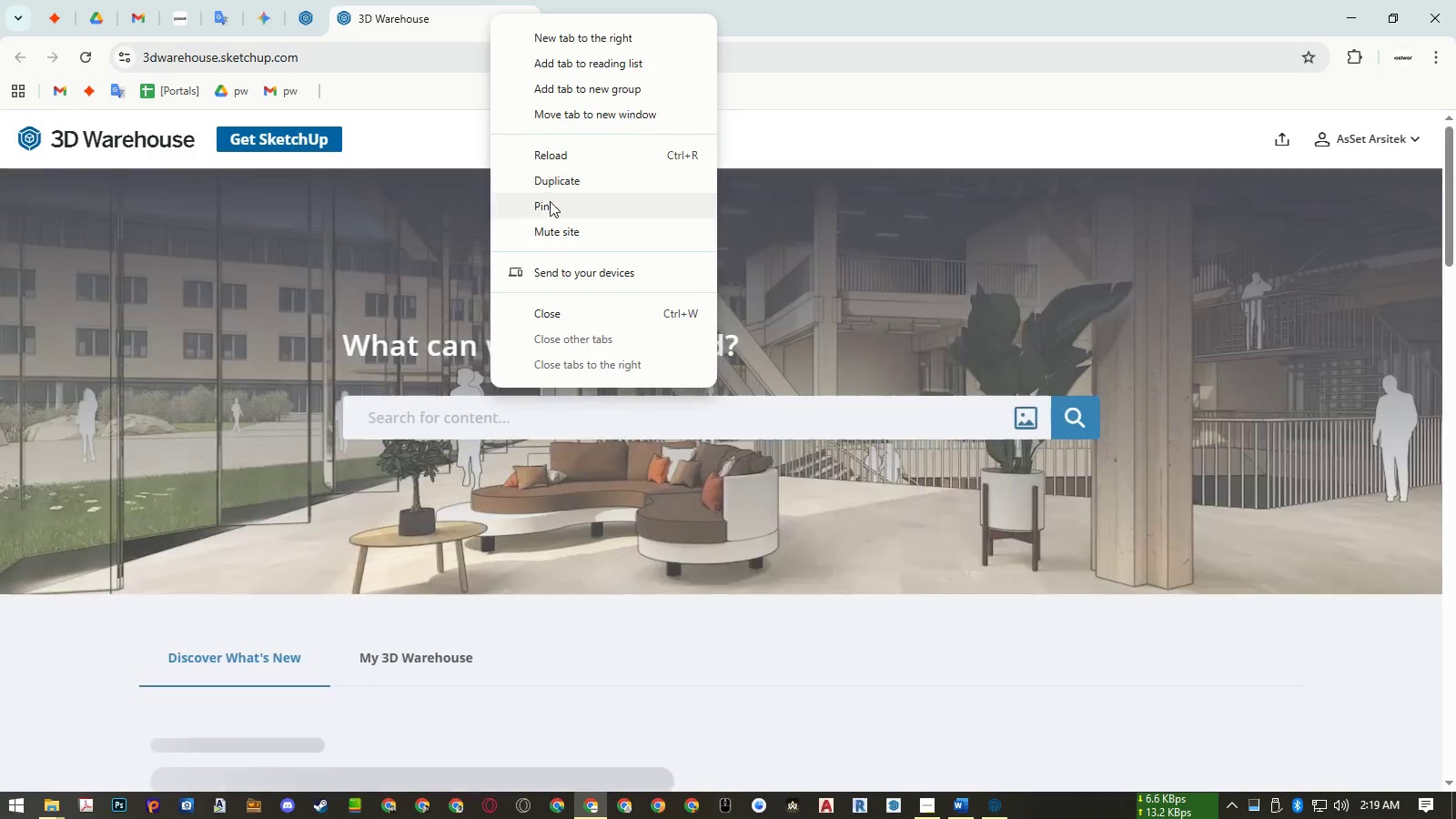 
left_click([551, 208])
 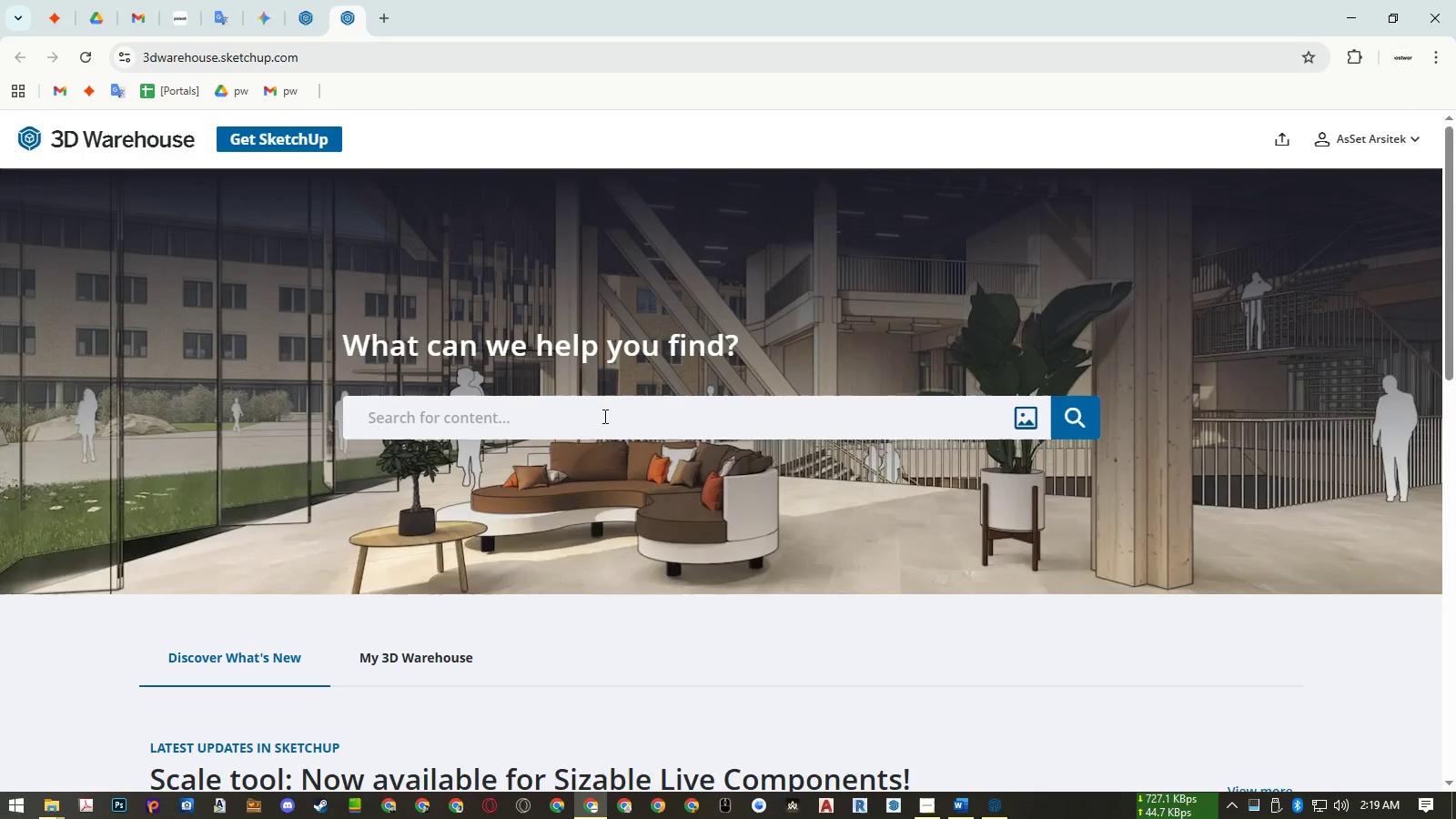 
left_click([603, 425])
 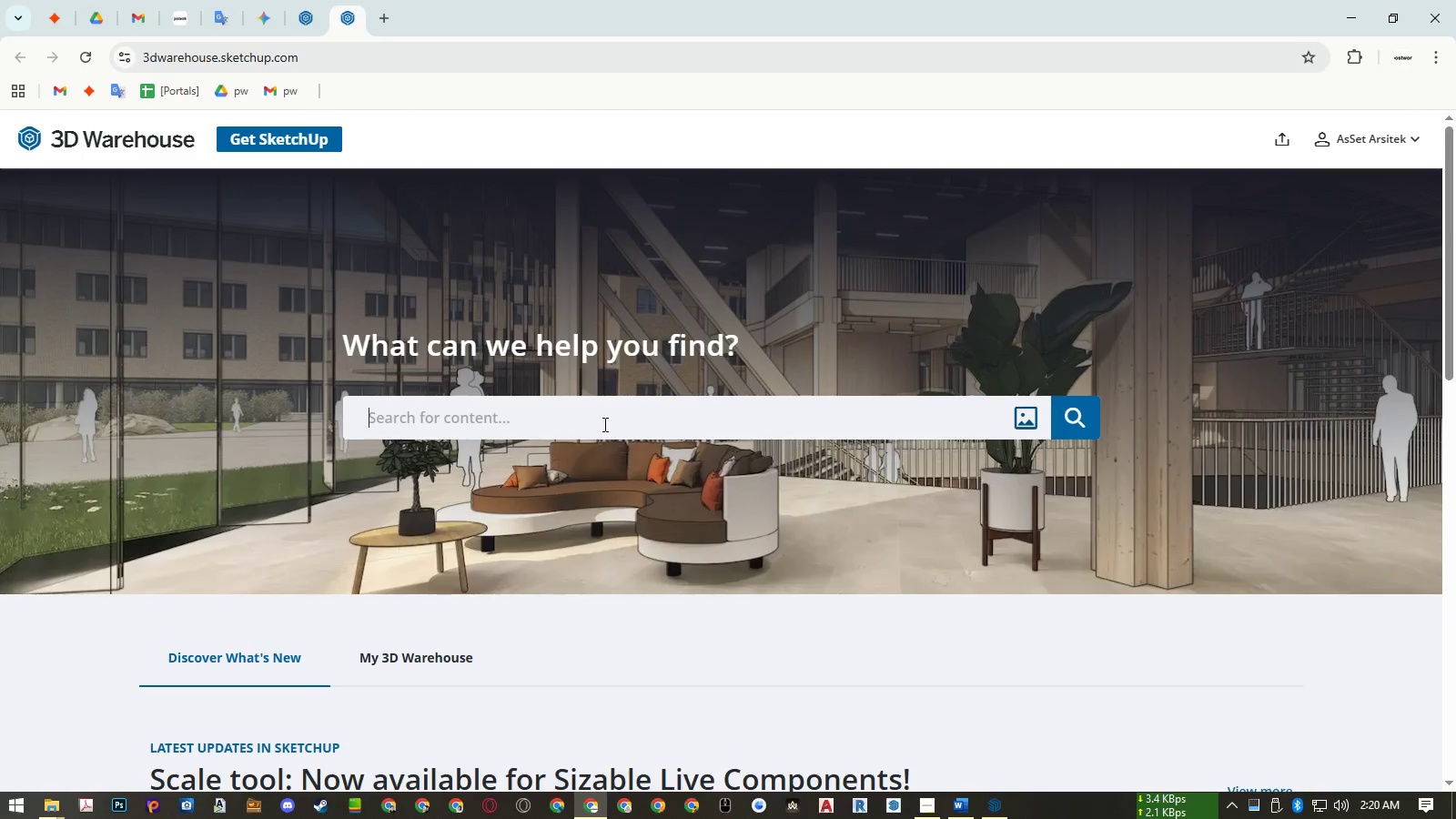 
type(solar pael)
 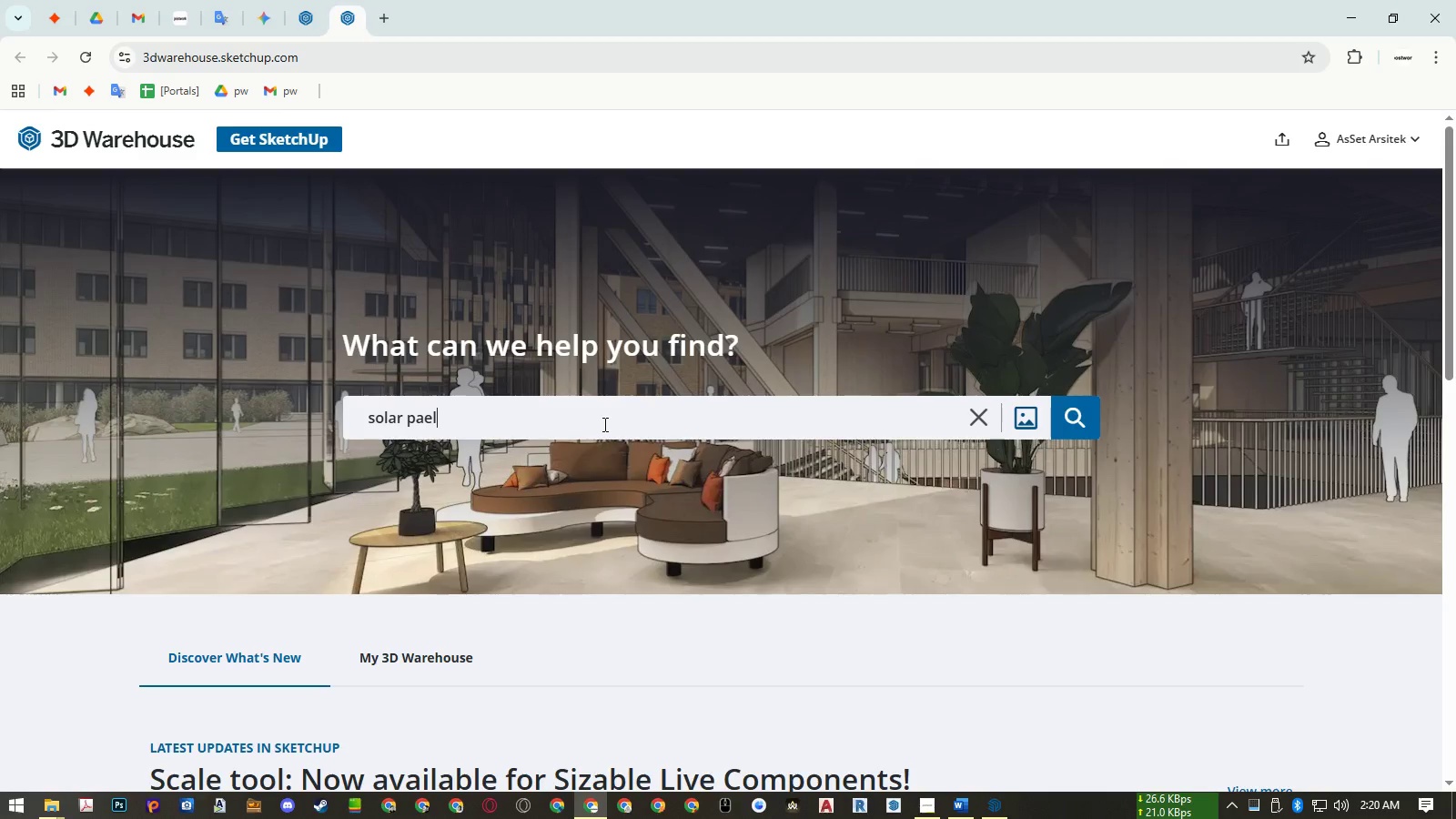 
key(Enter)
 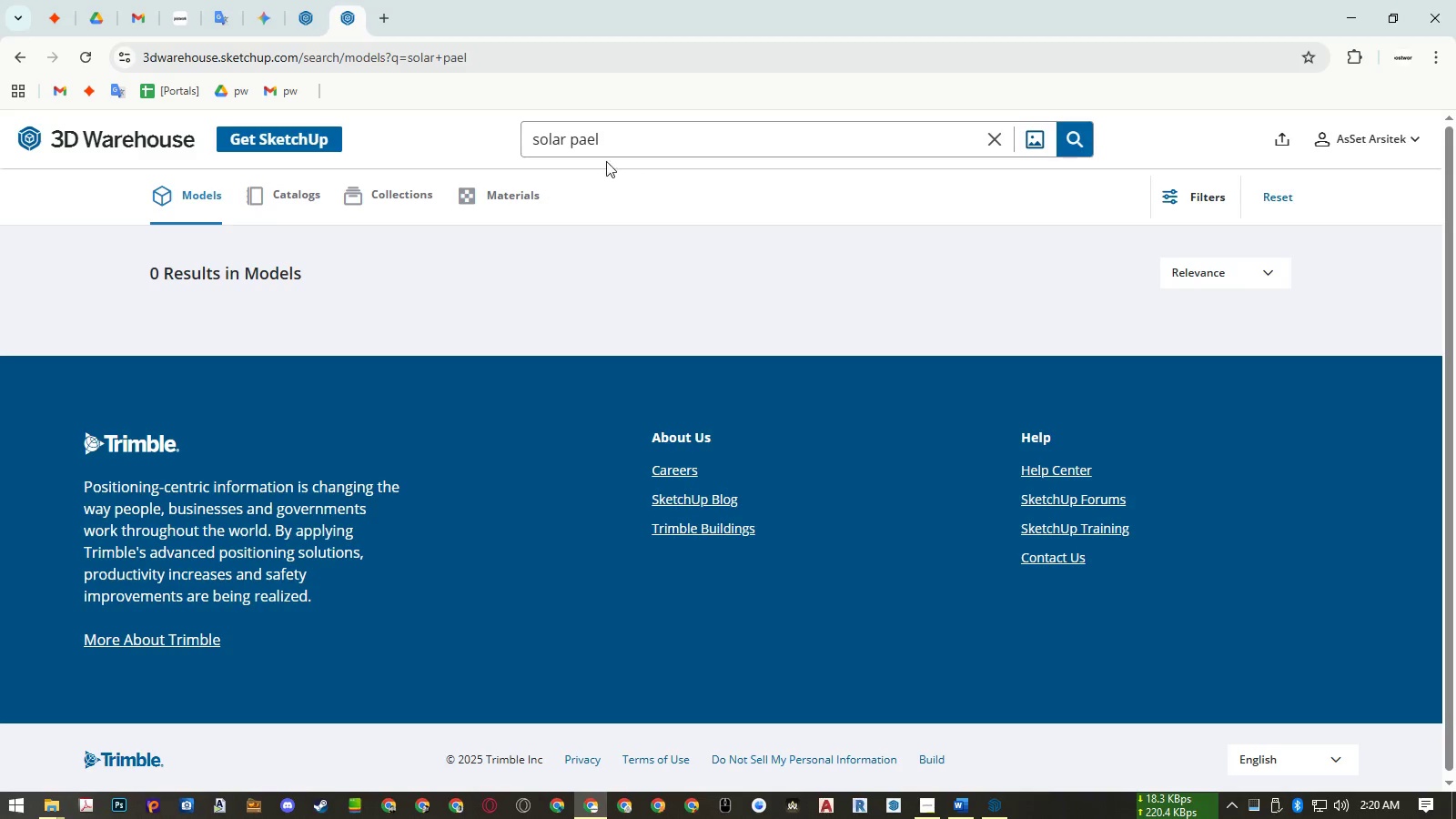 
left_click([586, 148])
 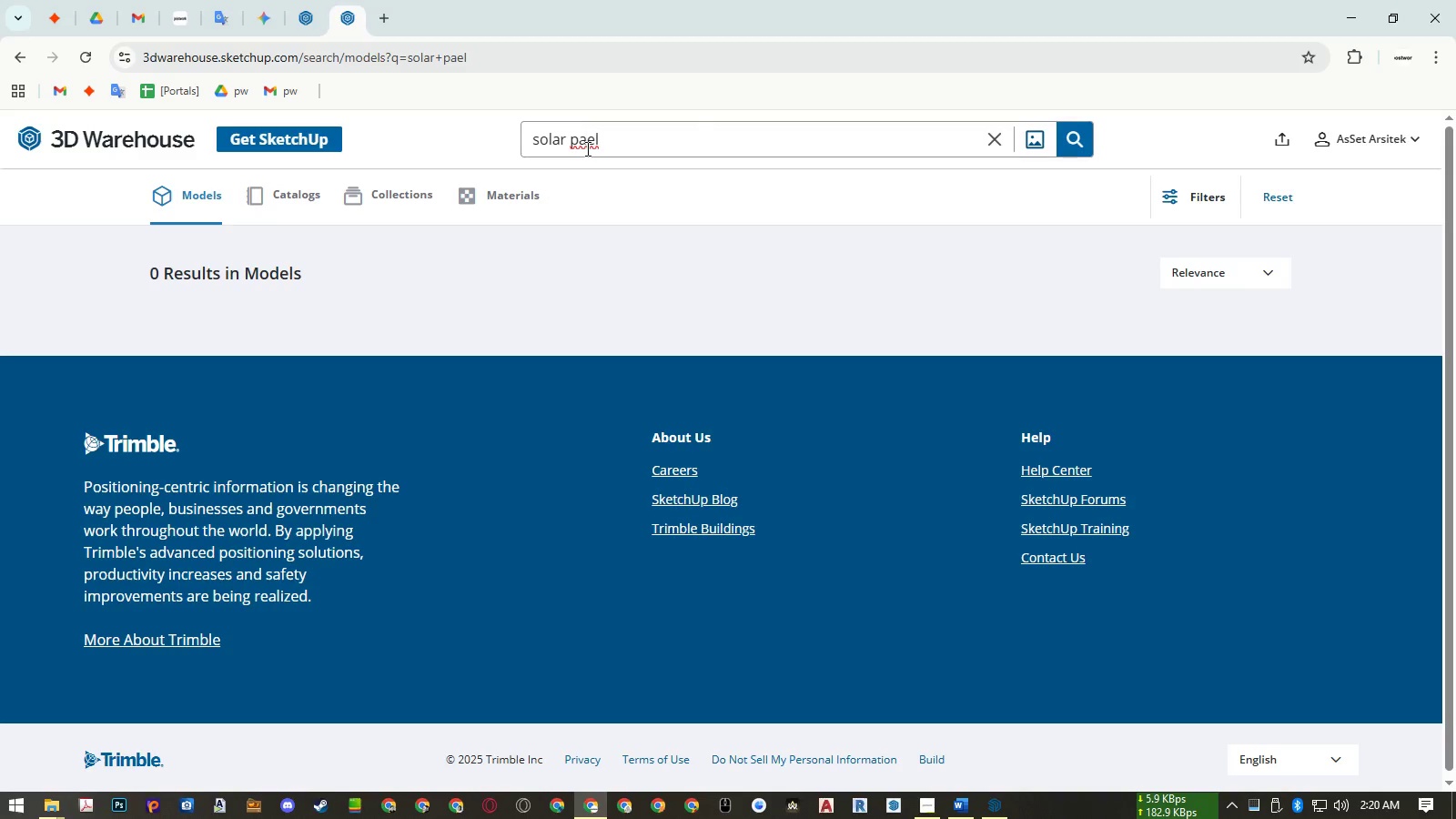 
key(N)
 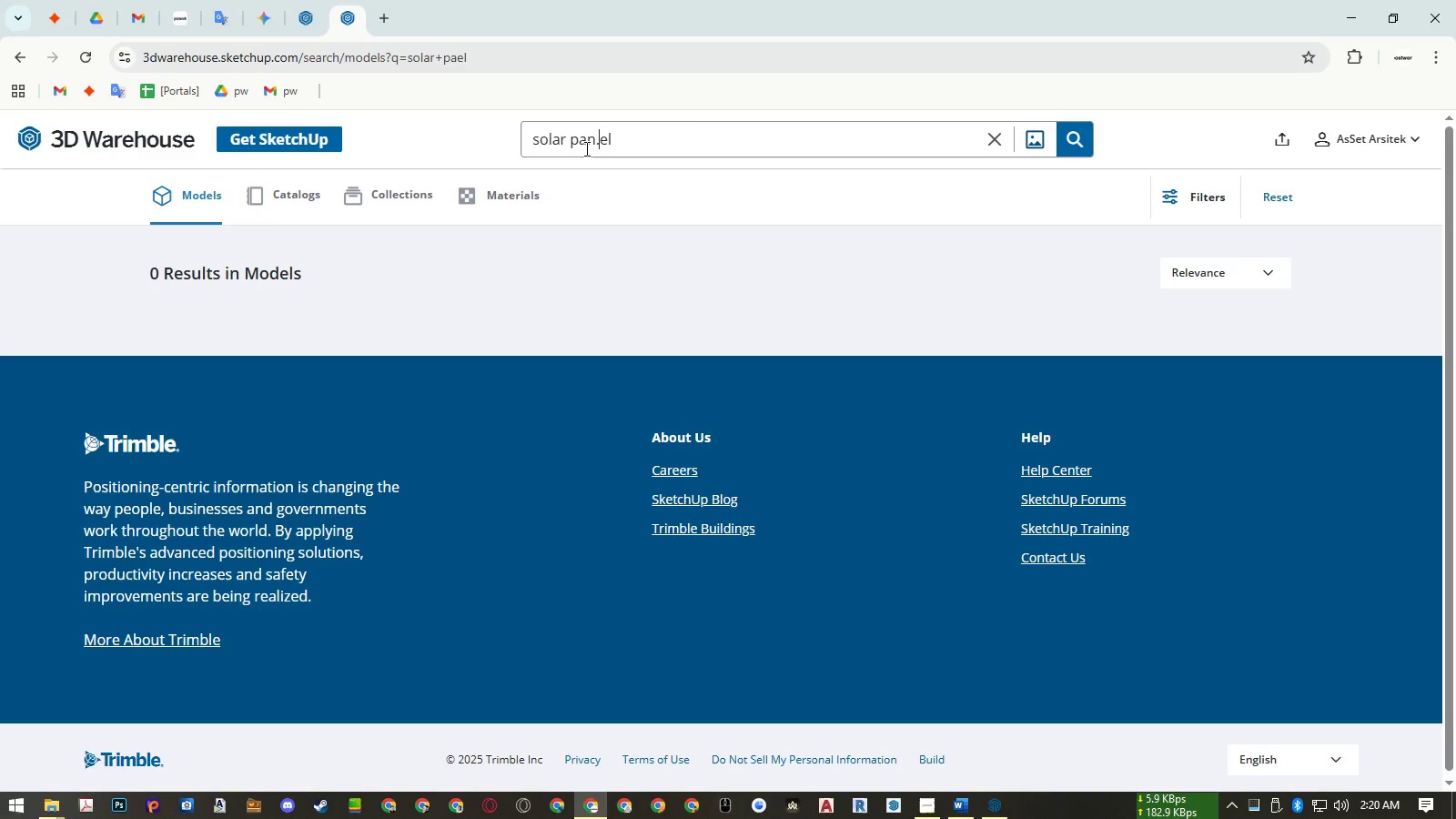 
key(NumpadDecimal)
 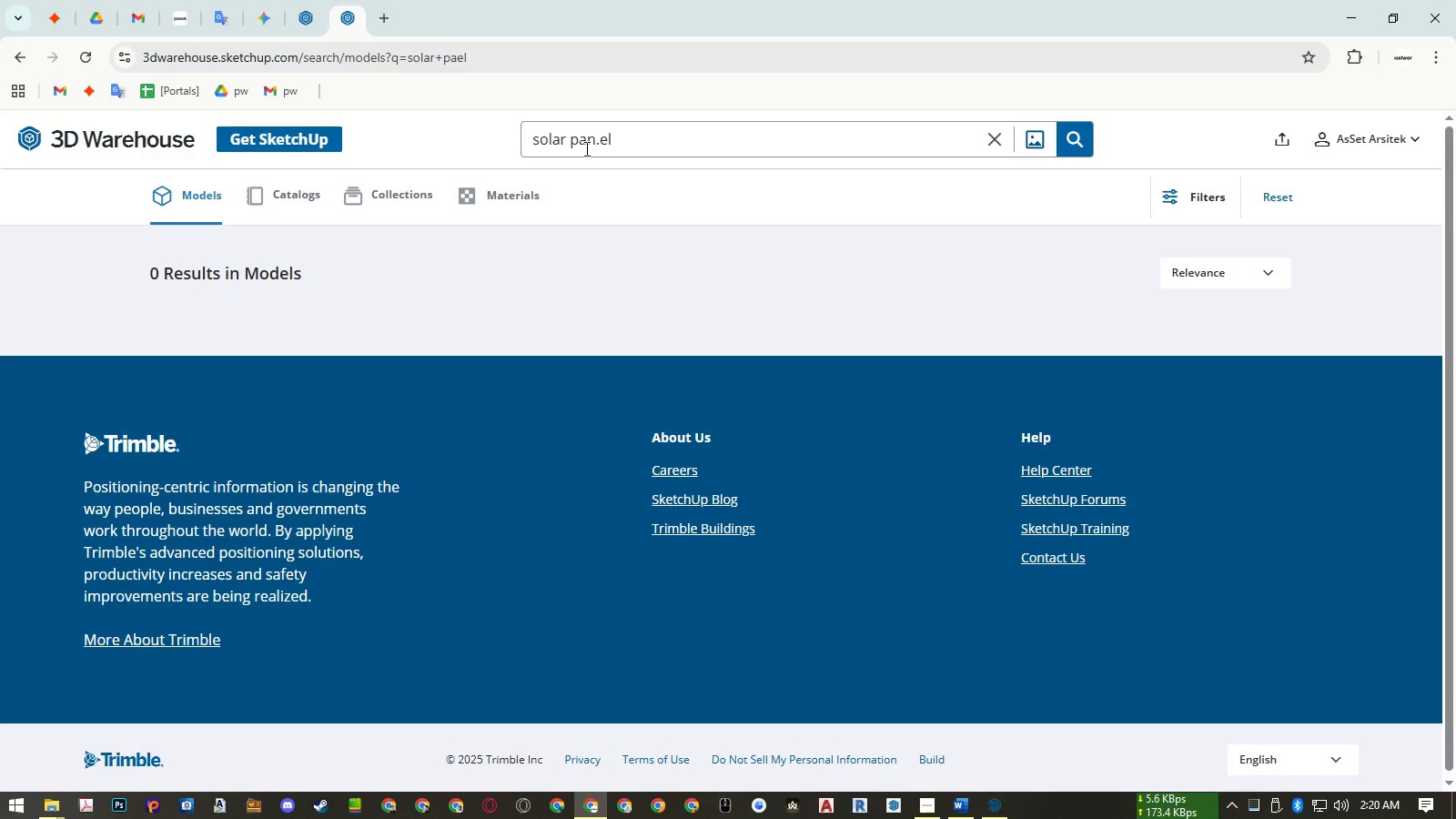 
key(Backspace)
 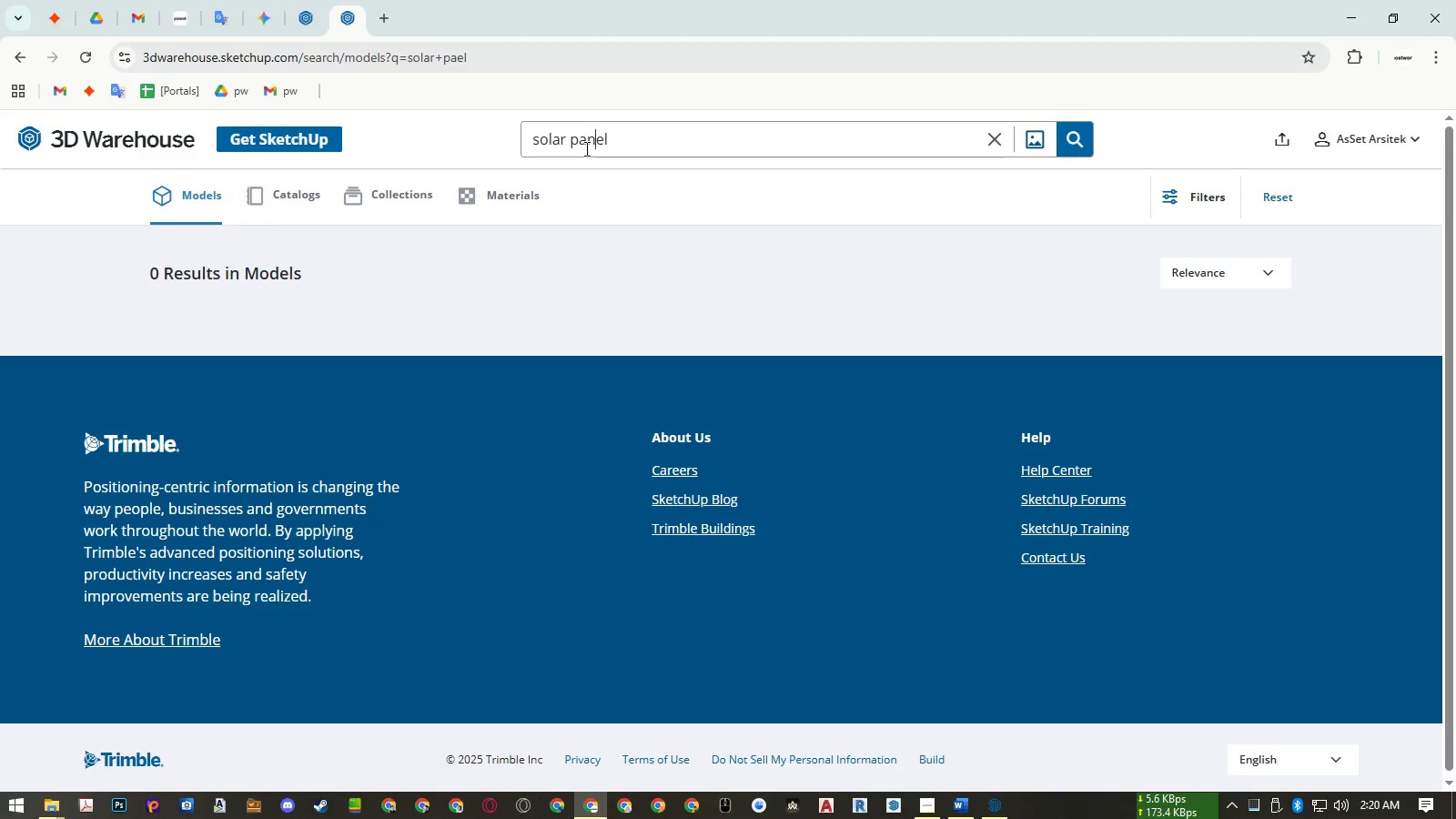 
key(Enter)
 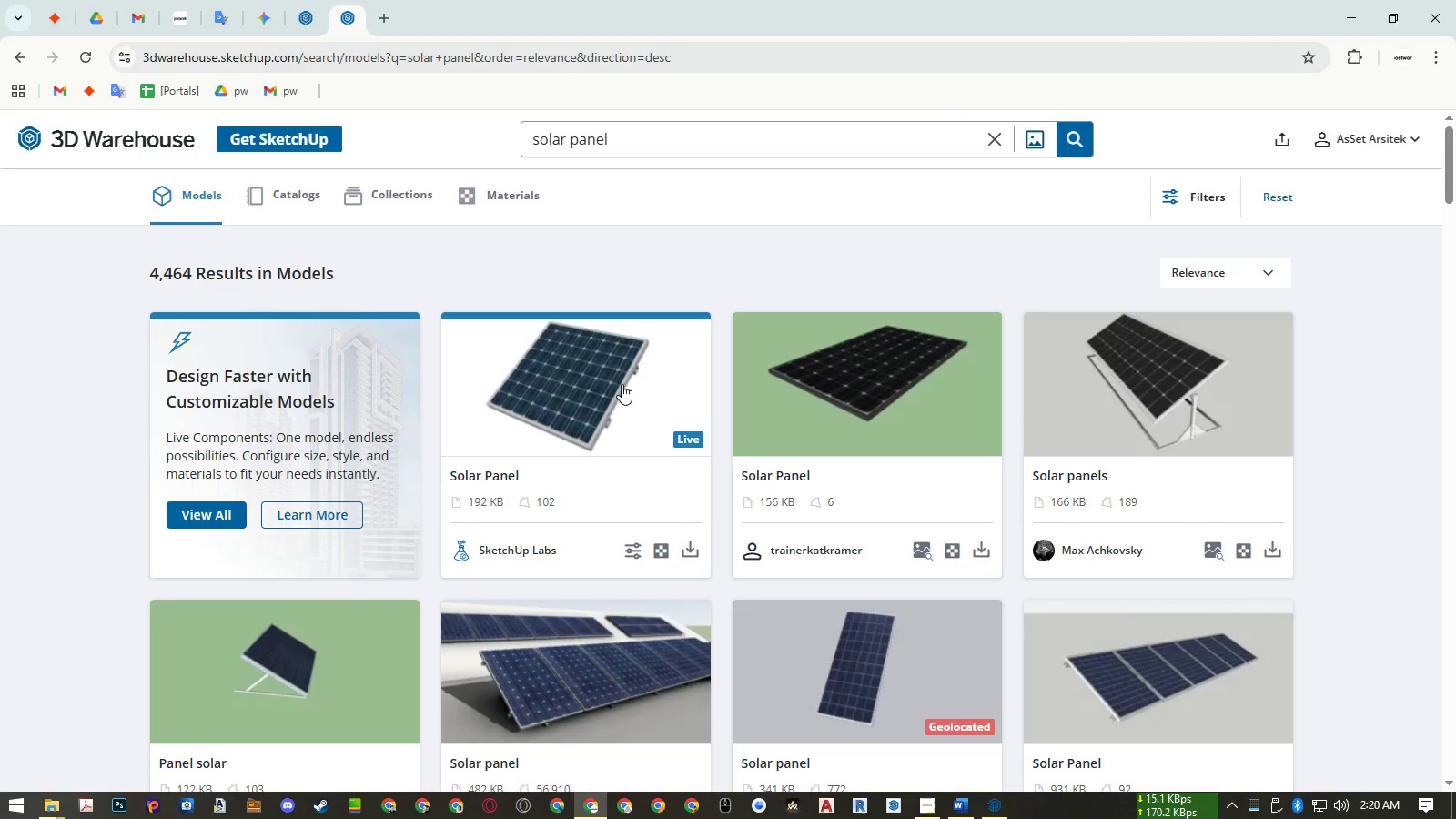 
wait(5.63)
 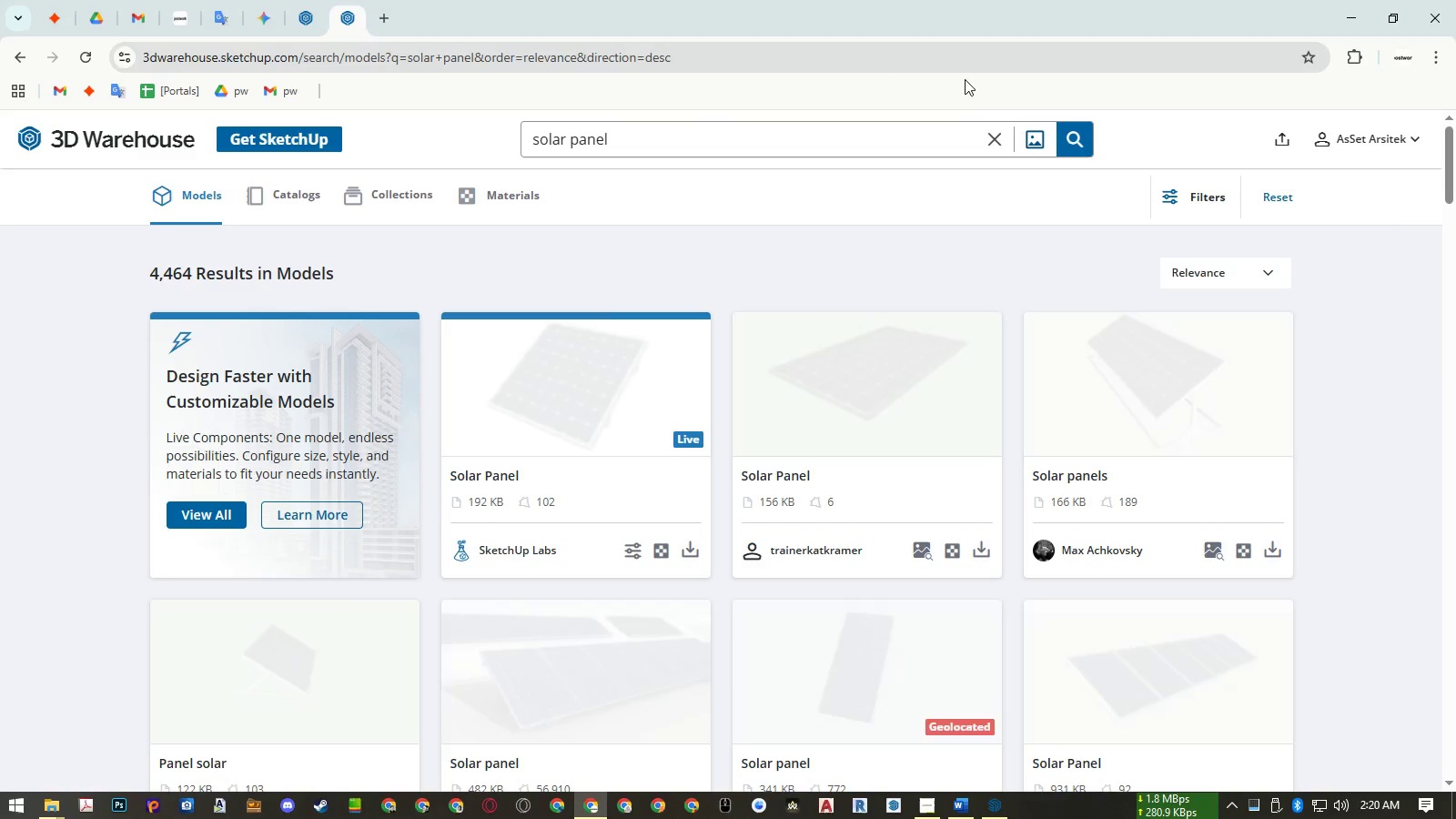 
scroll: coordinate [833, 466], scroll_direction: down, amount: 7.0
 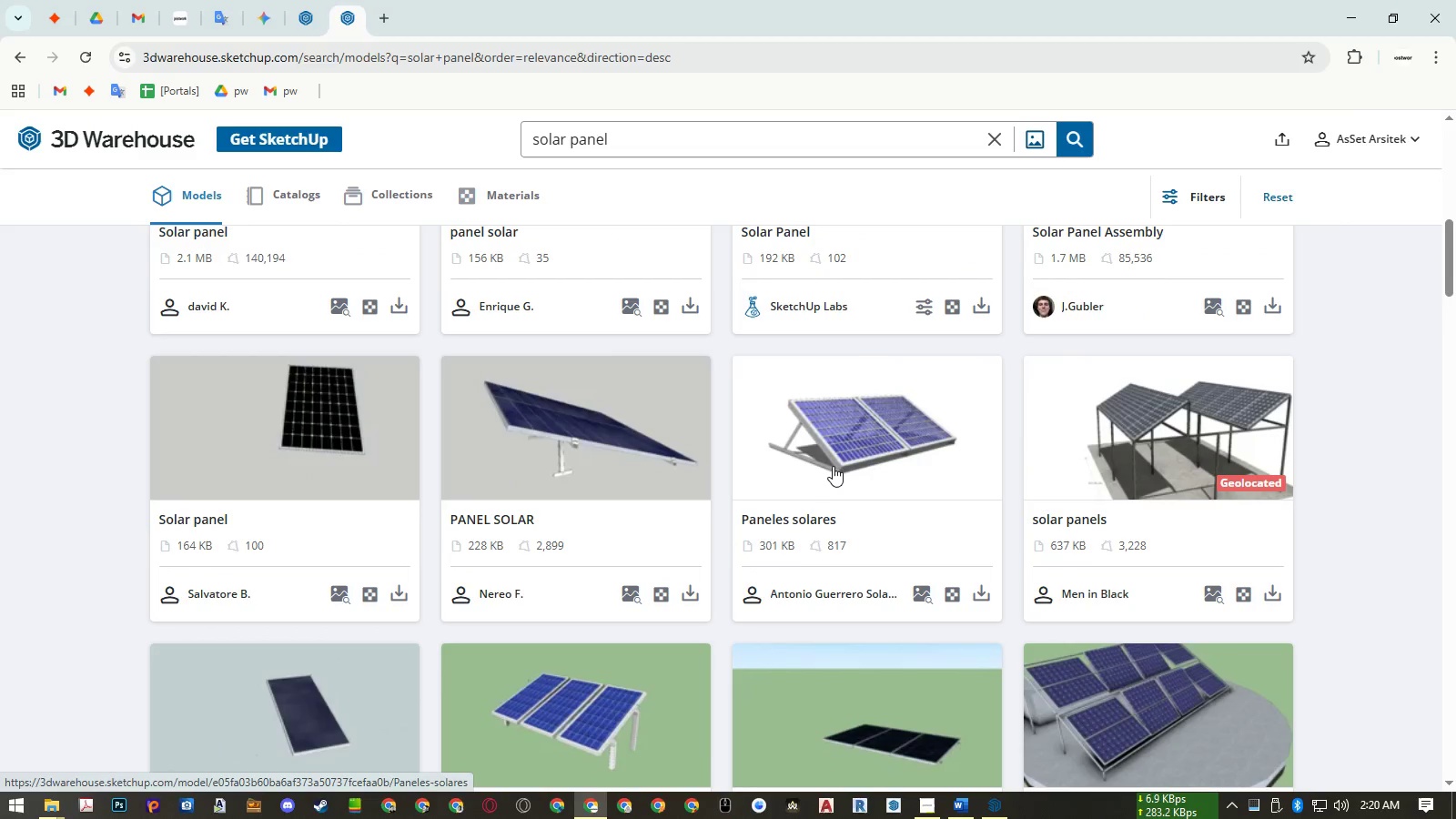 
scroll: coordinate [664, 230], scroll_direction: up, amount: 13.0
 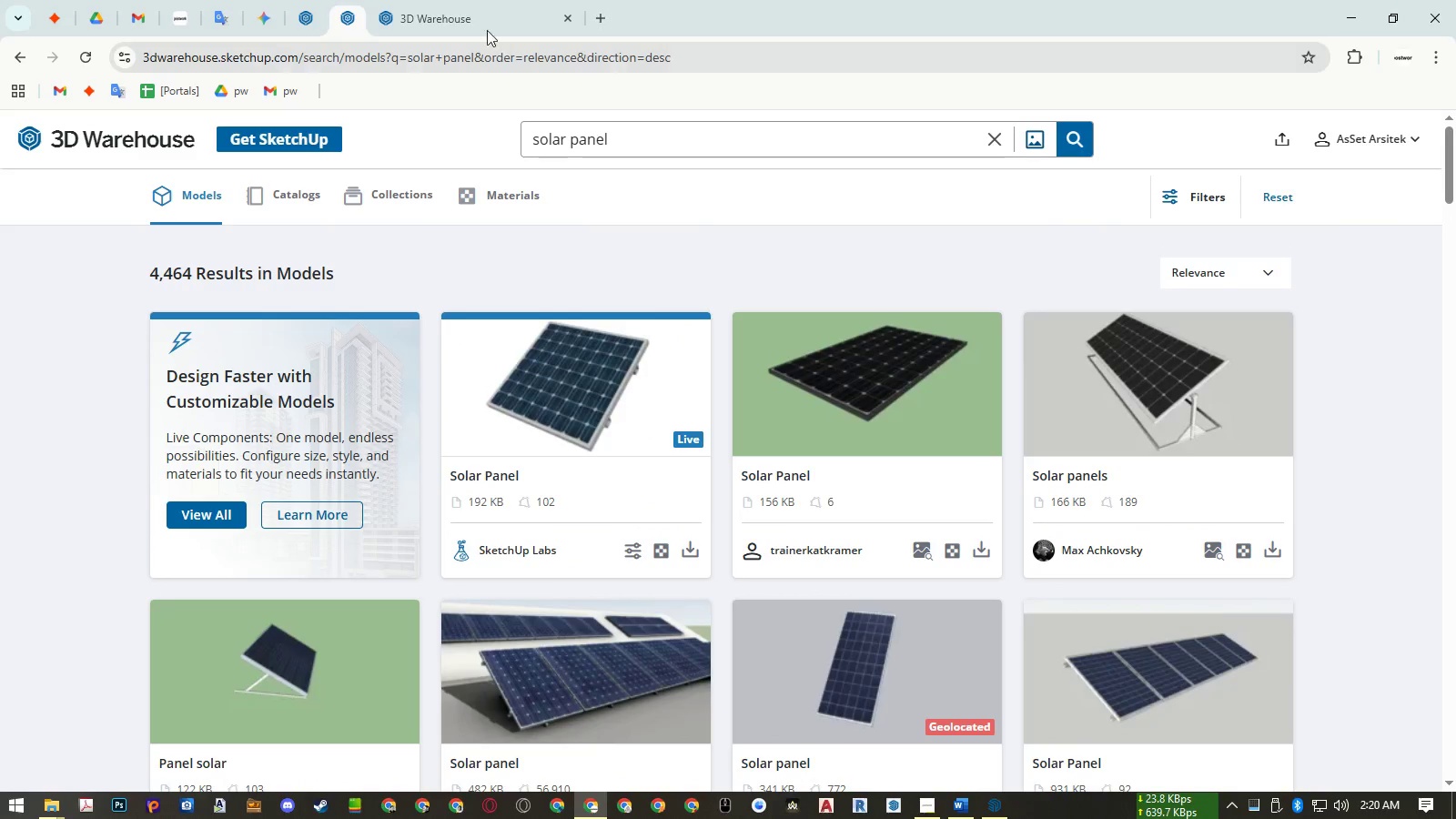 
left_click([480, 21])
 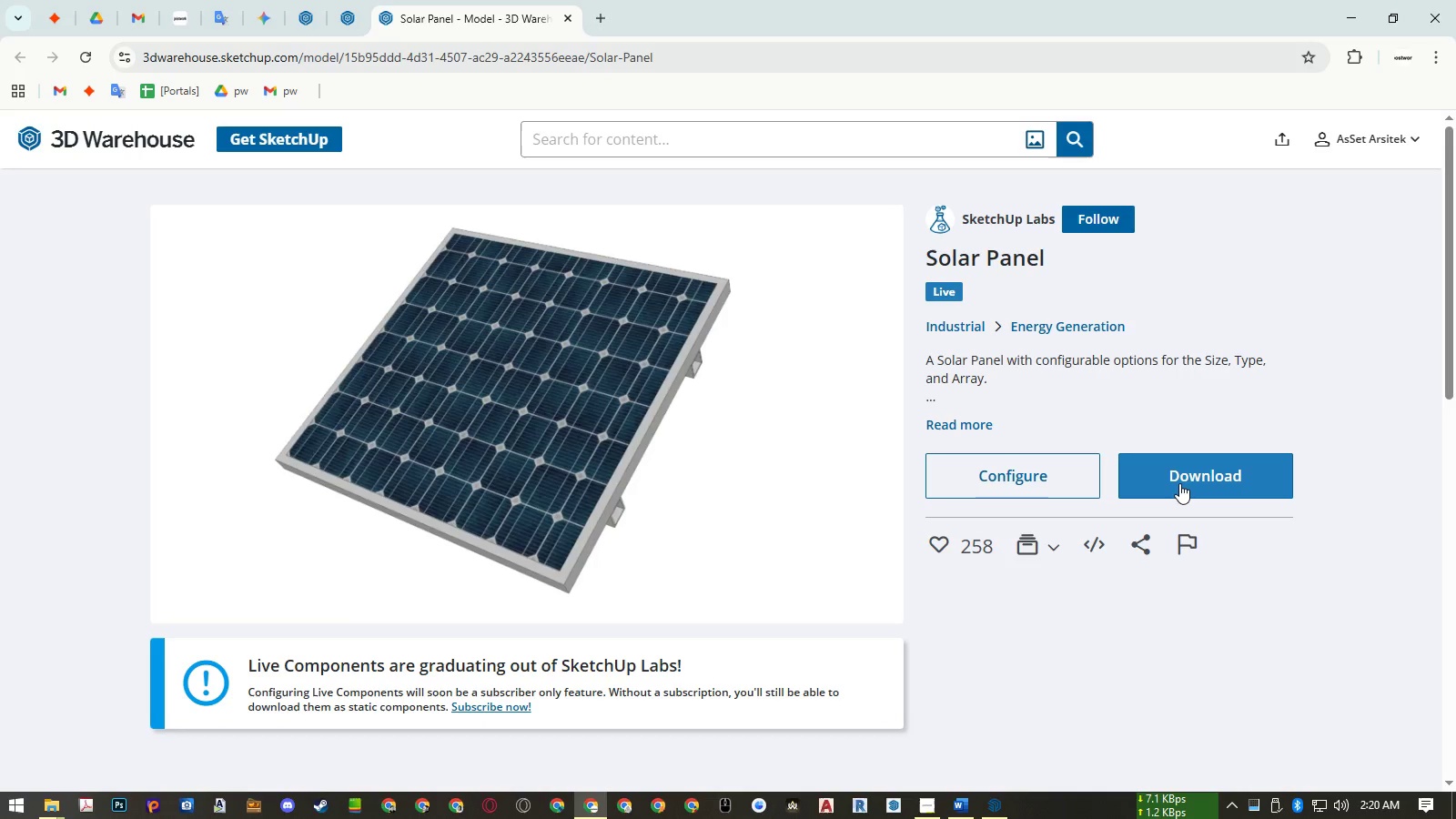 
left_click([541, 404])
 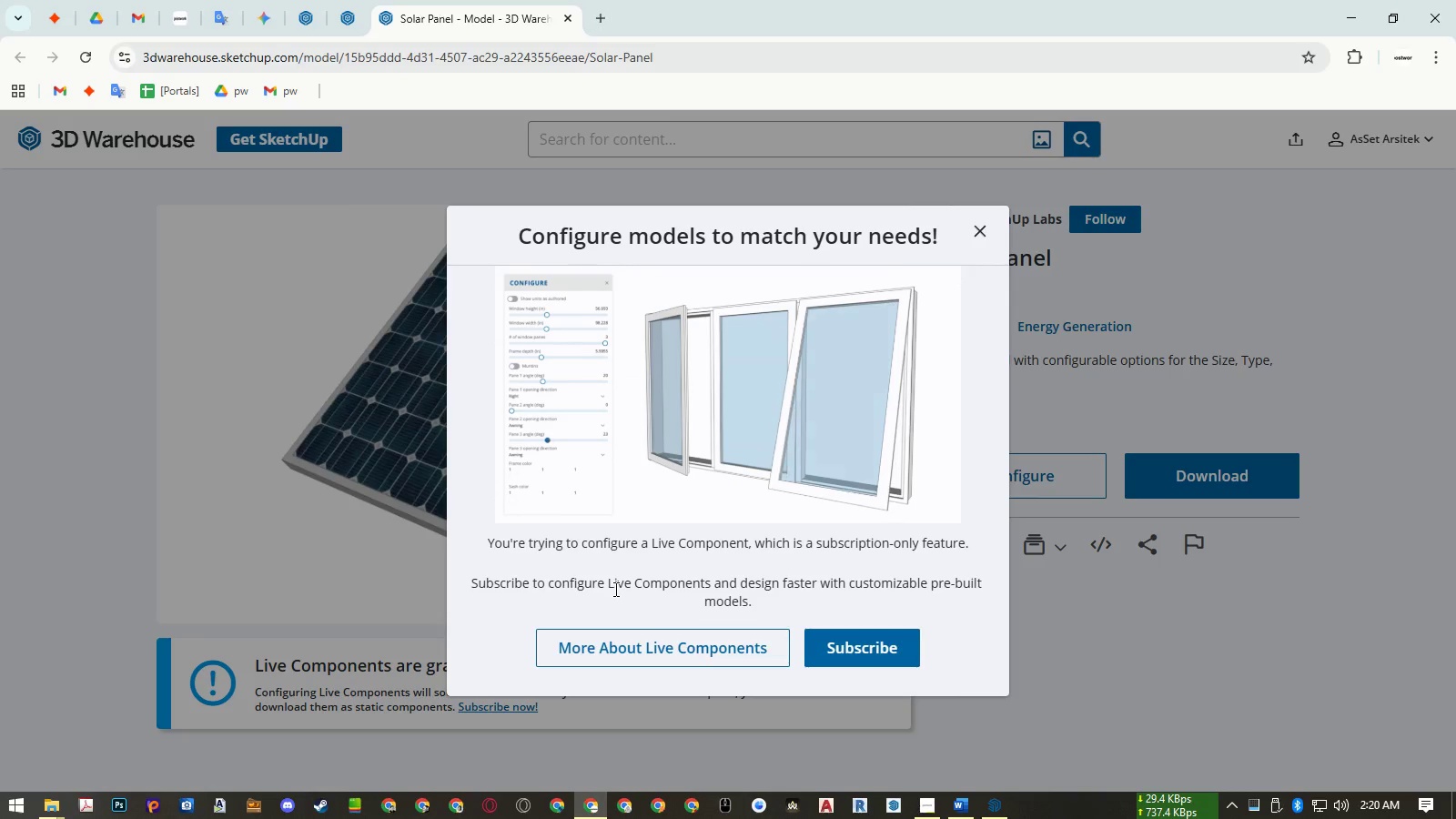 
wait(6.6)
 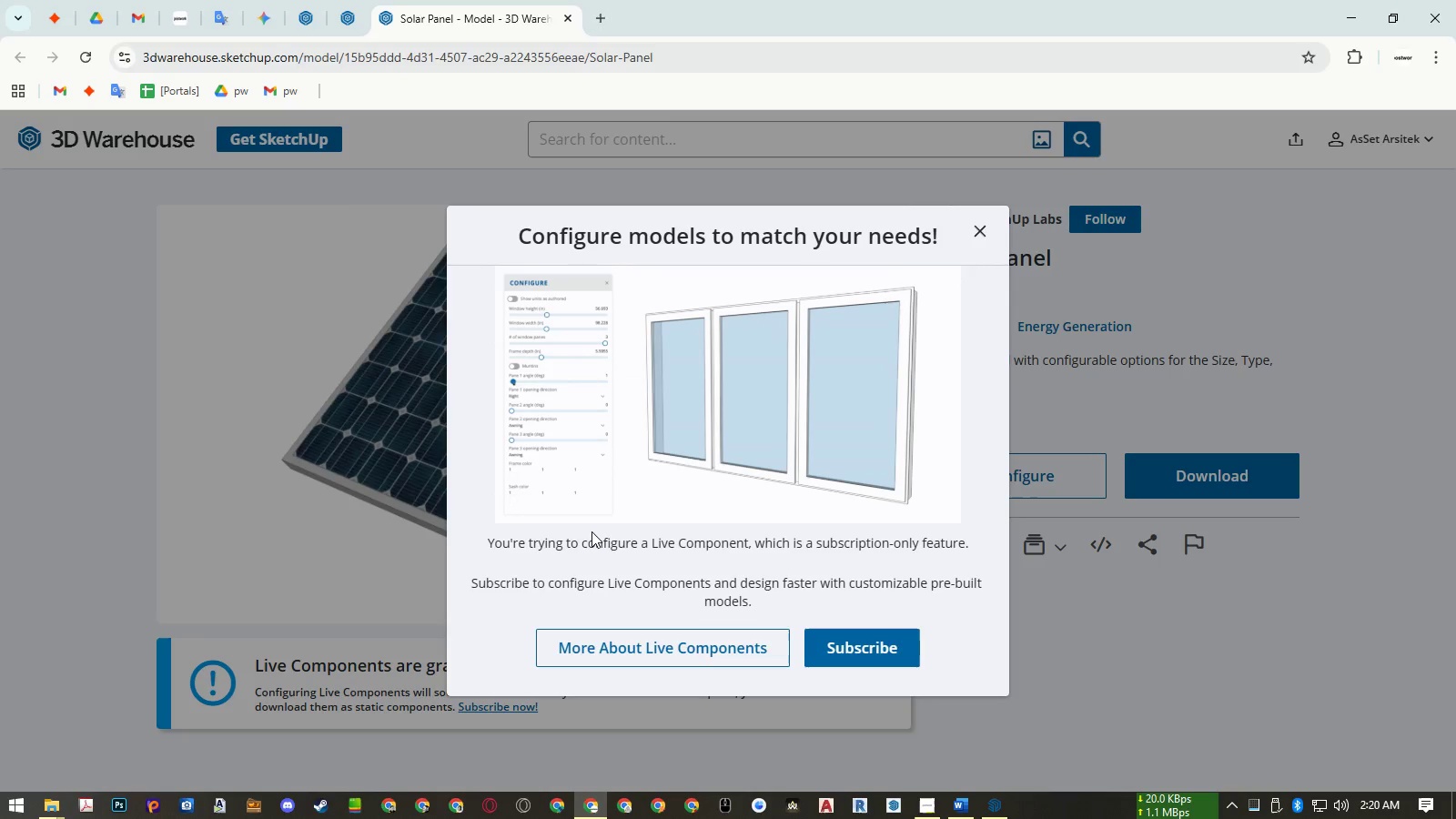 
left_click([999, 805])
 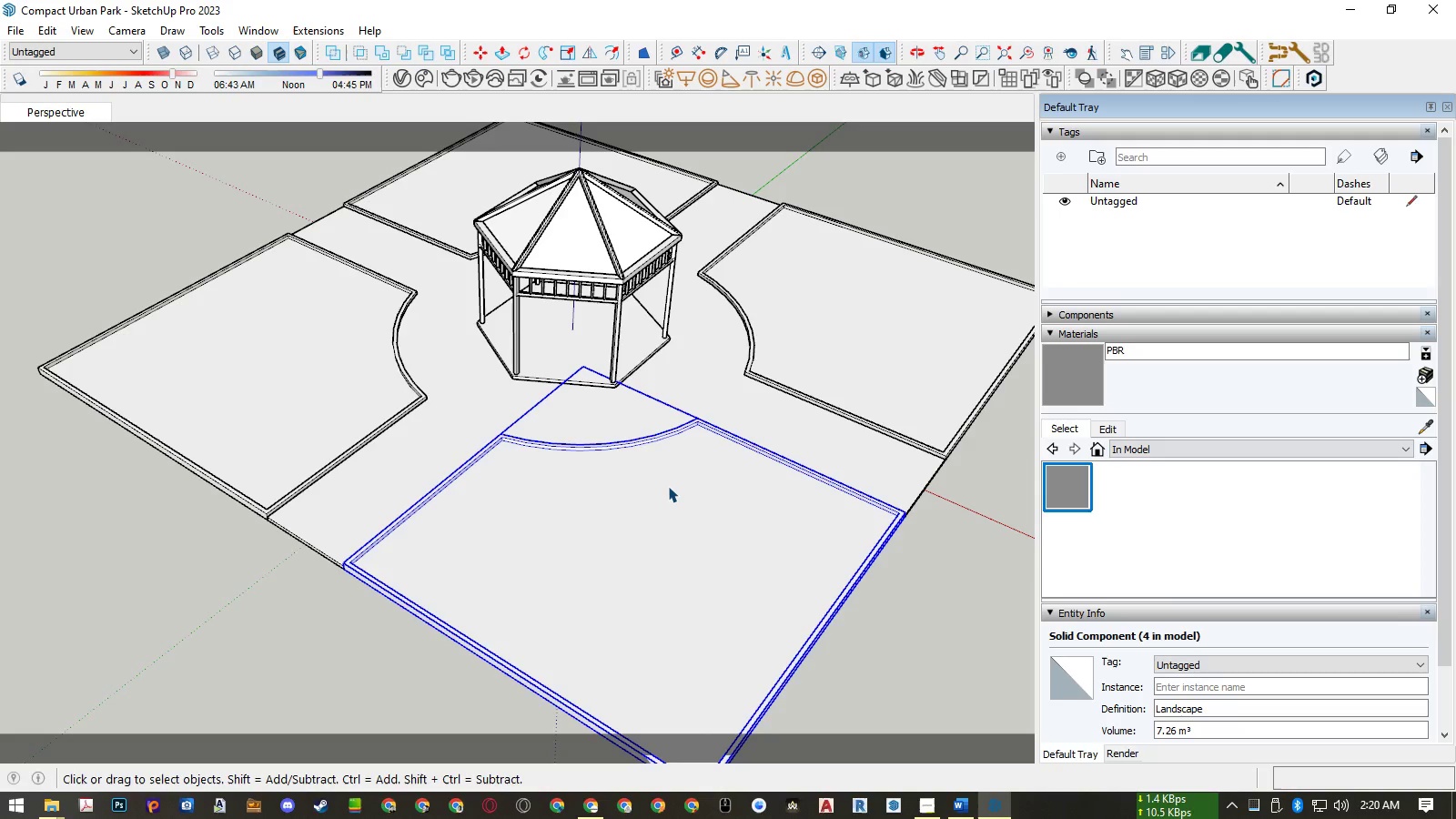 
scroll: coordinate [595, 146], scroll_direction: up, amount: 8.0
 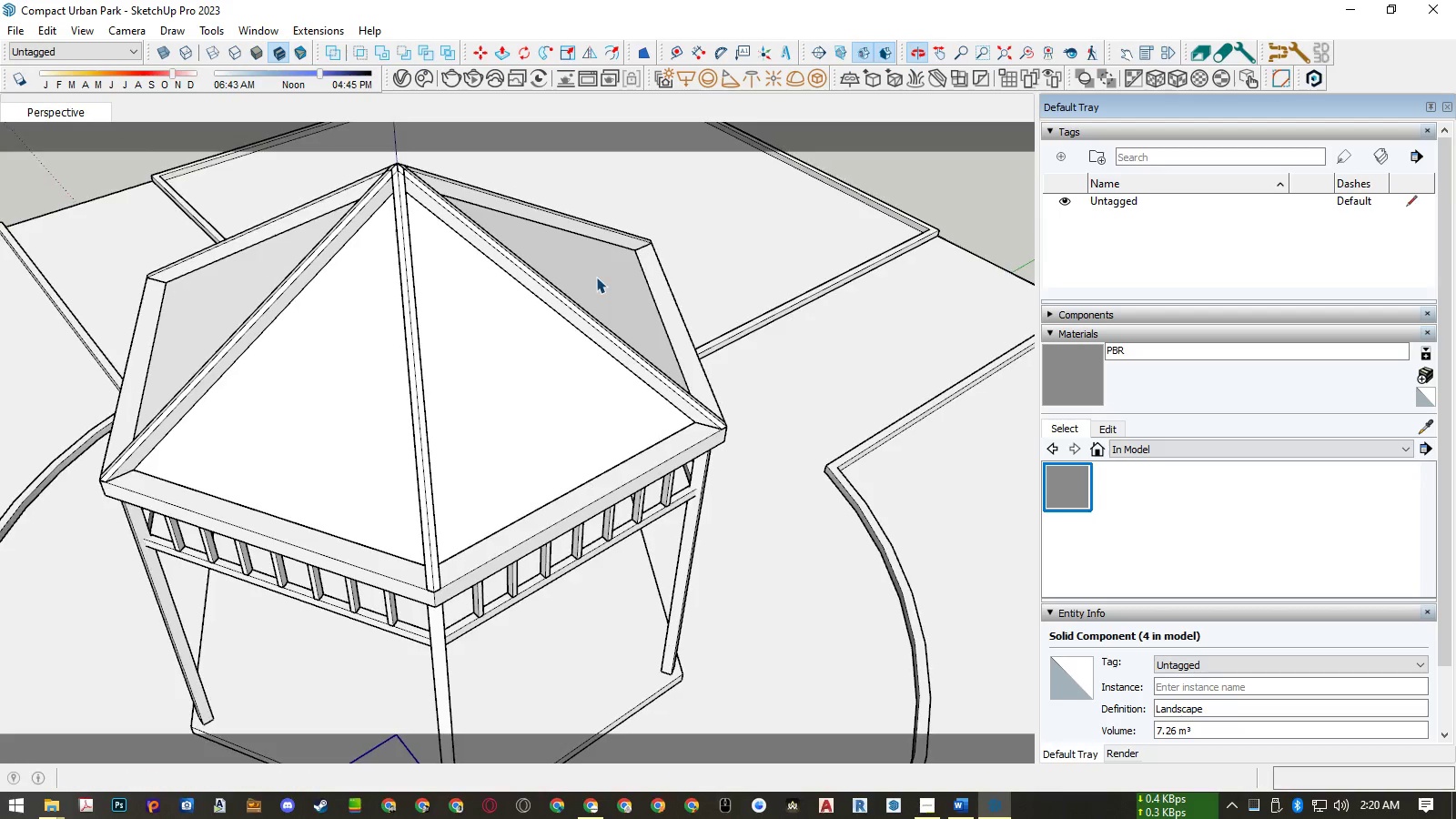 
type(lr)
 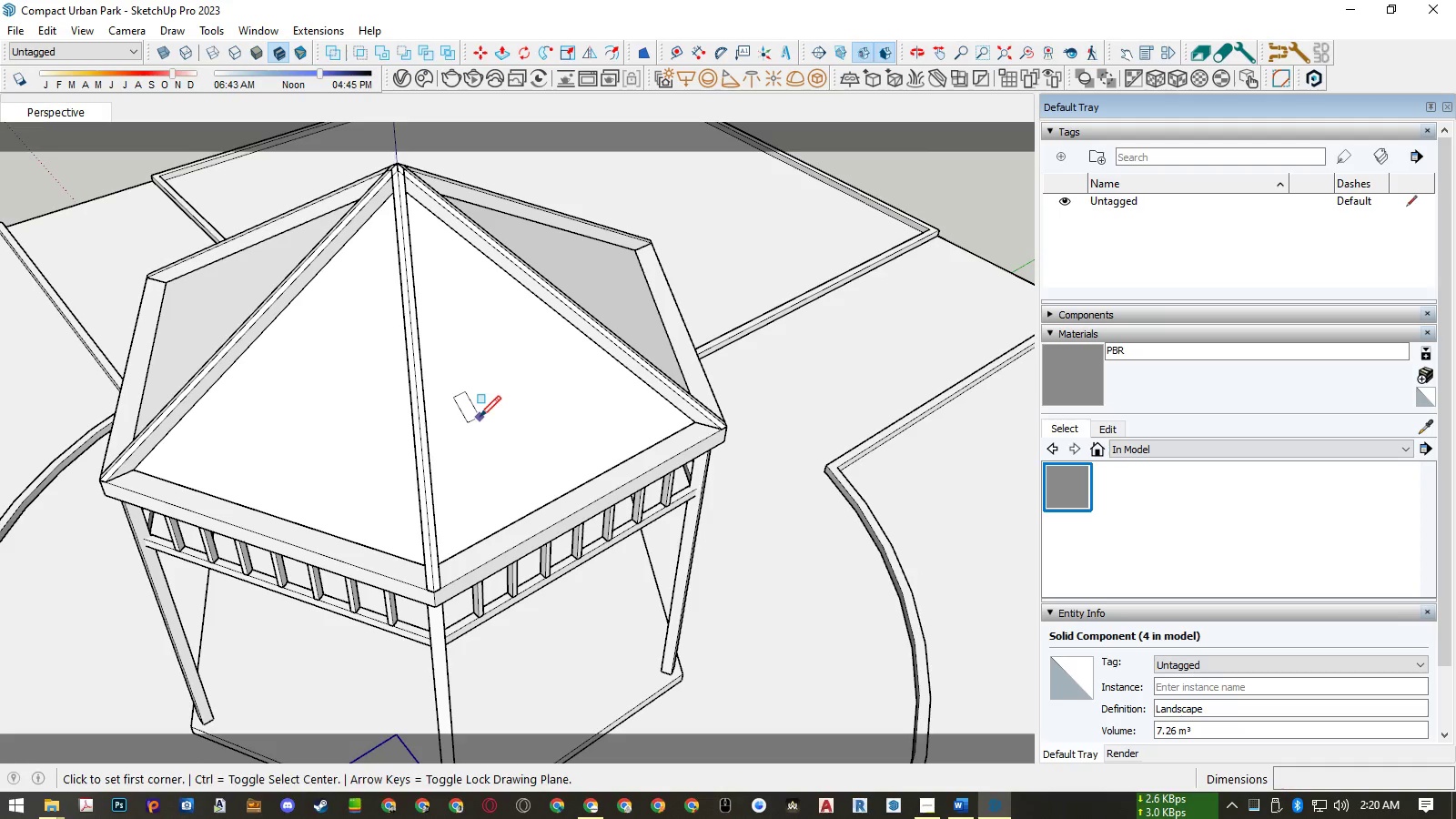 
left_click([480, 417])
 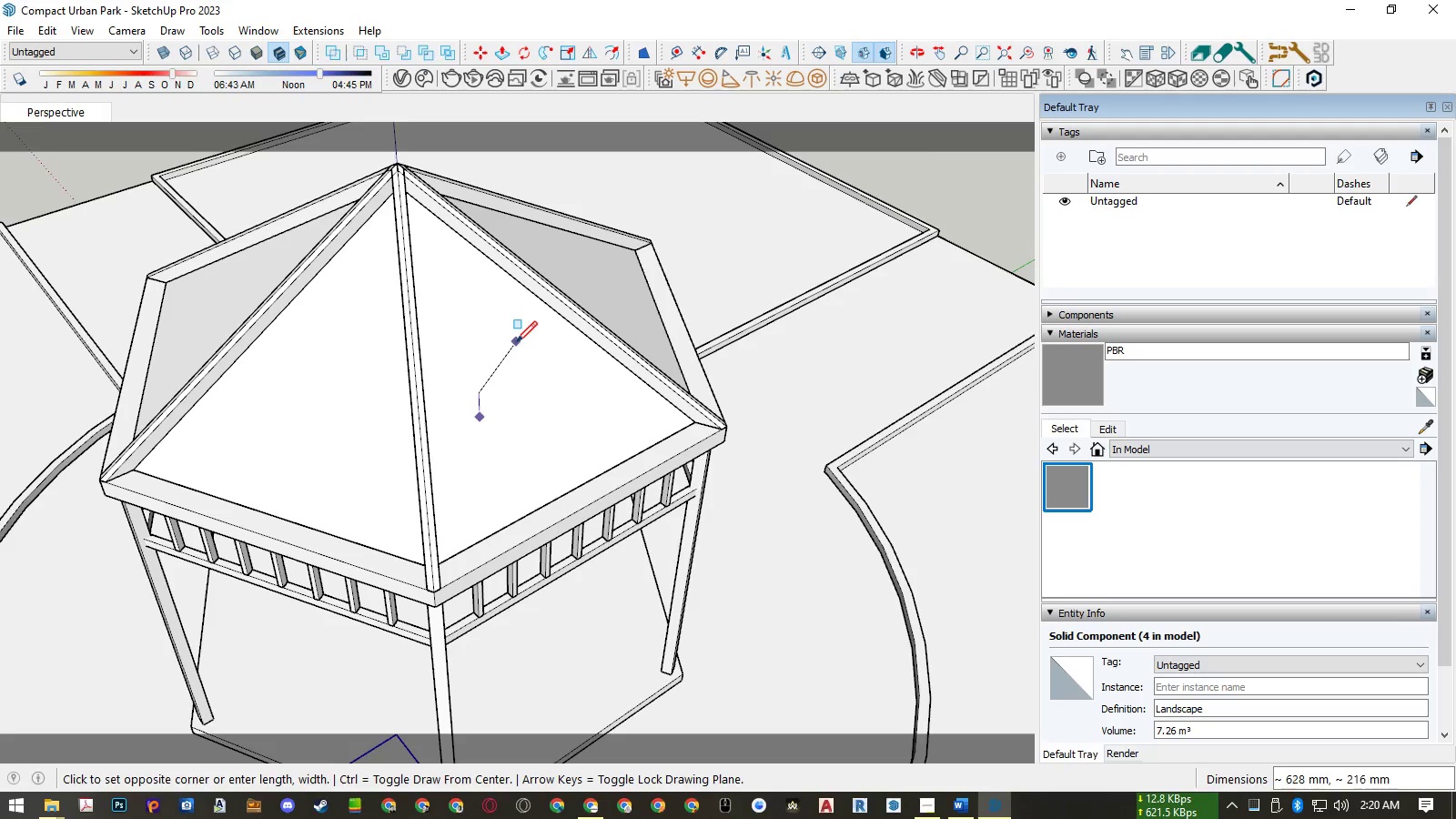 
key(Space)
 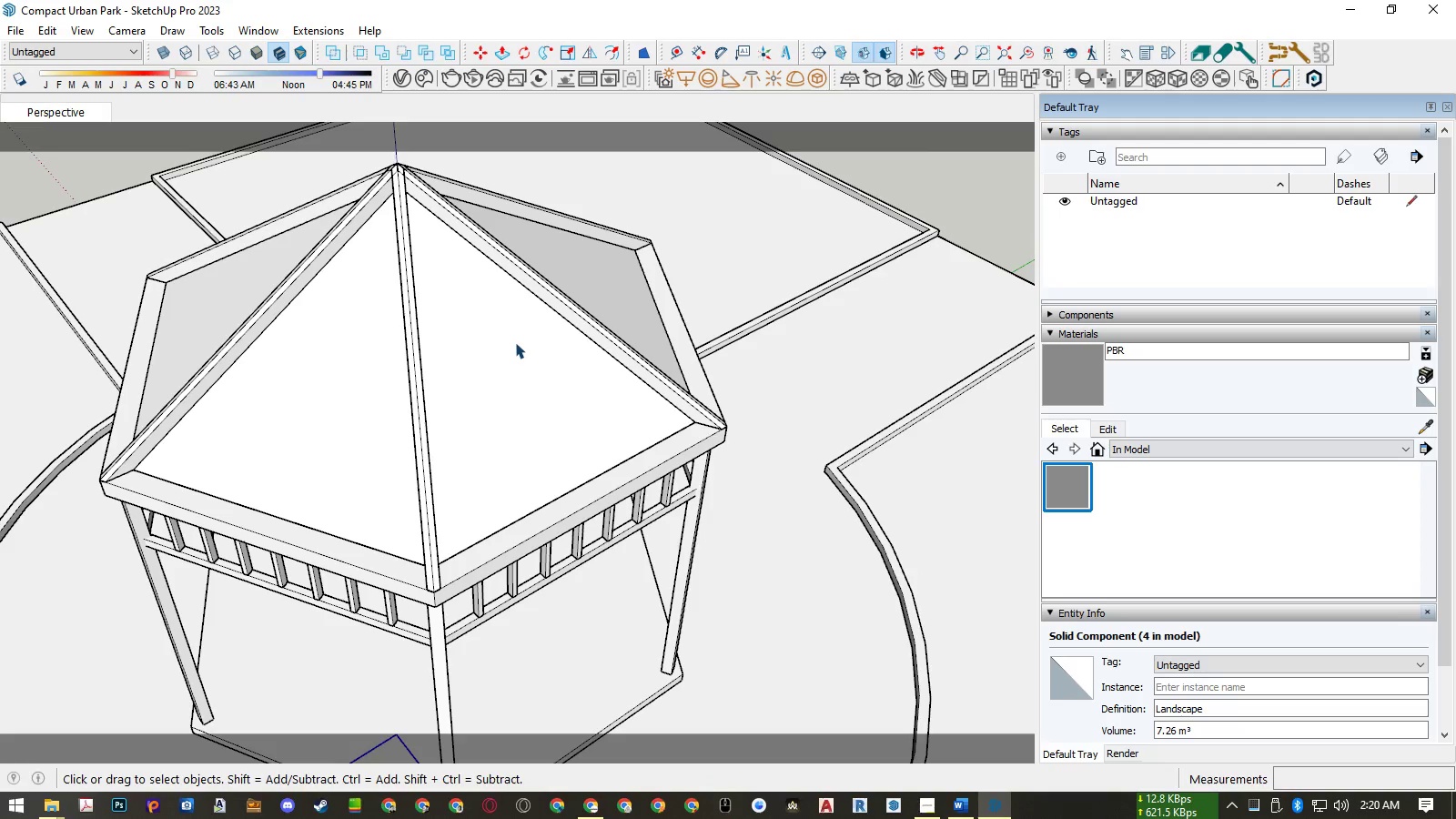 
key(L)
 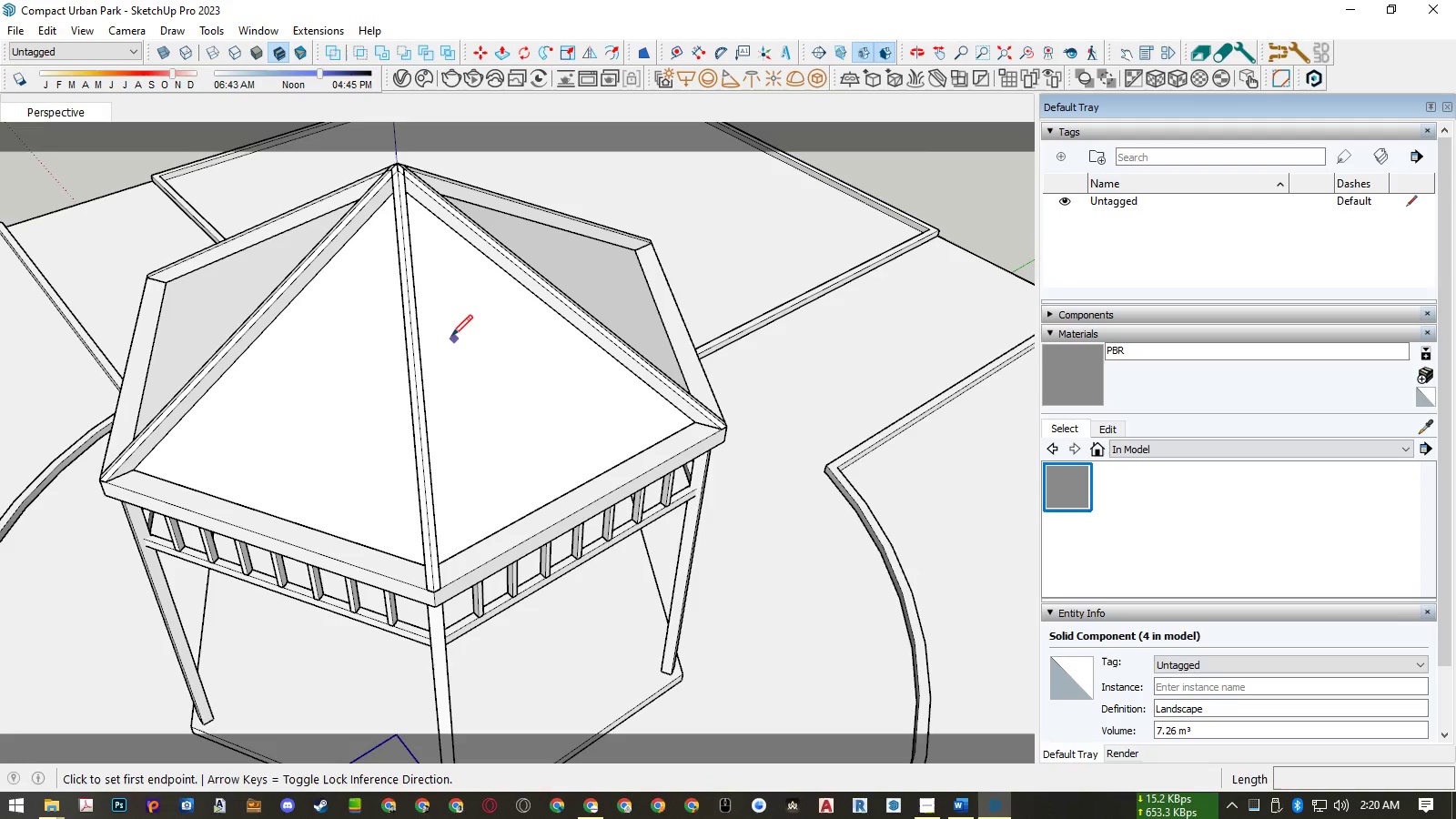 
left_click([446, 327])
 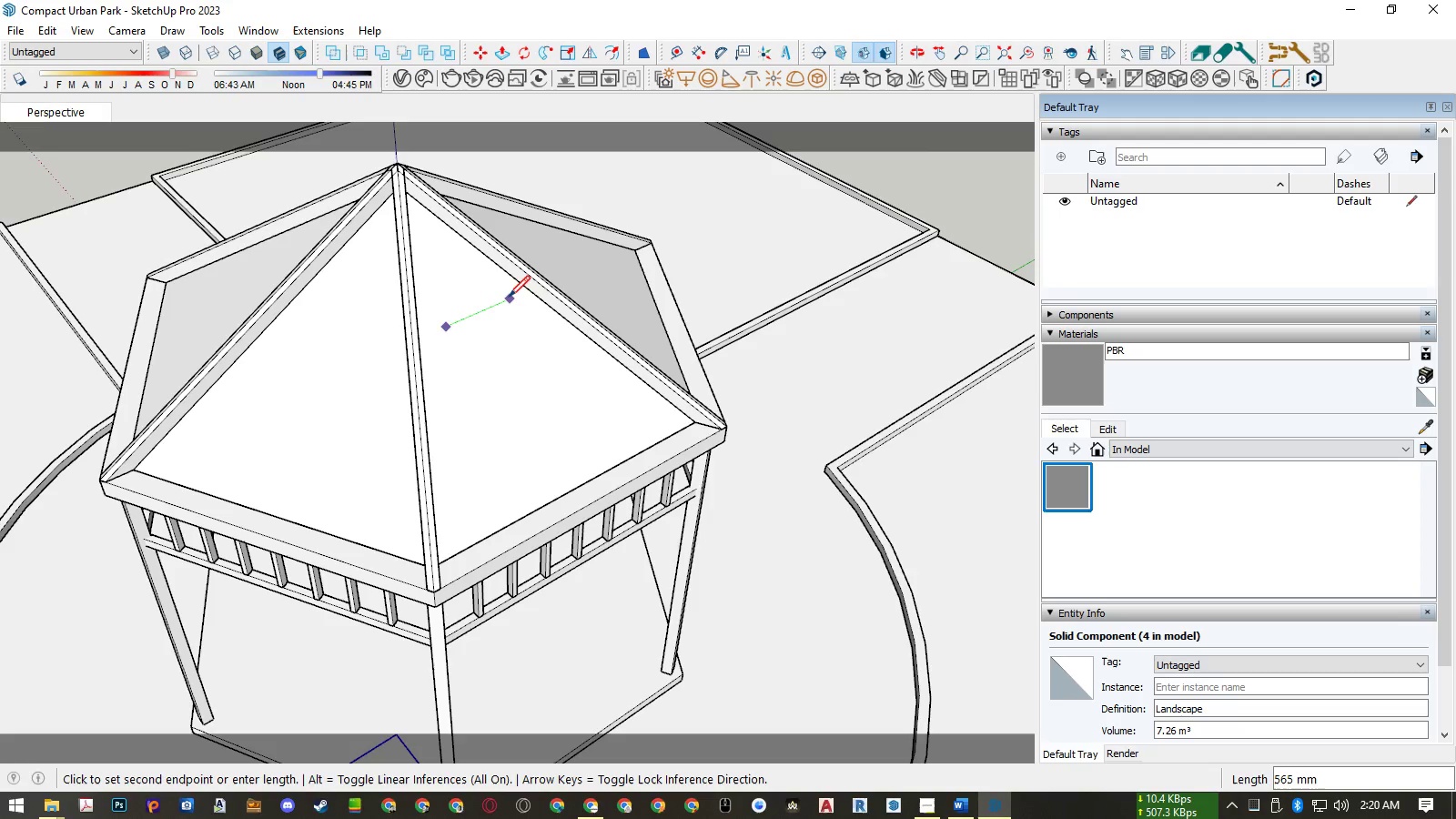 
wait(14.01)
 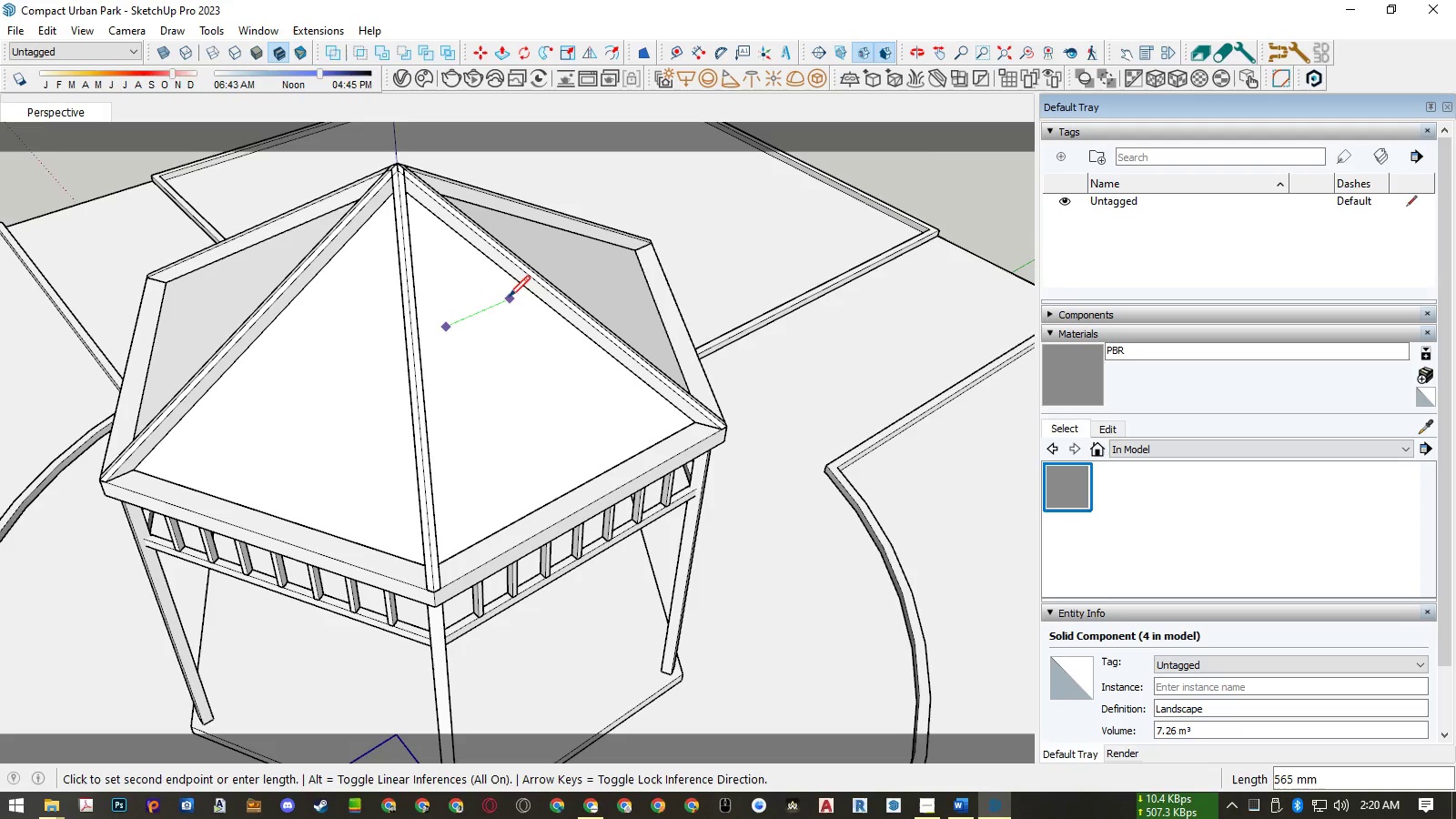 
key(Space)
 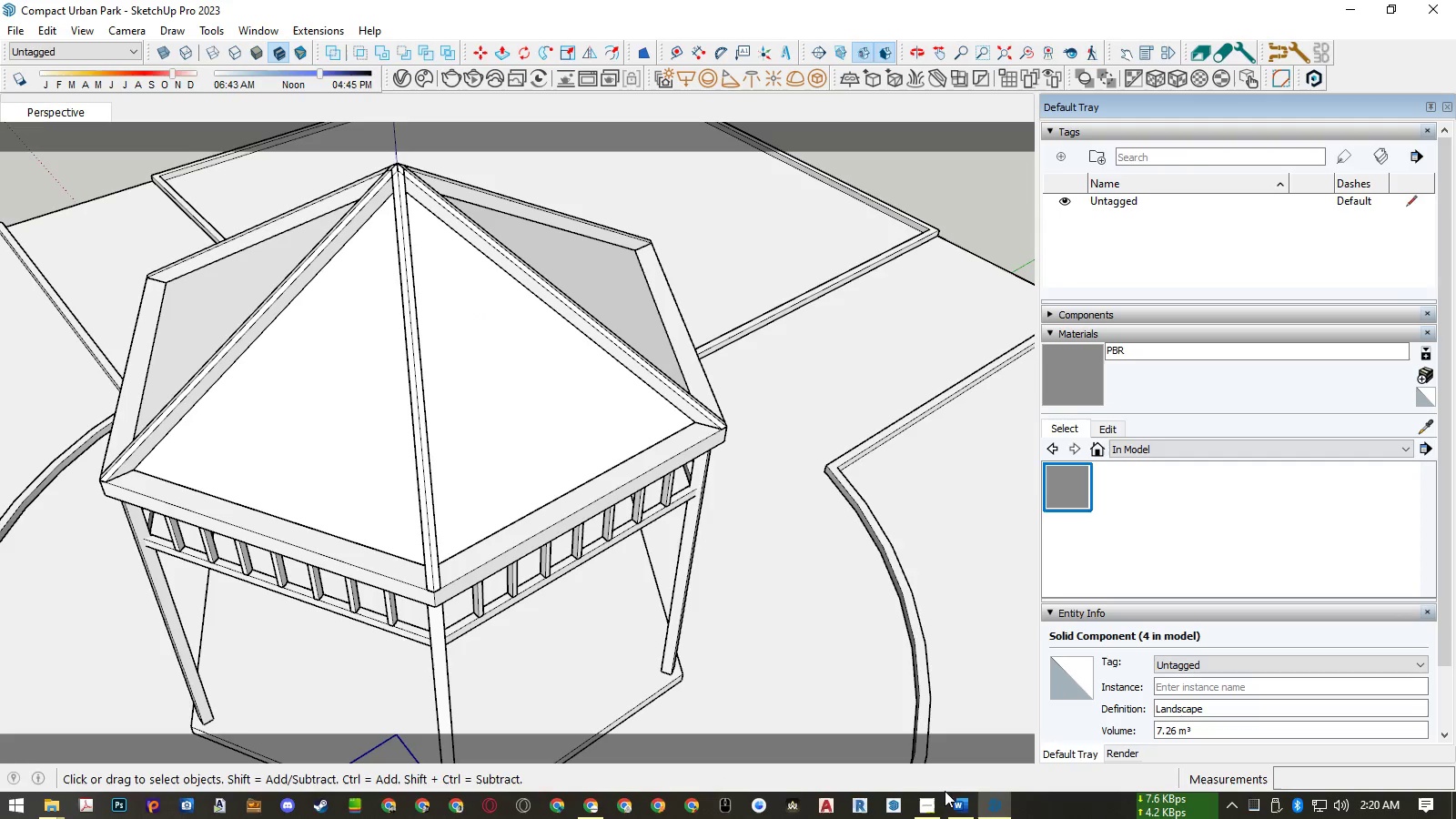 
wait(5.29)
 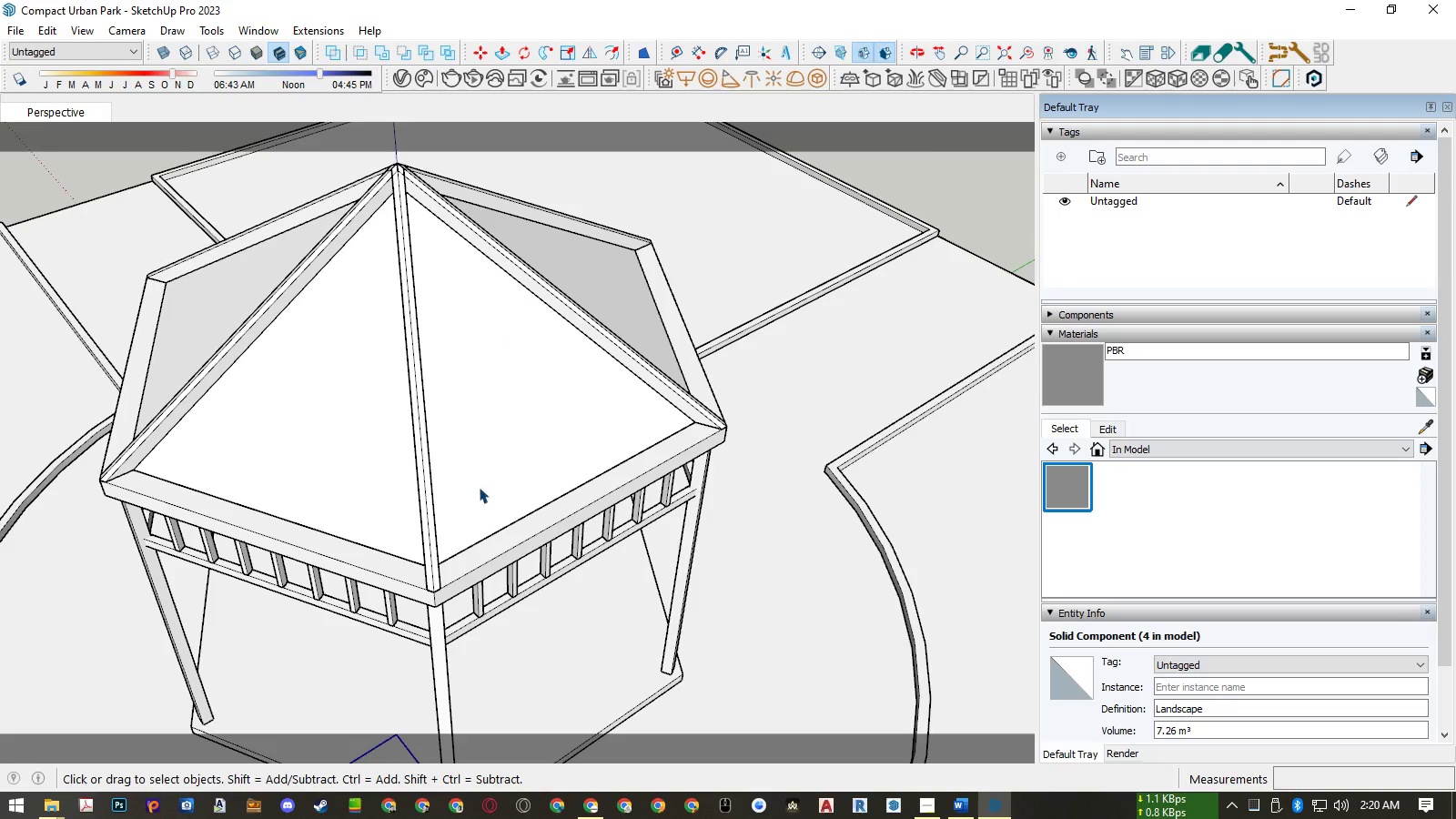 
left_click([597, 805])
 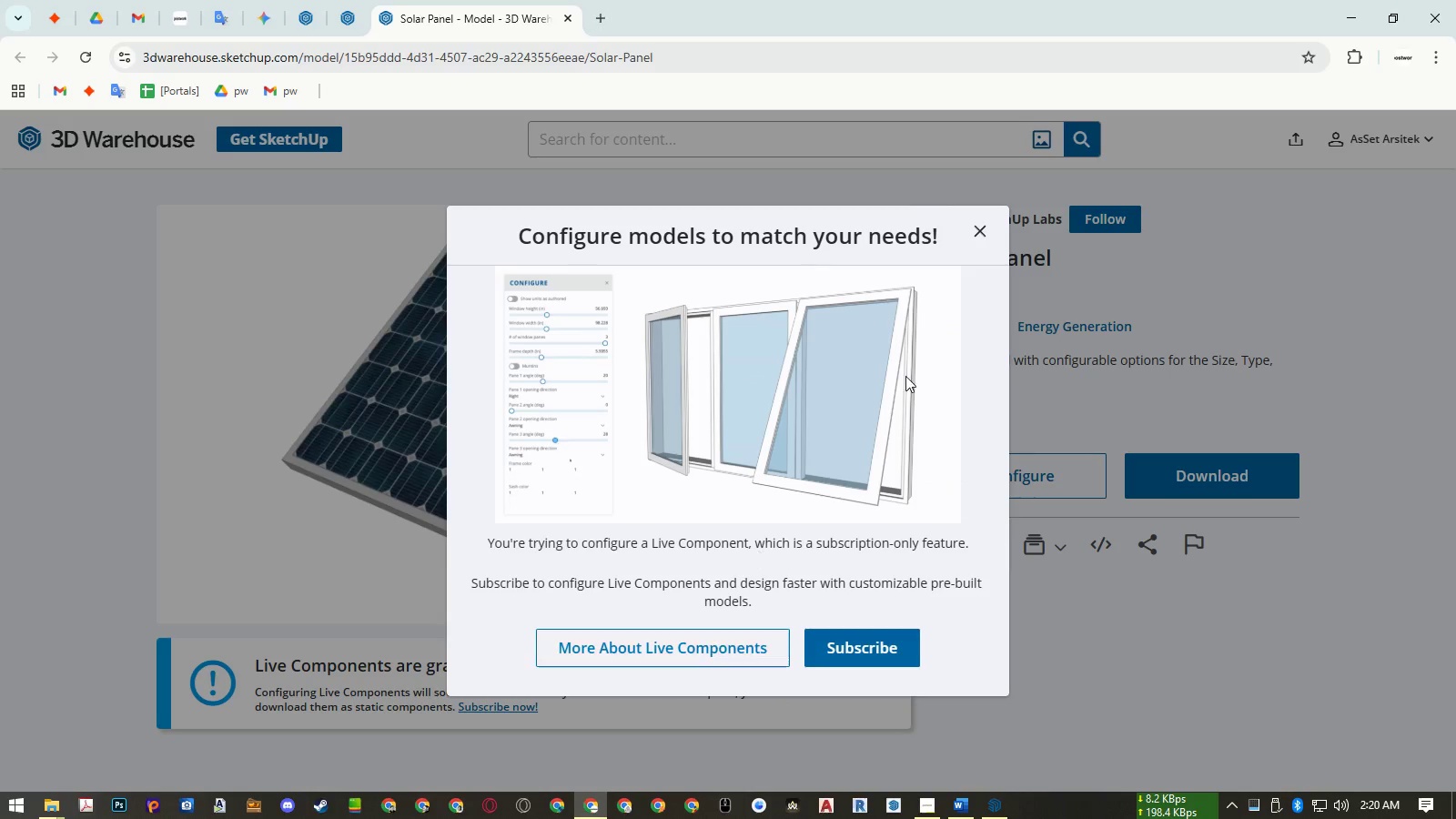 
left_click([978, 228])
 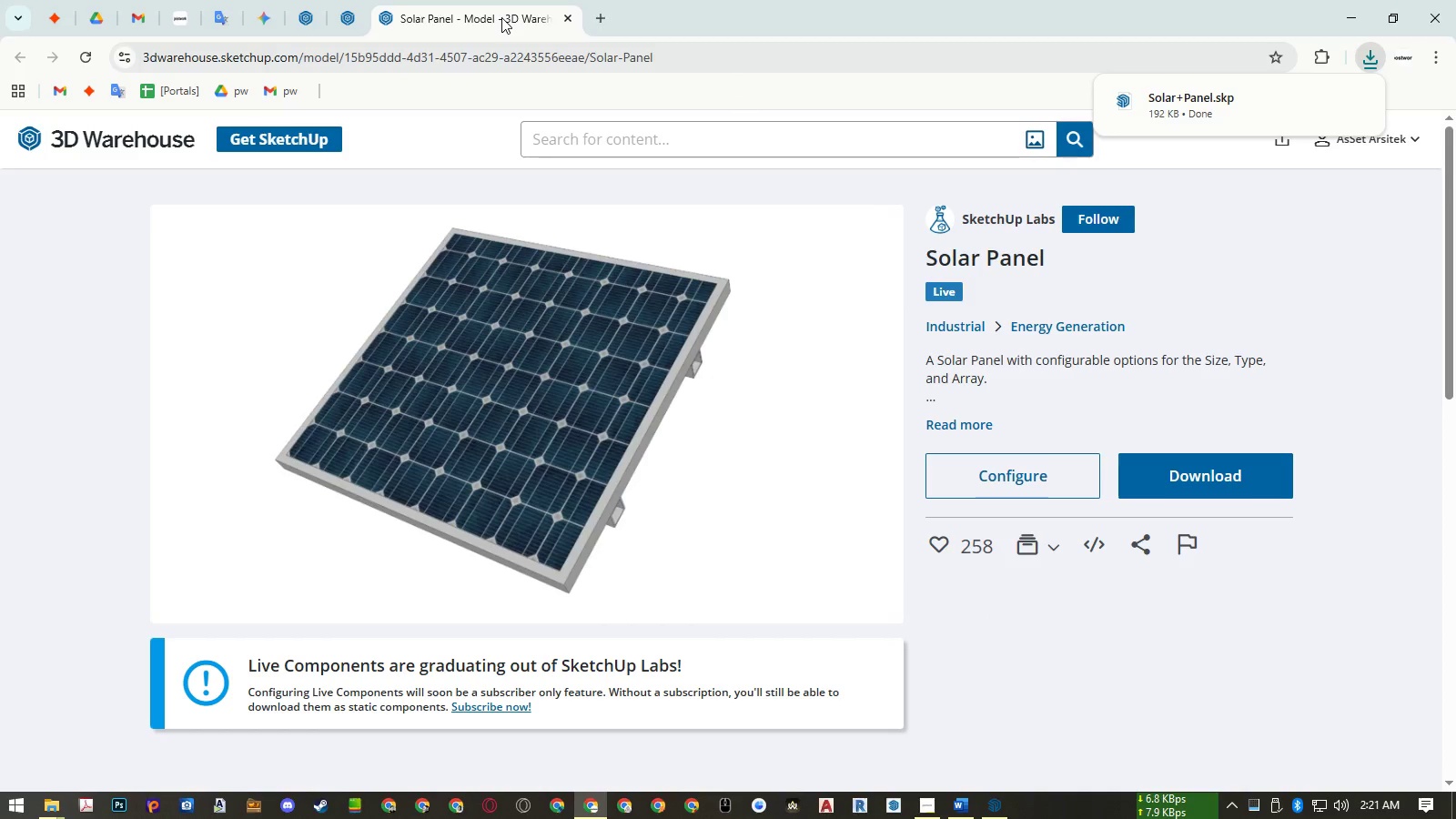 
wait(5.66)
 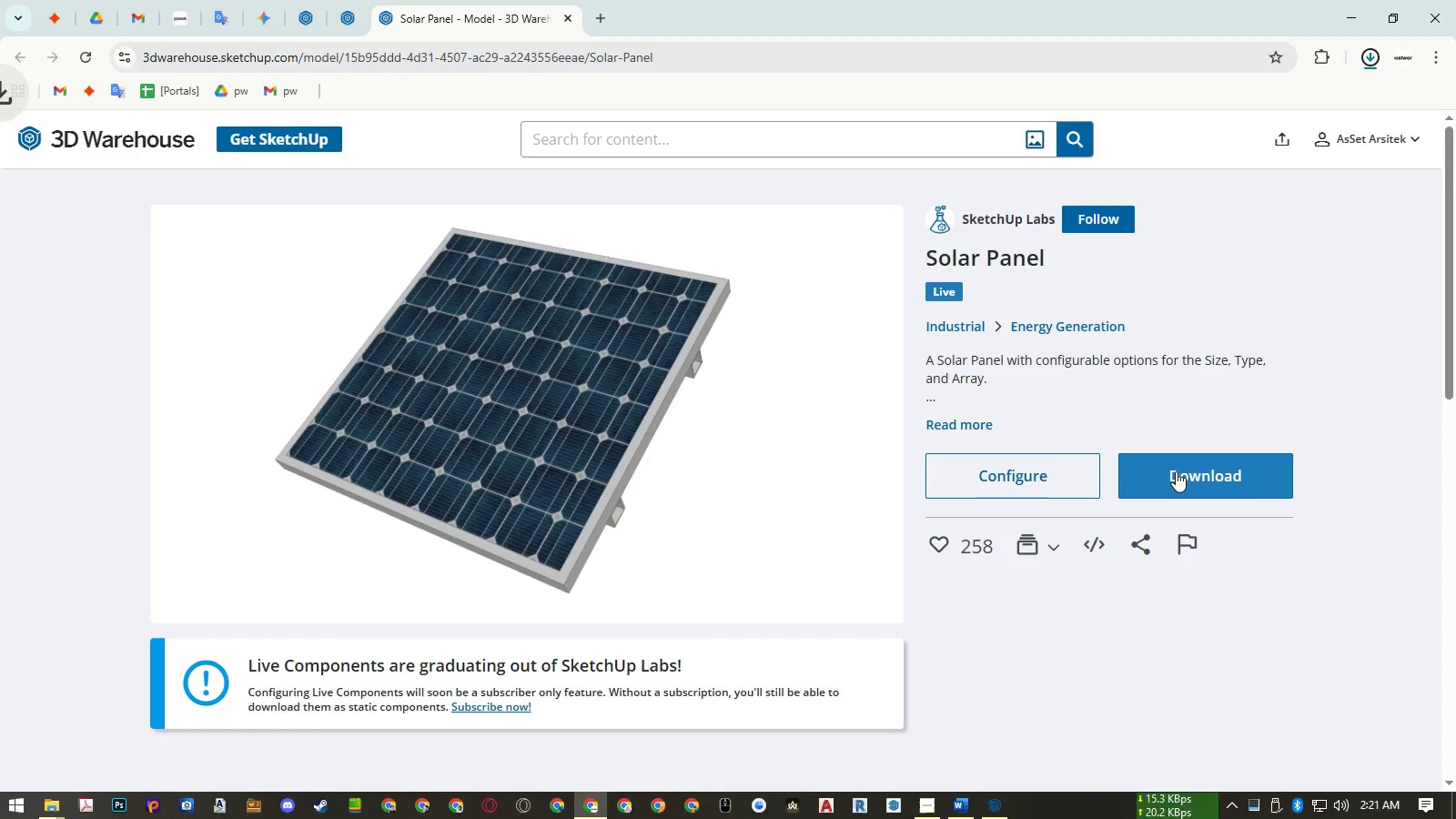 
middle_click([501, 17])
 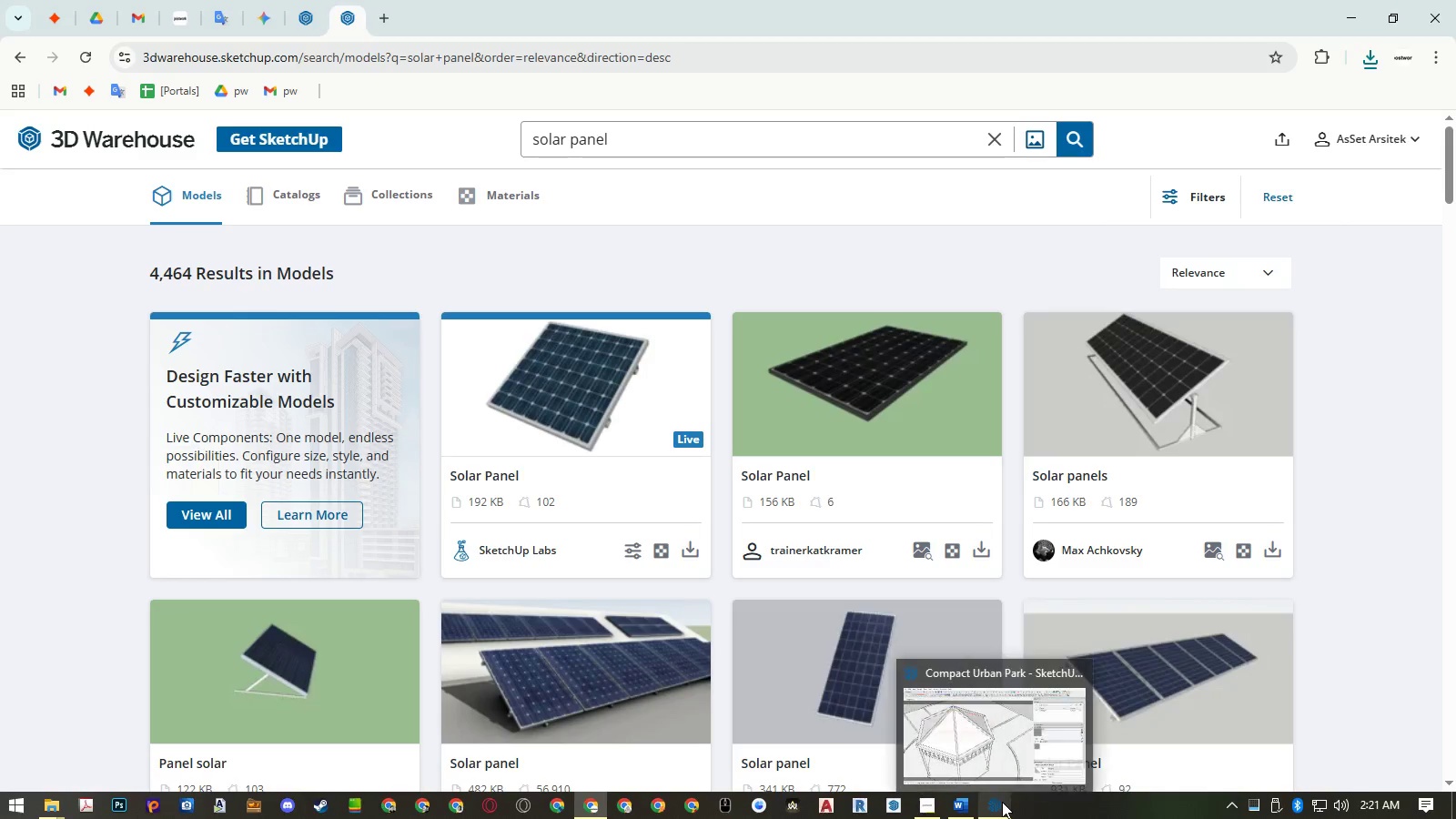 
left_click([1002, 802])
 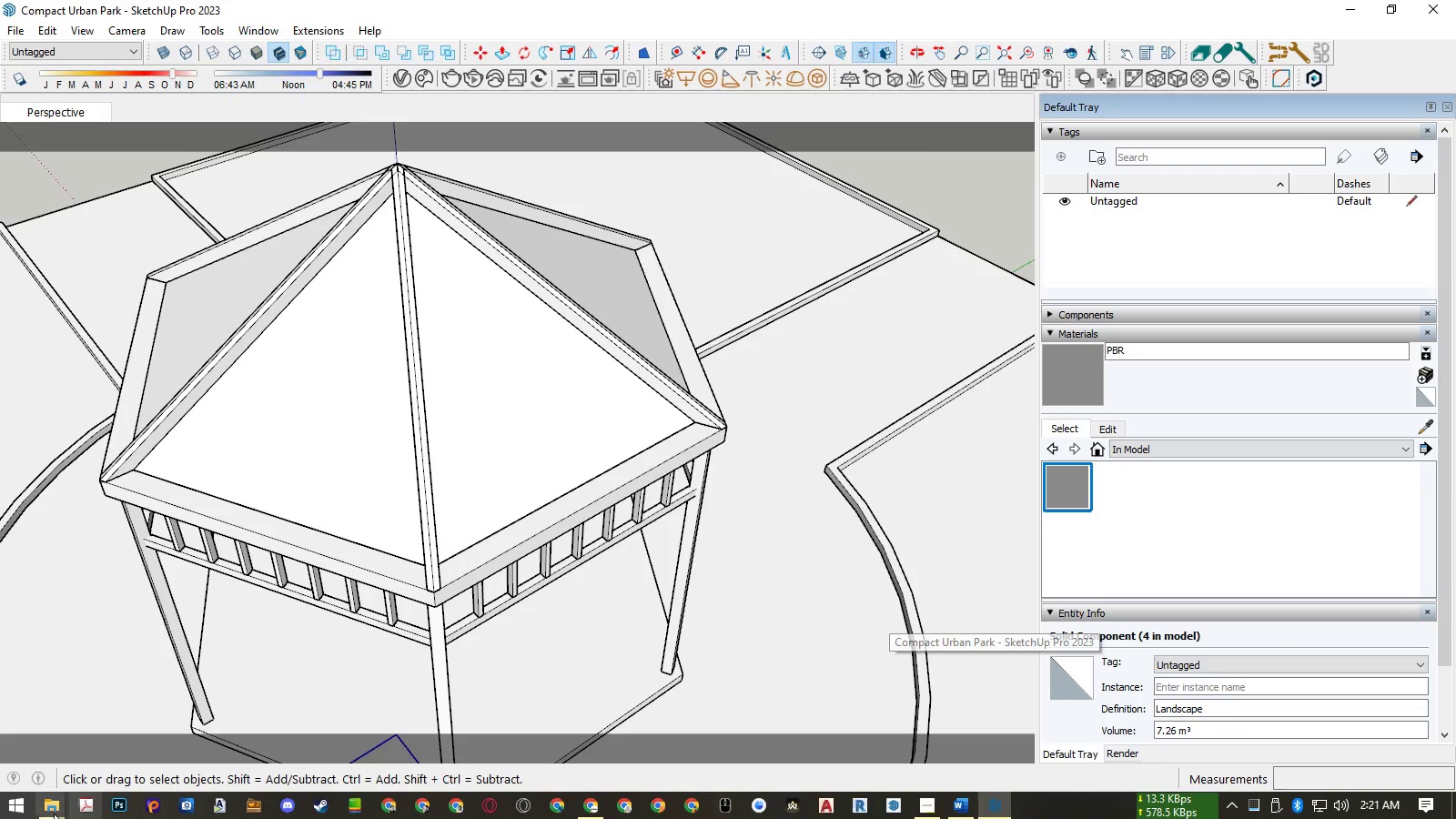 
left_click([51, 814])
 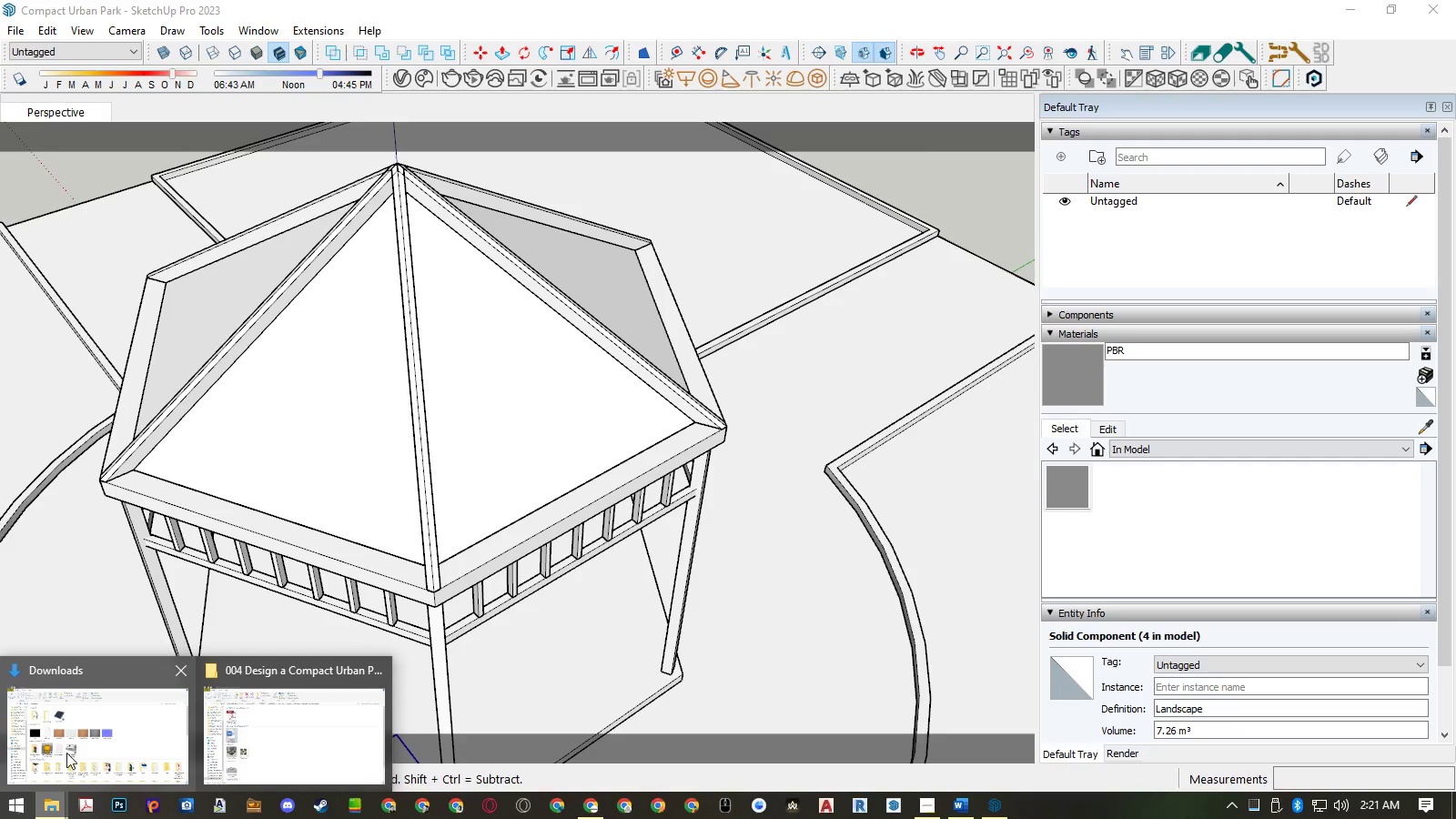 
left_click([67, 751])
 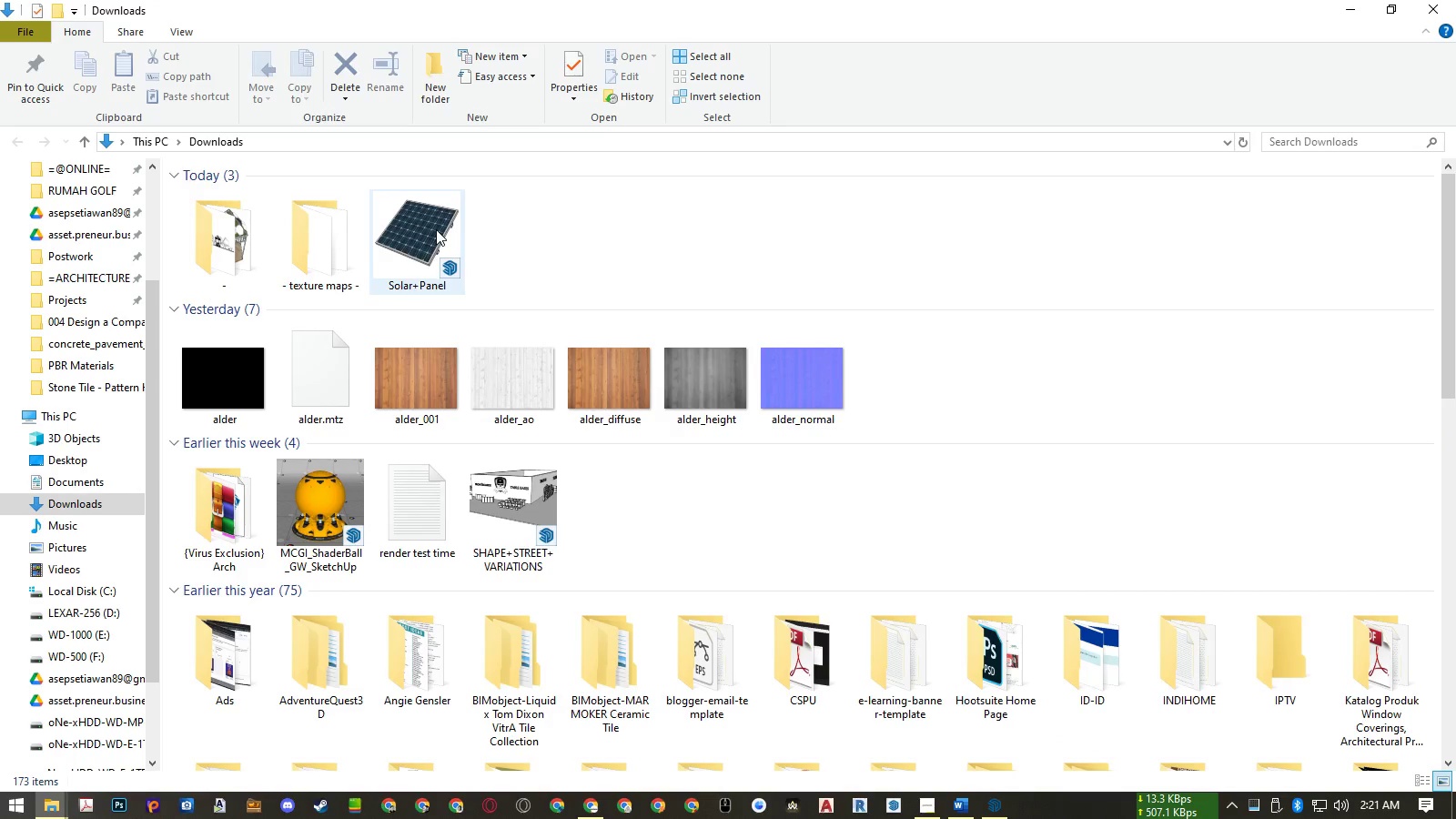 
right_click([436, 229])
 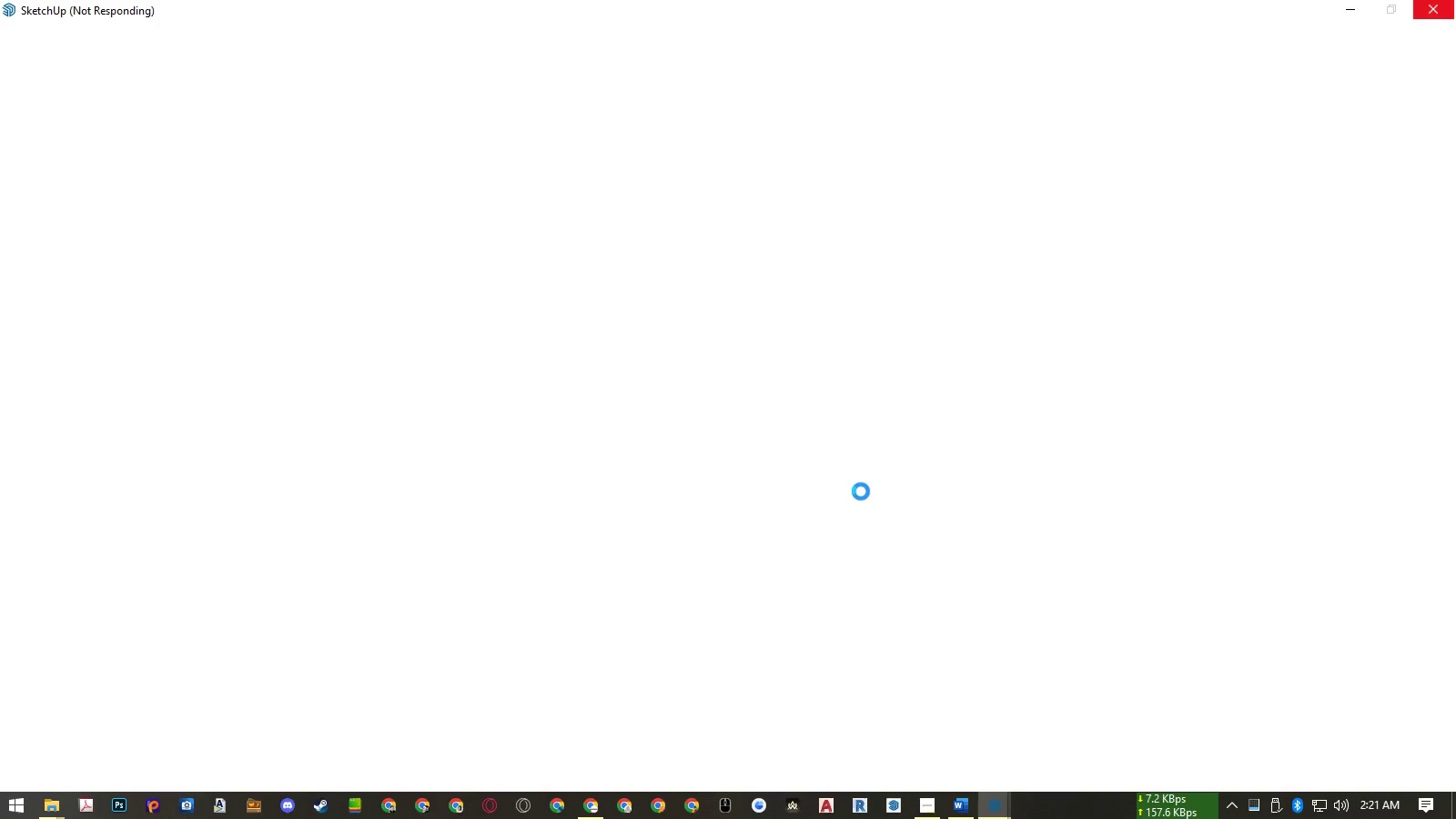 
wait(23.87)
 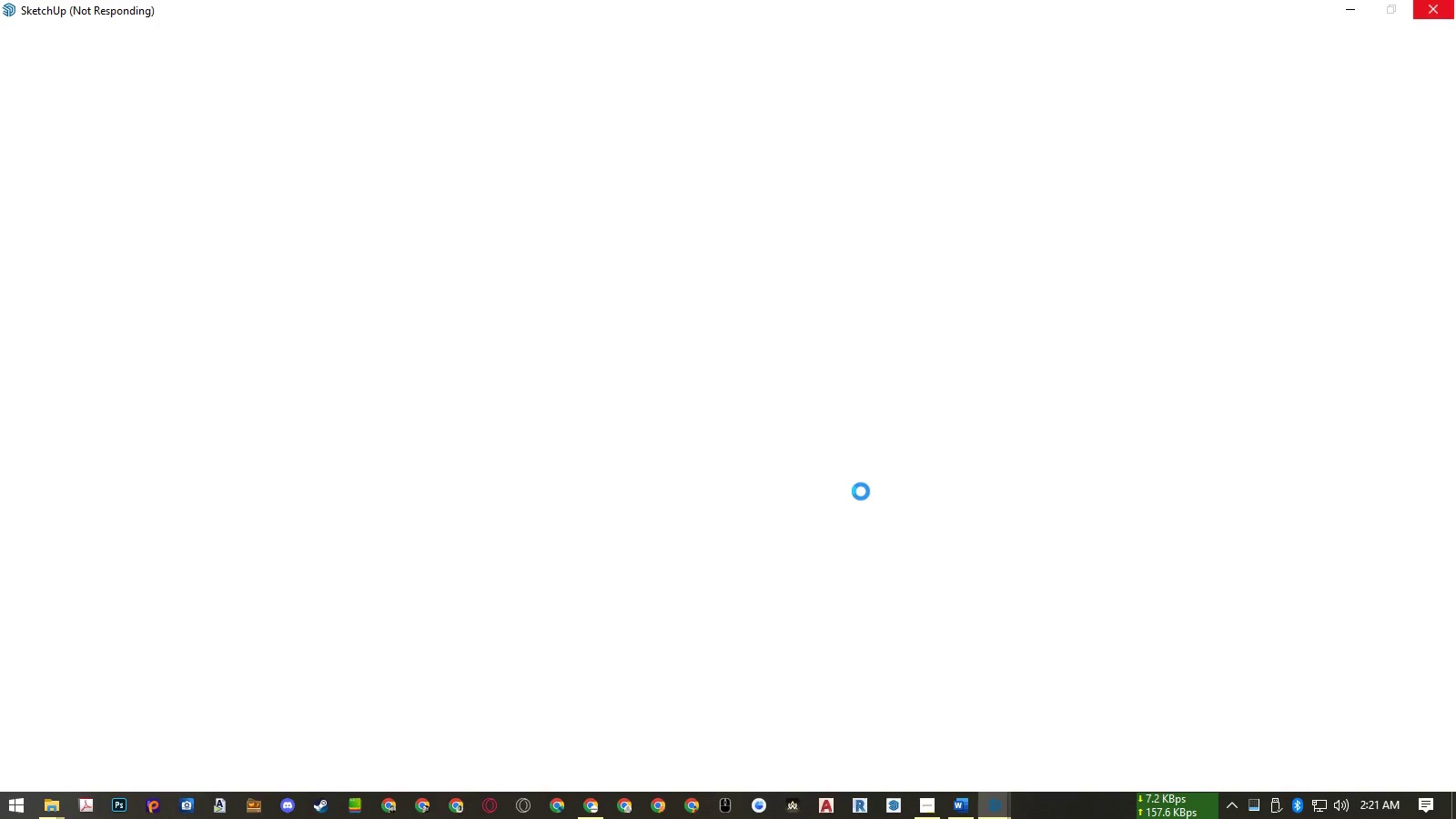 
scroll: coordinate [812, 492], scroll_direction: down, amount: 2.0
 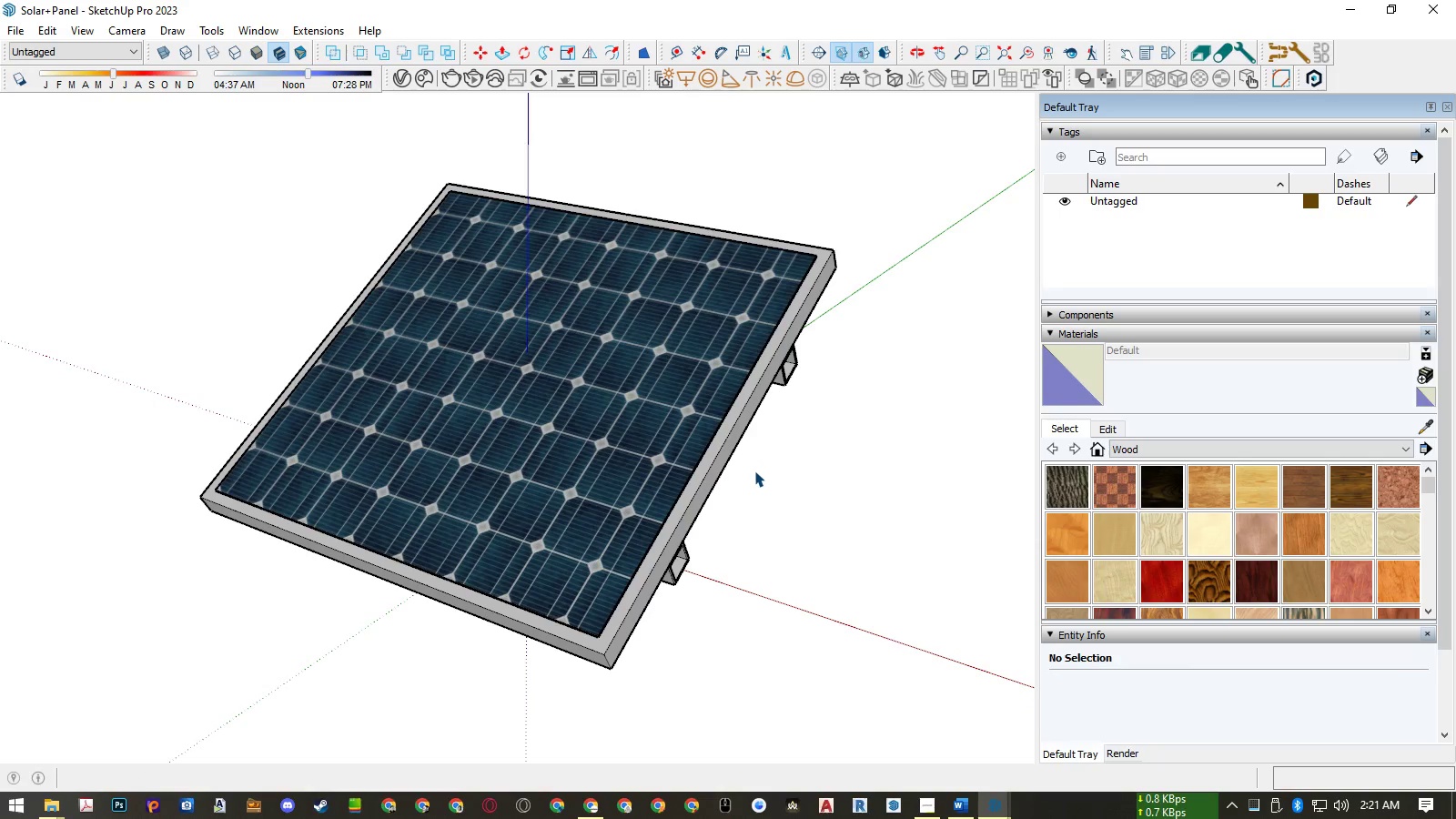 
key(L)
 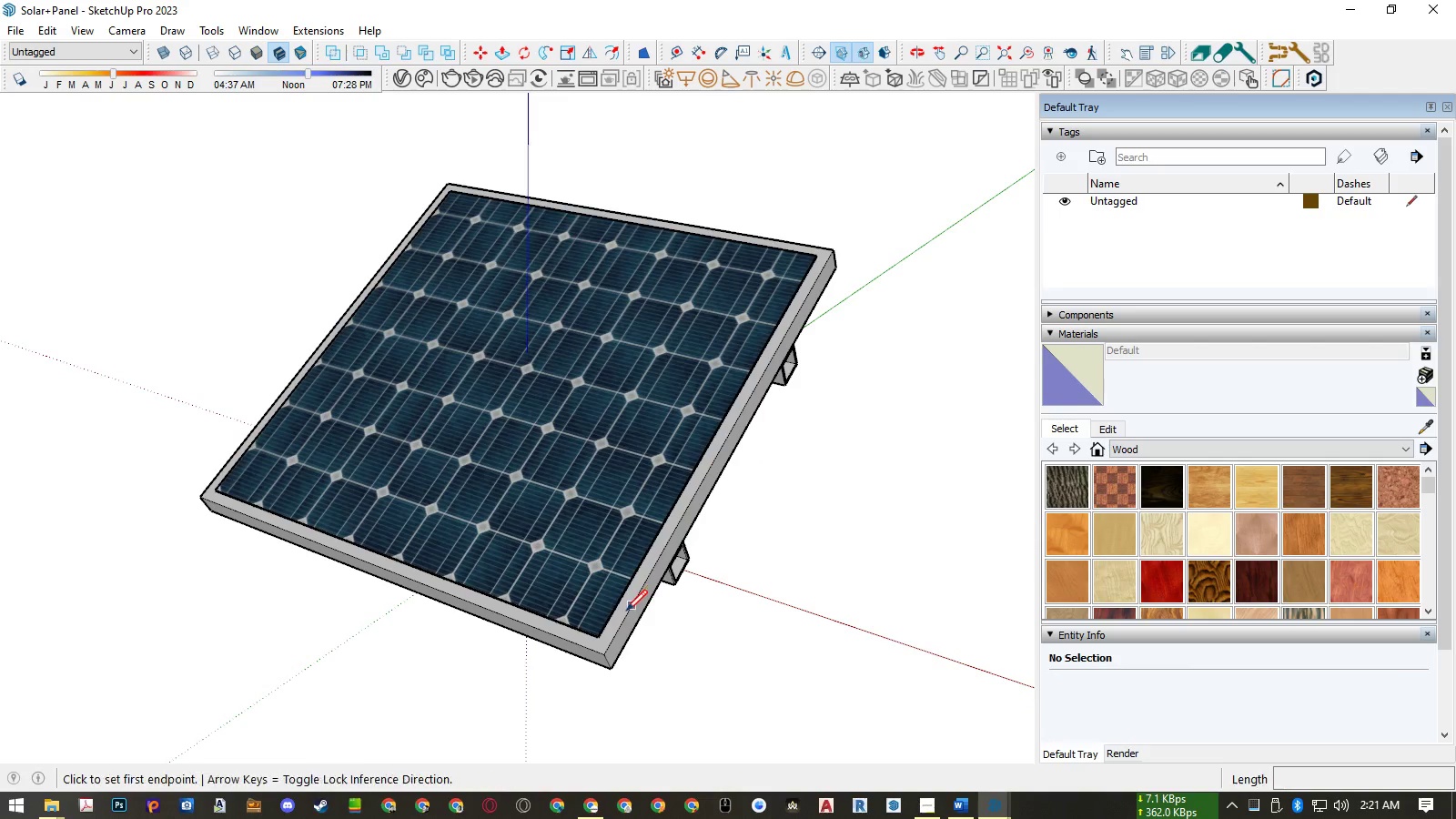 
scroll: coordinate [617, 629], scroll_direction: up, amount: 3.0
 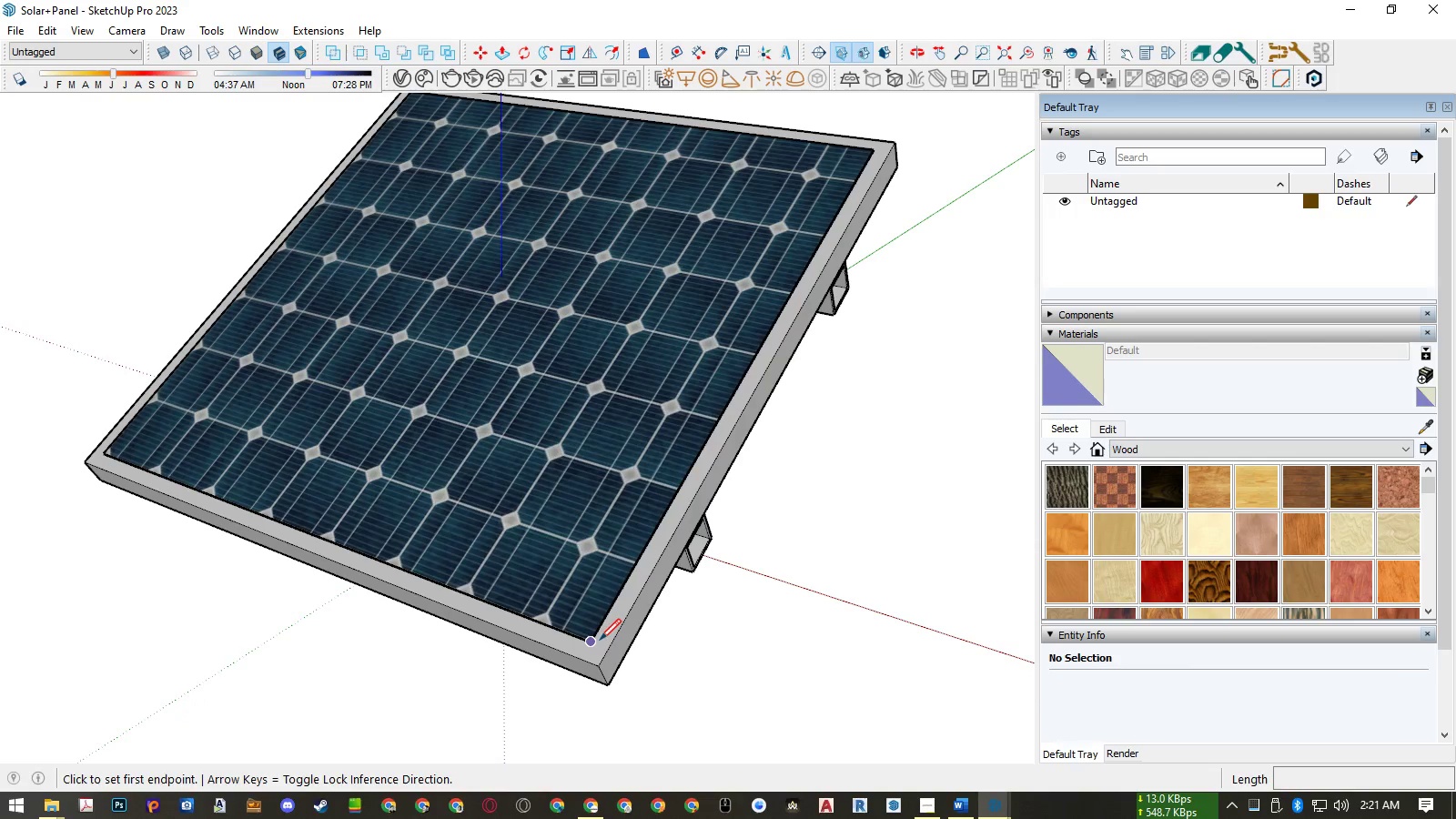 
left_click([600, 641])
 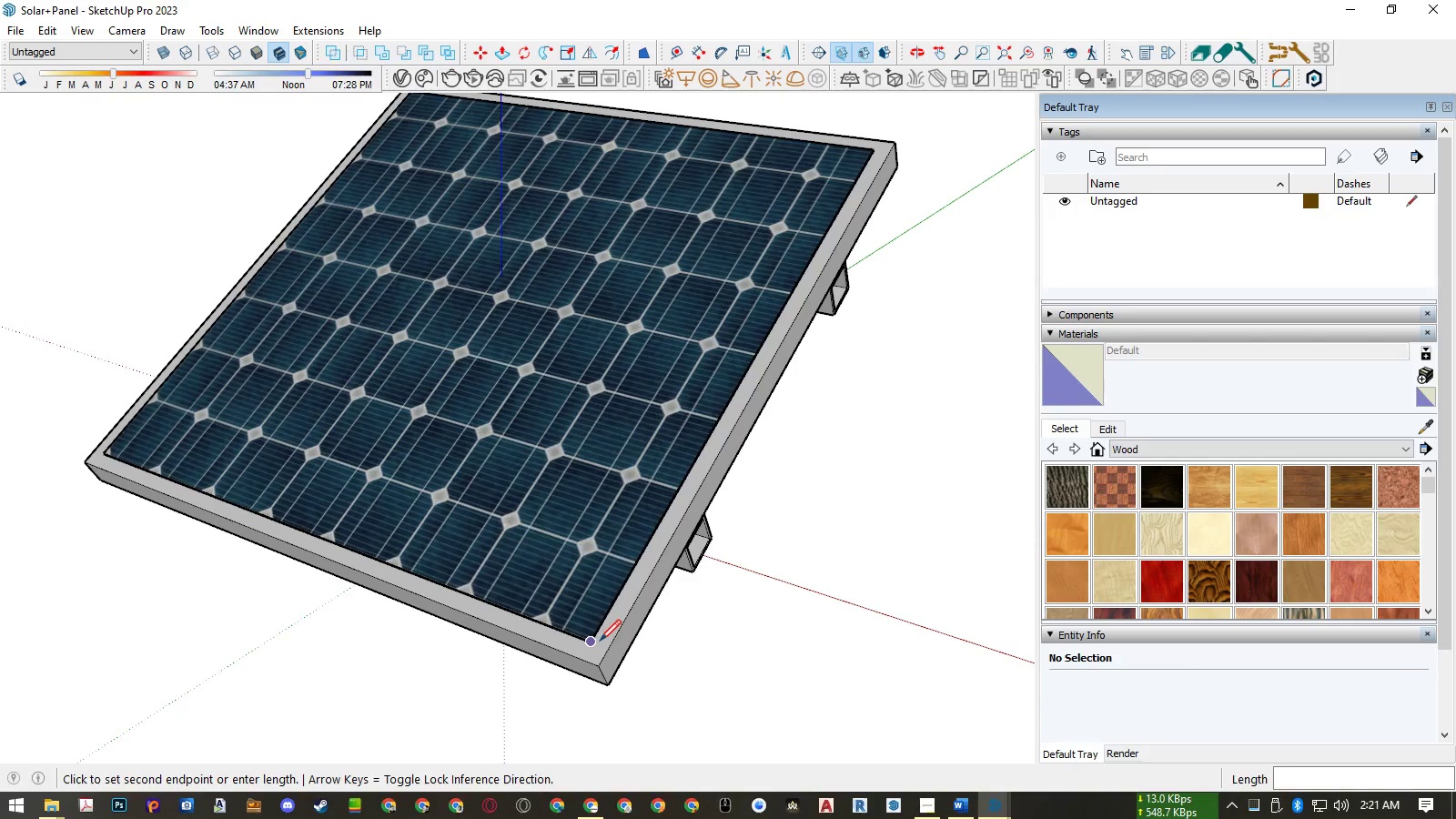 
key(ArrowRight)
 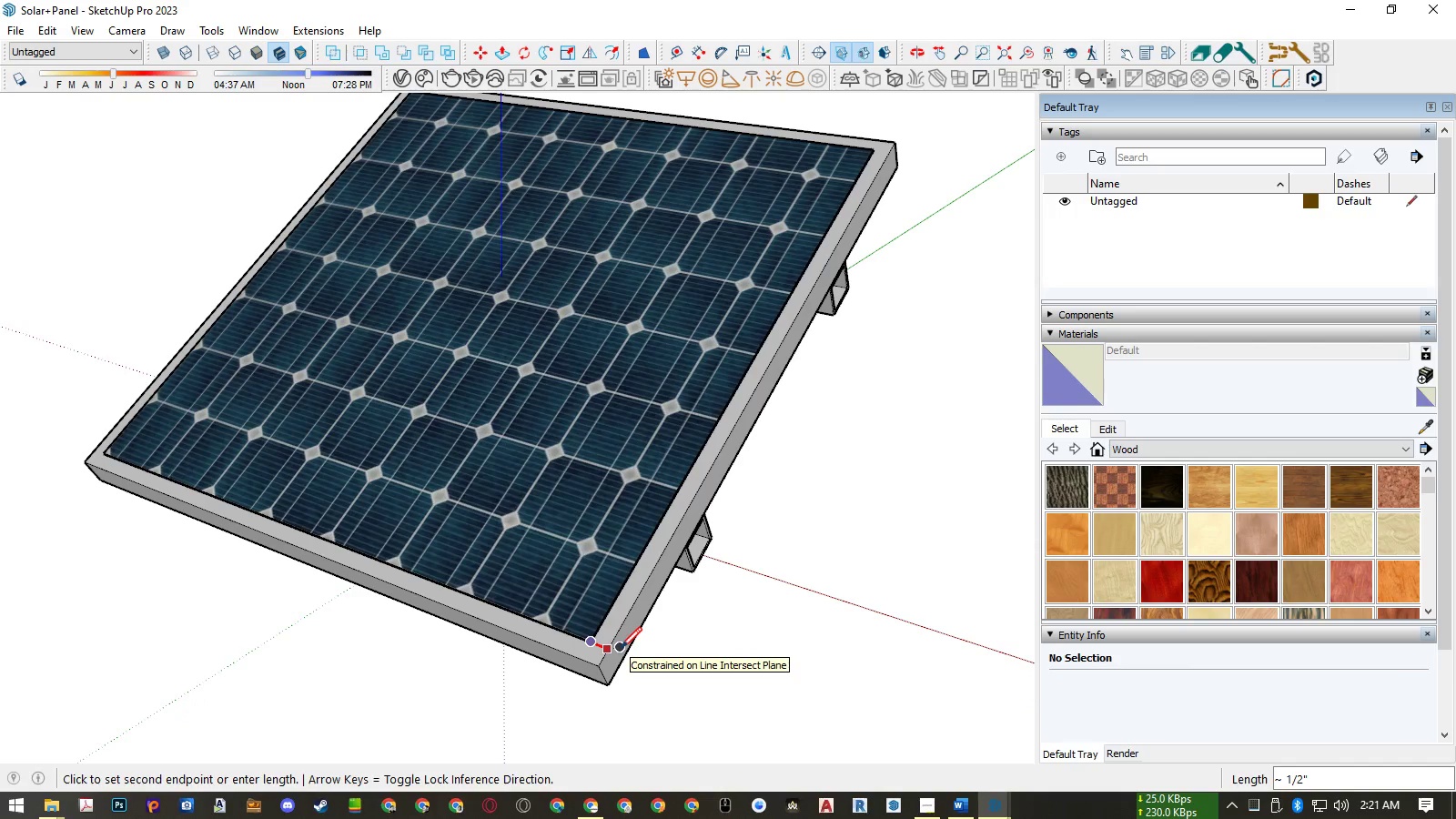 
key(Space)
 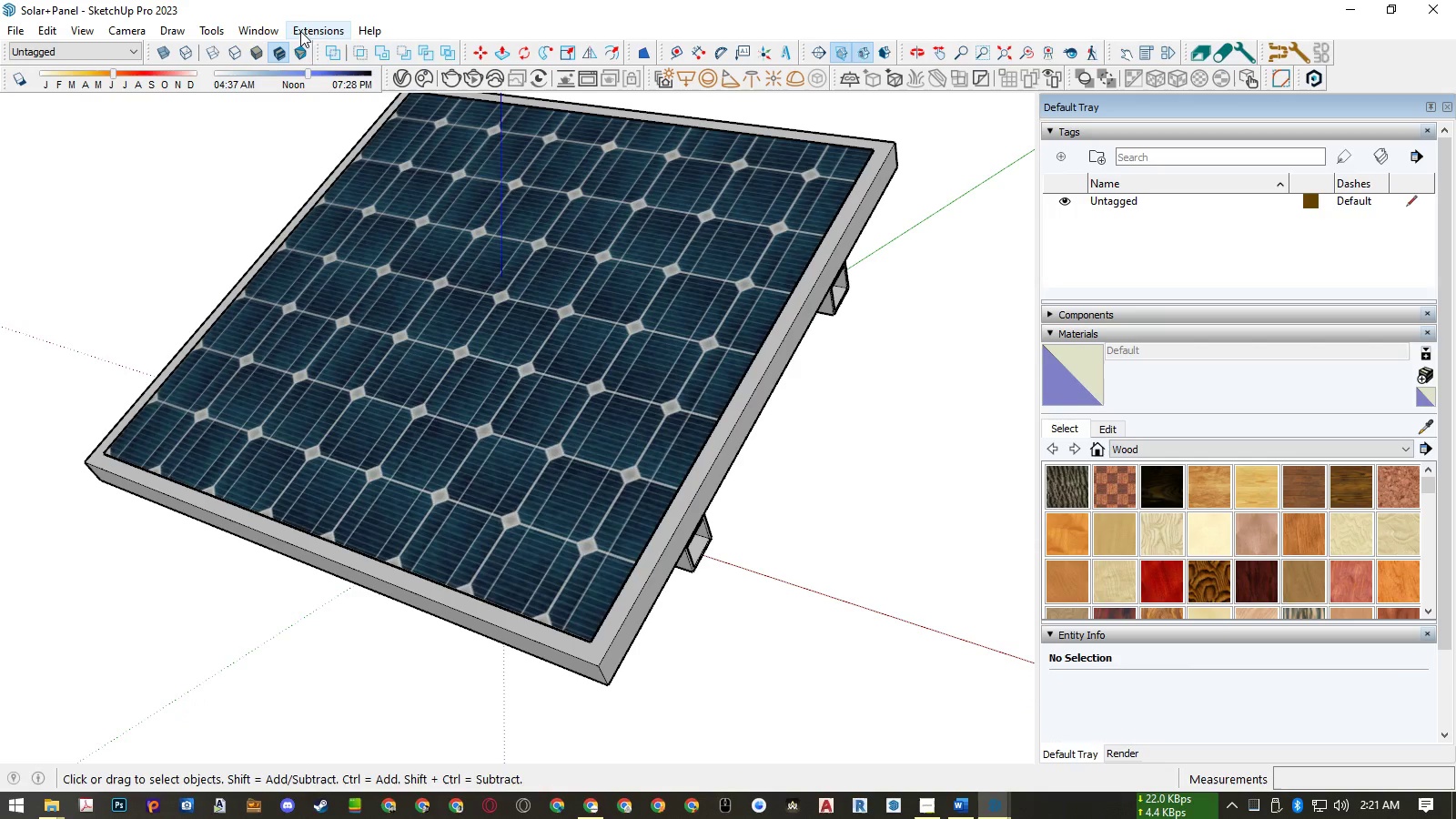 
left_click([278, 25])
 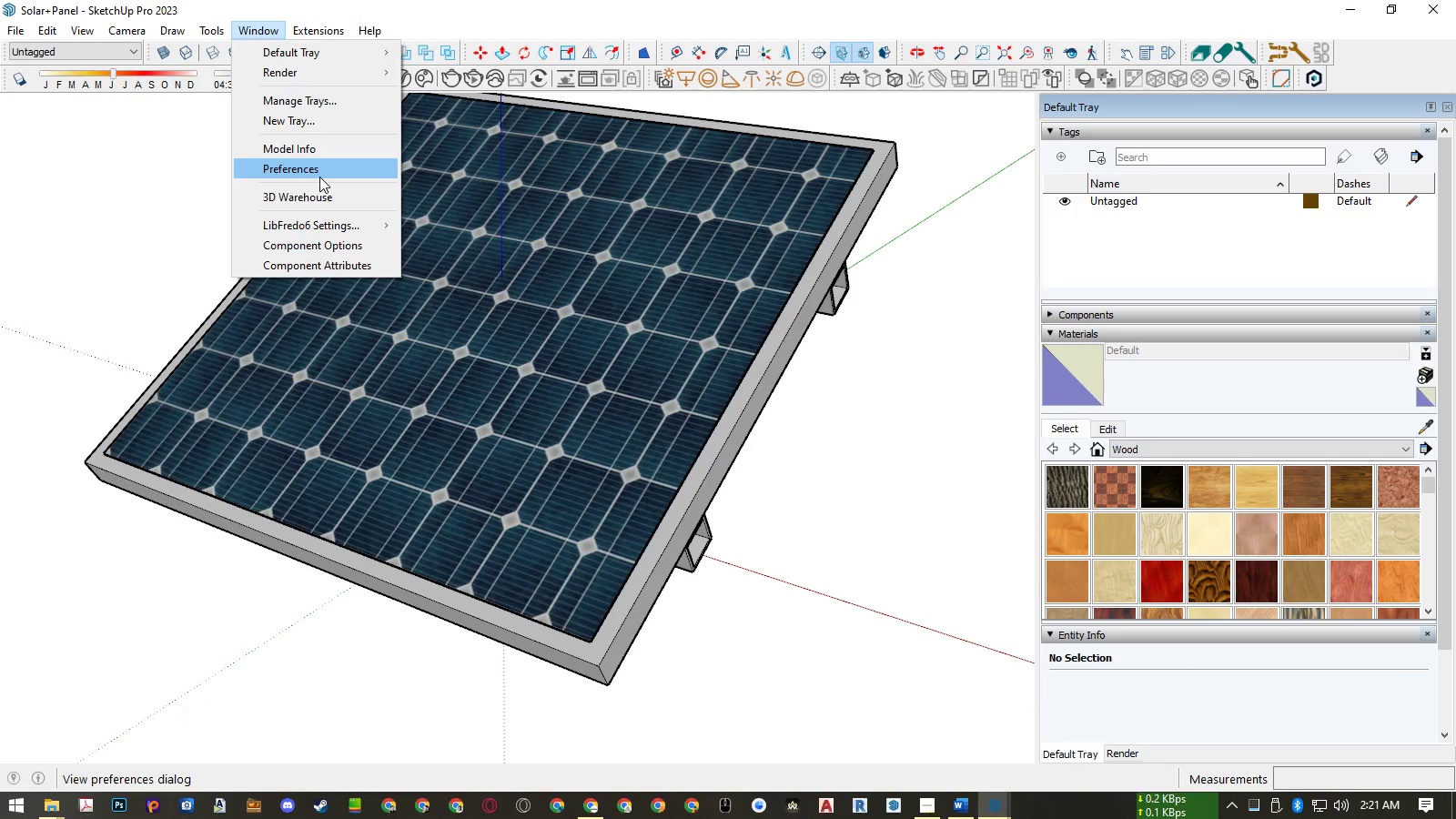 
left_click([318, 161])
 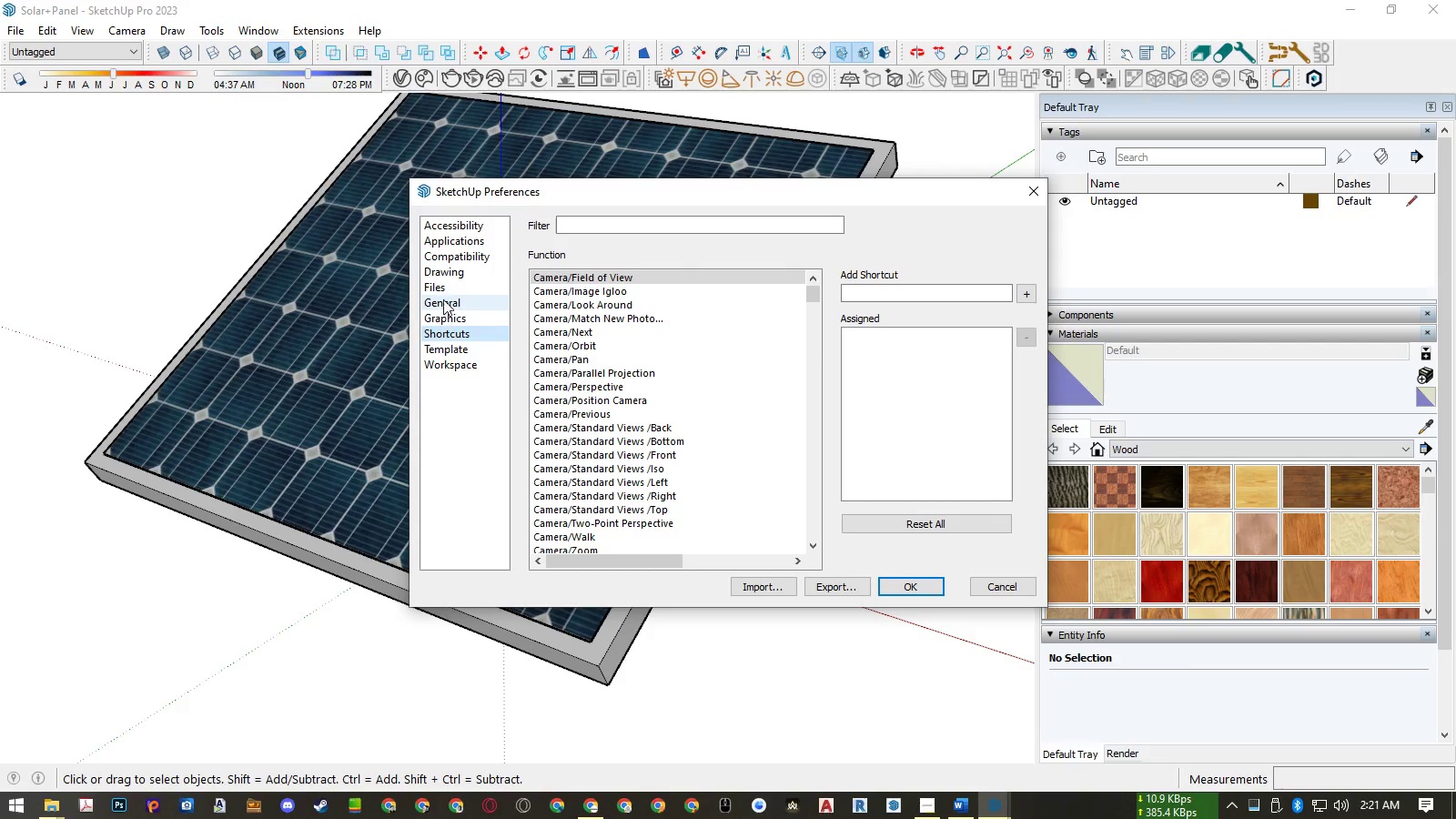 
left_click([441, 273])
 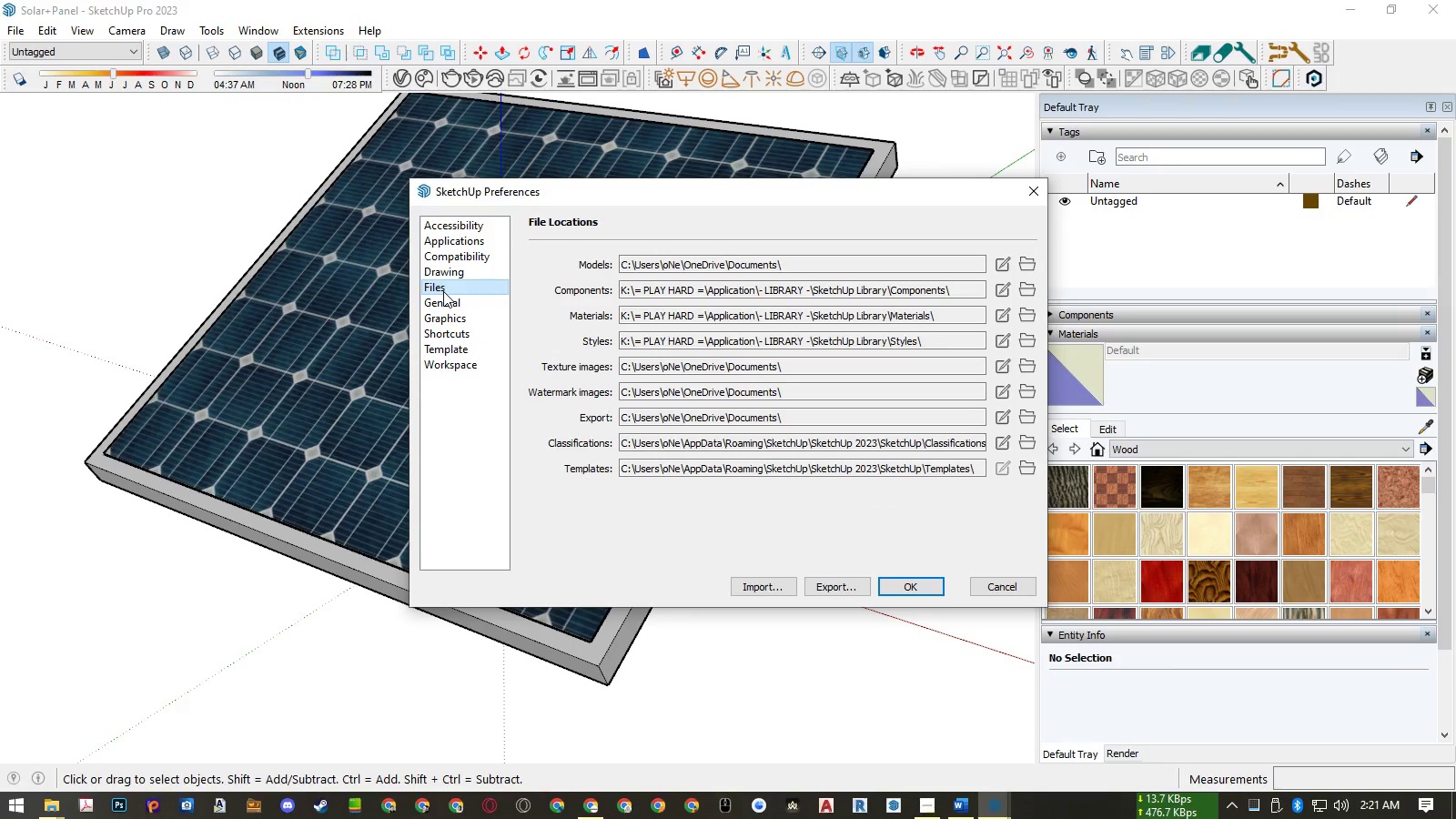 
double_click([445, 298])
 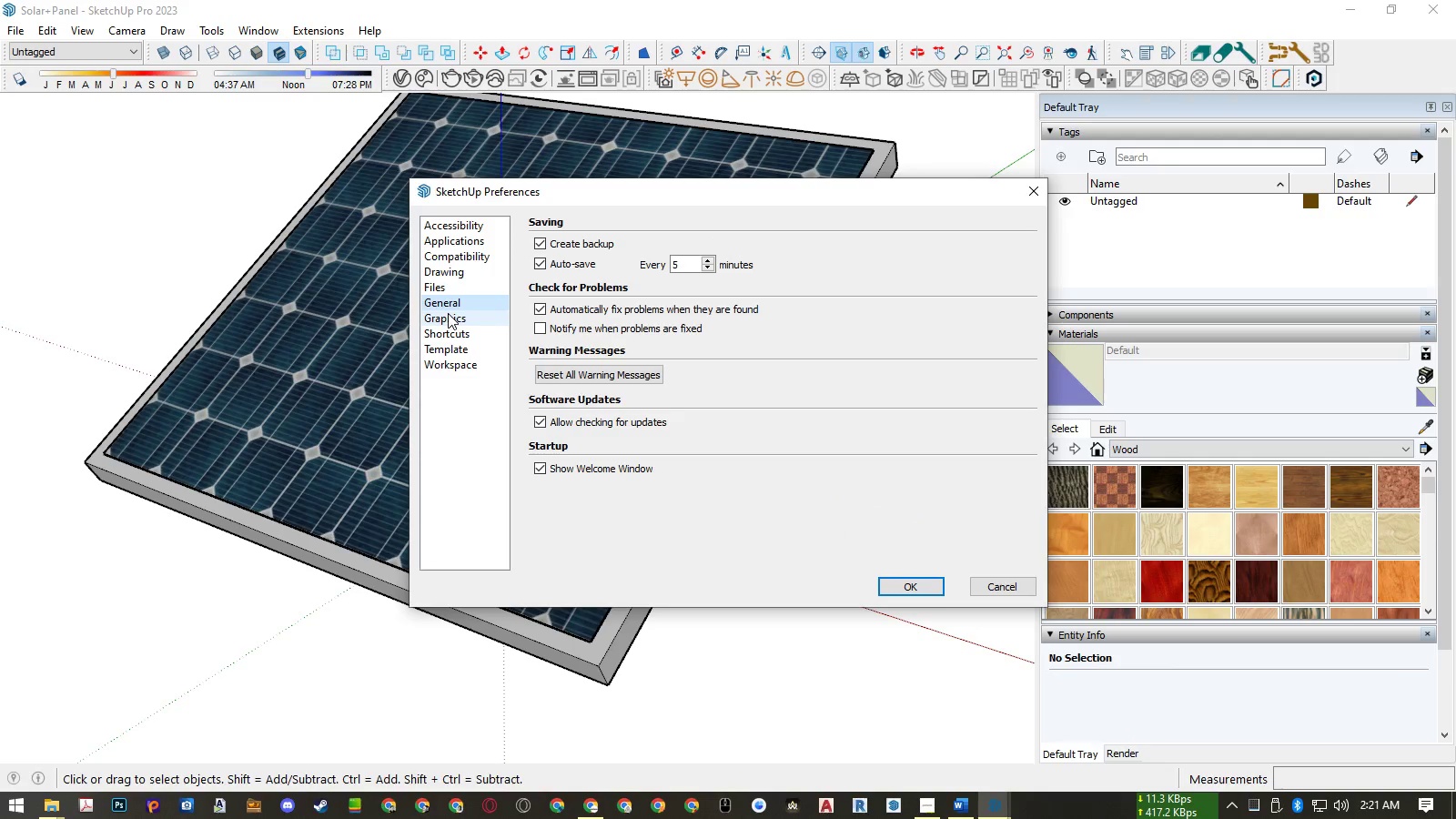 
left_click([448, 313])
 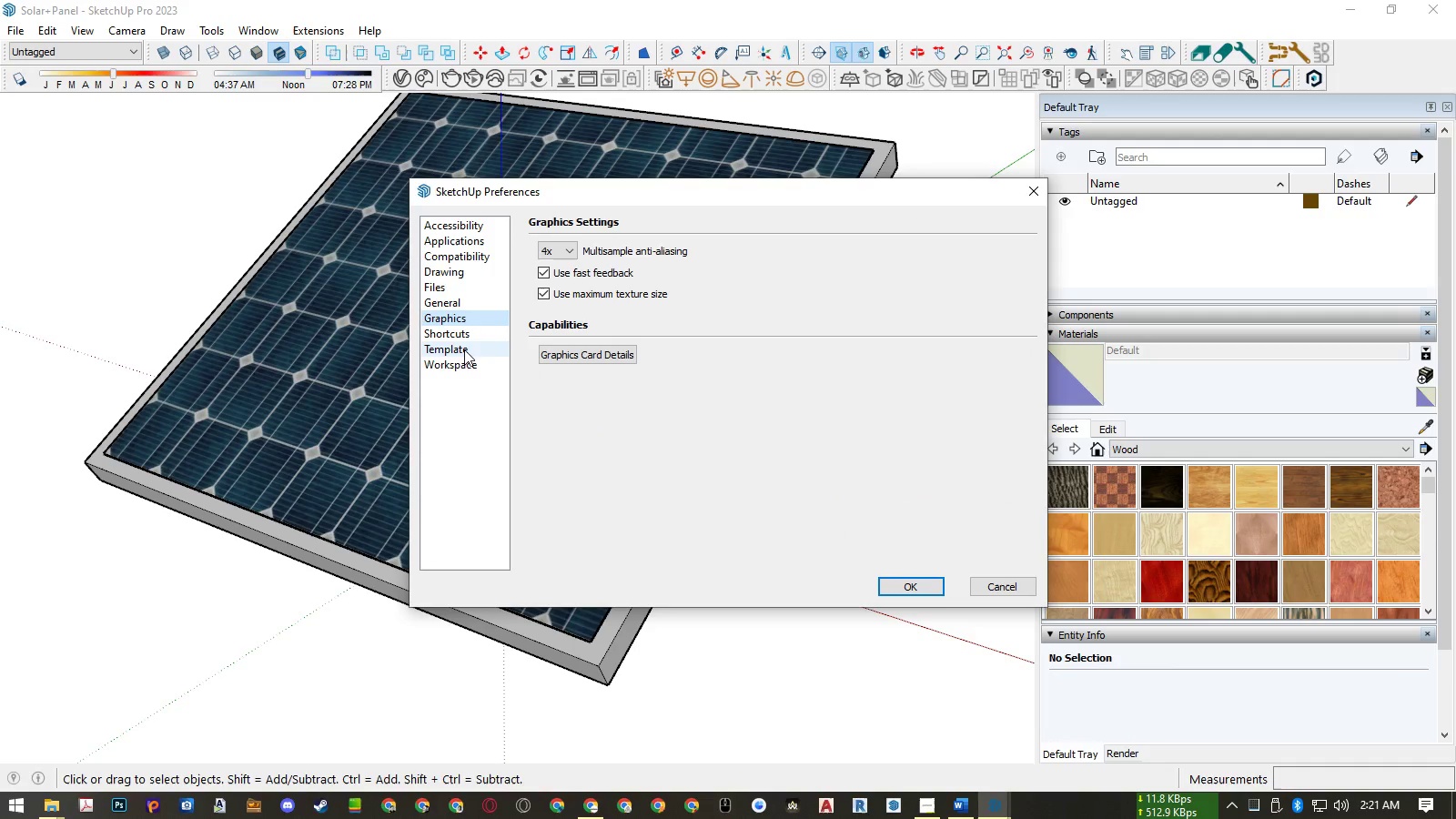 
double_click([466, 363])
 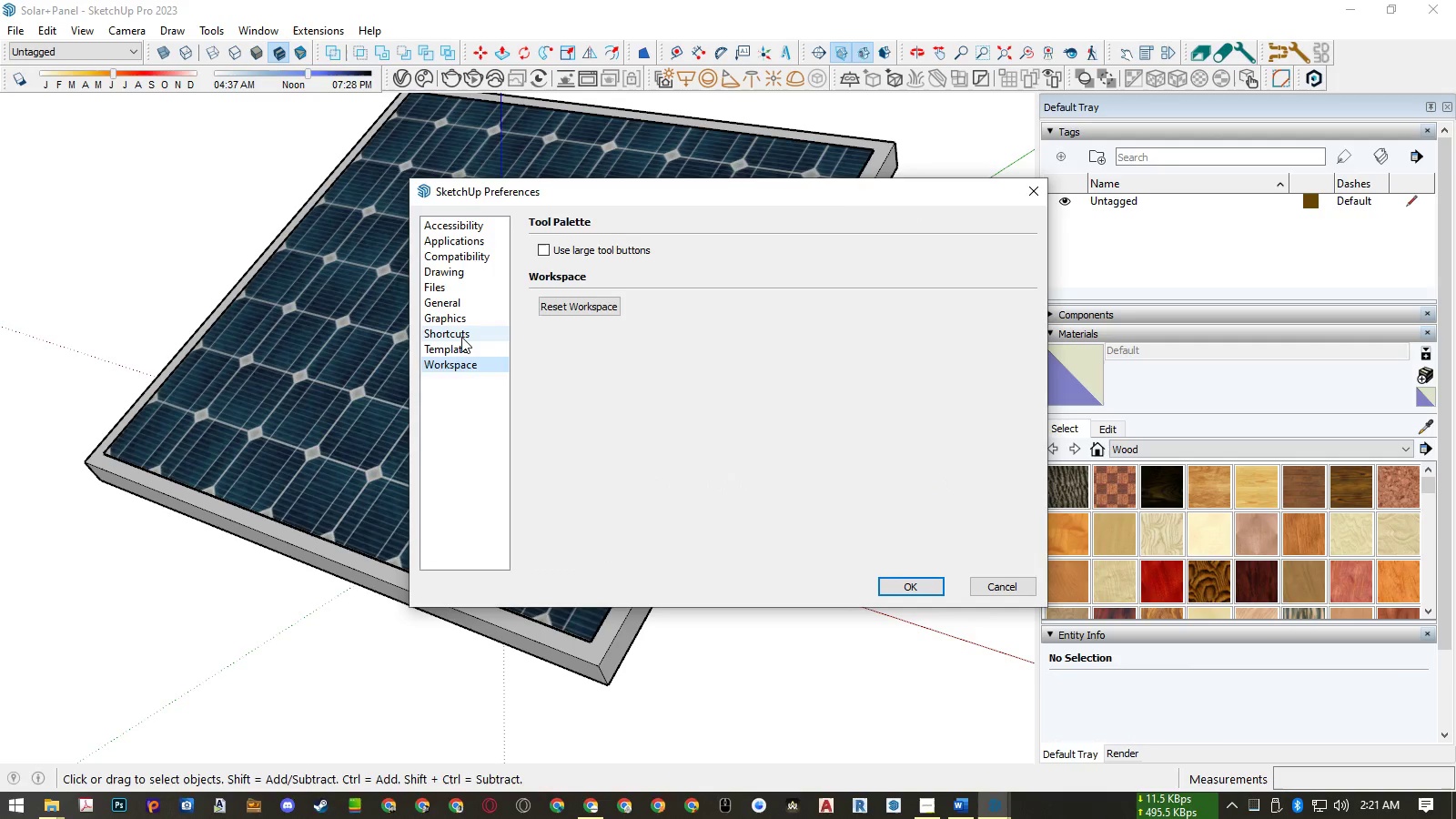 
left_click([461, 337])
 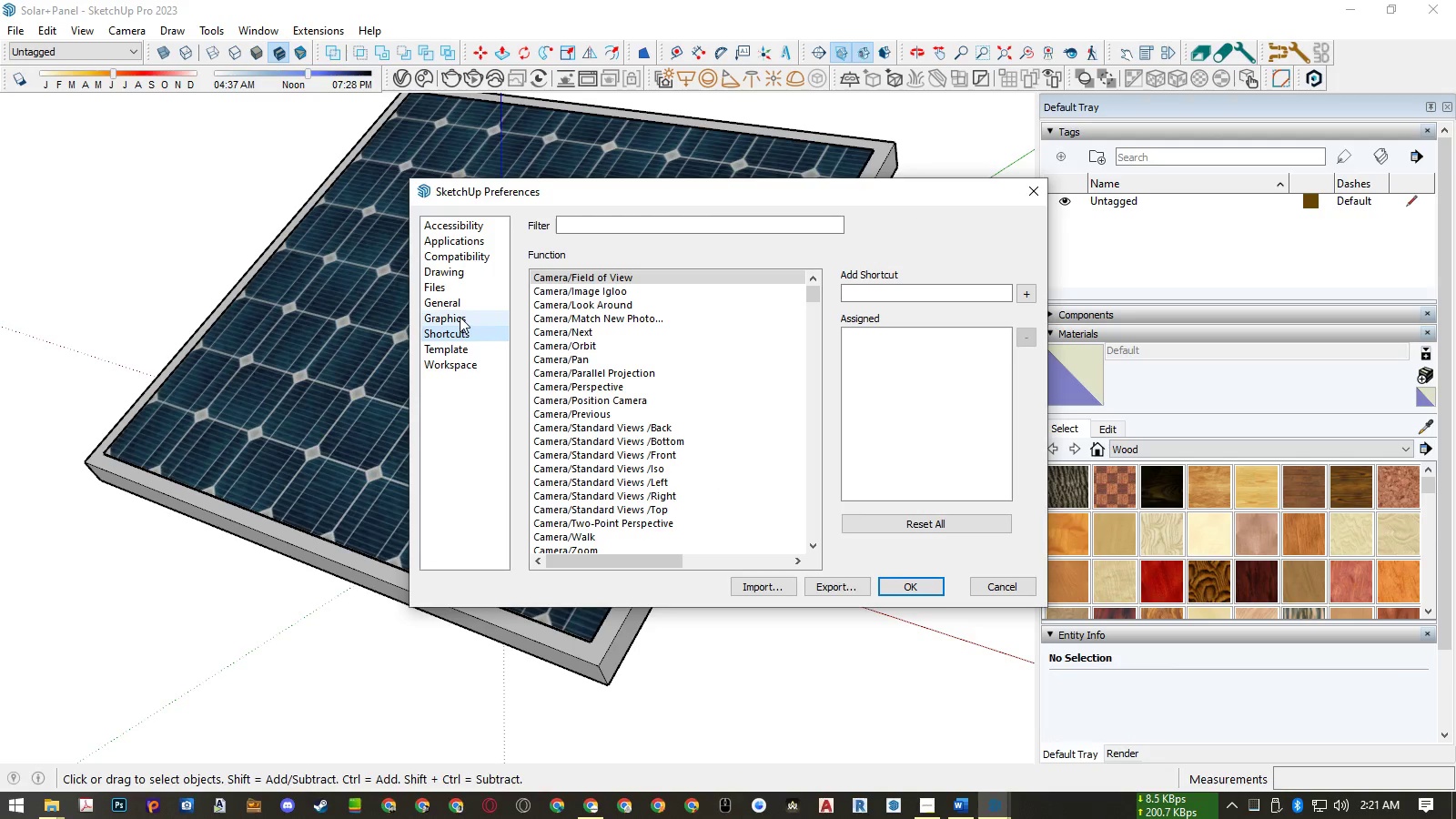 
left_click([460, 317])
 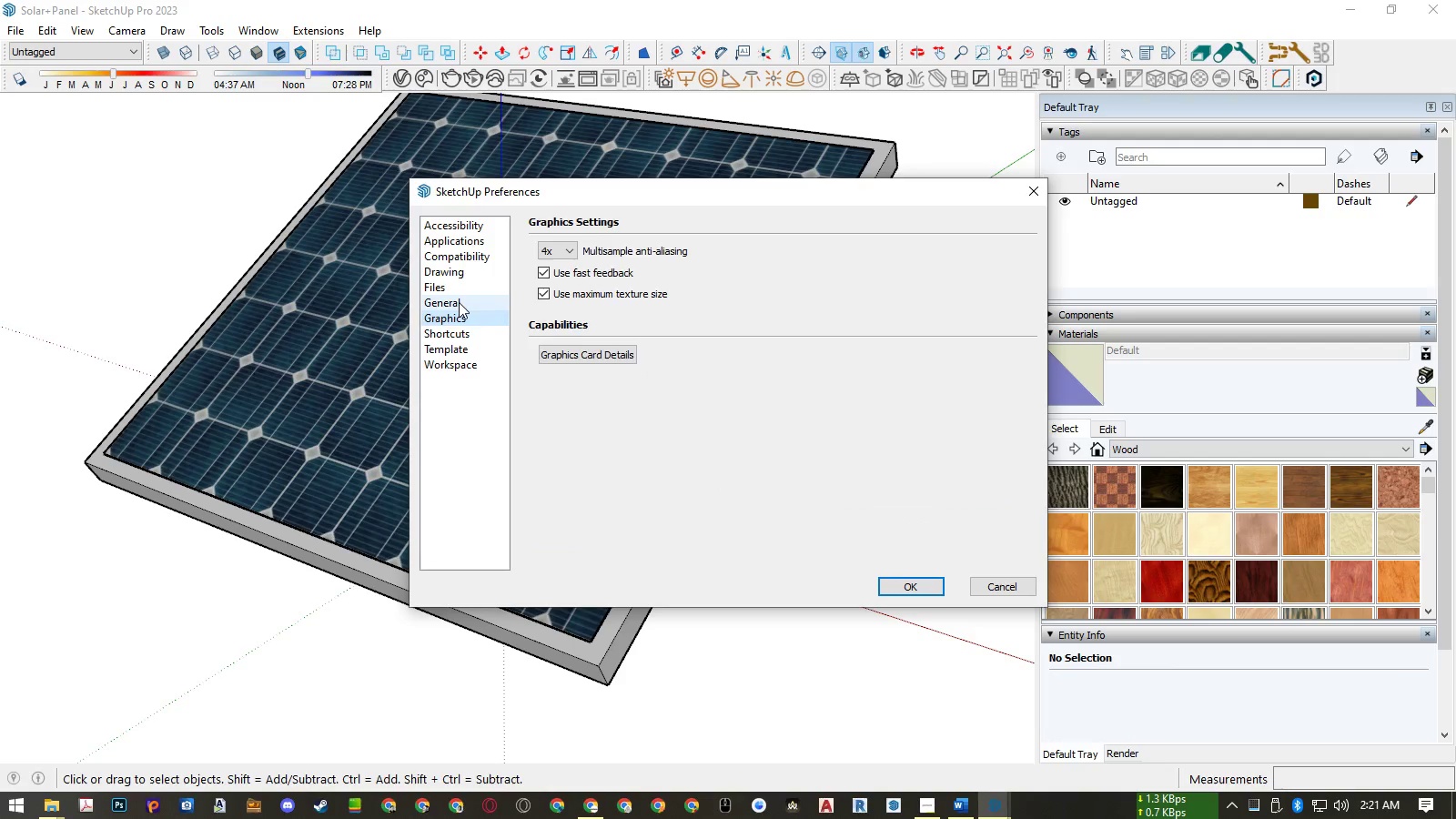 
double_click([459, 302])
 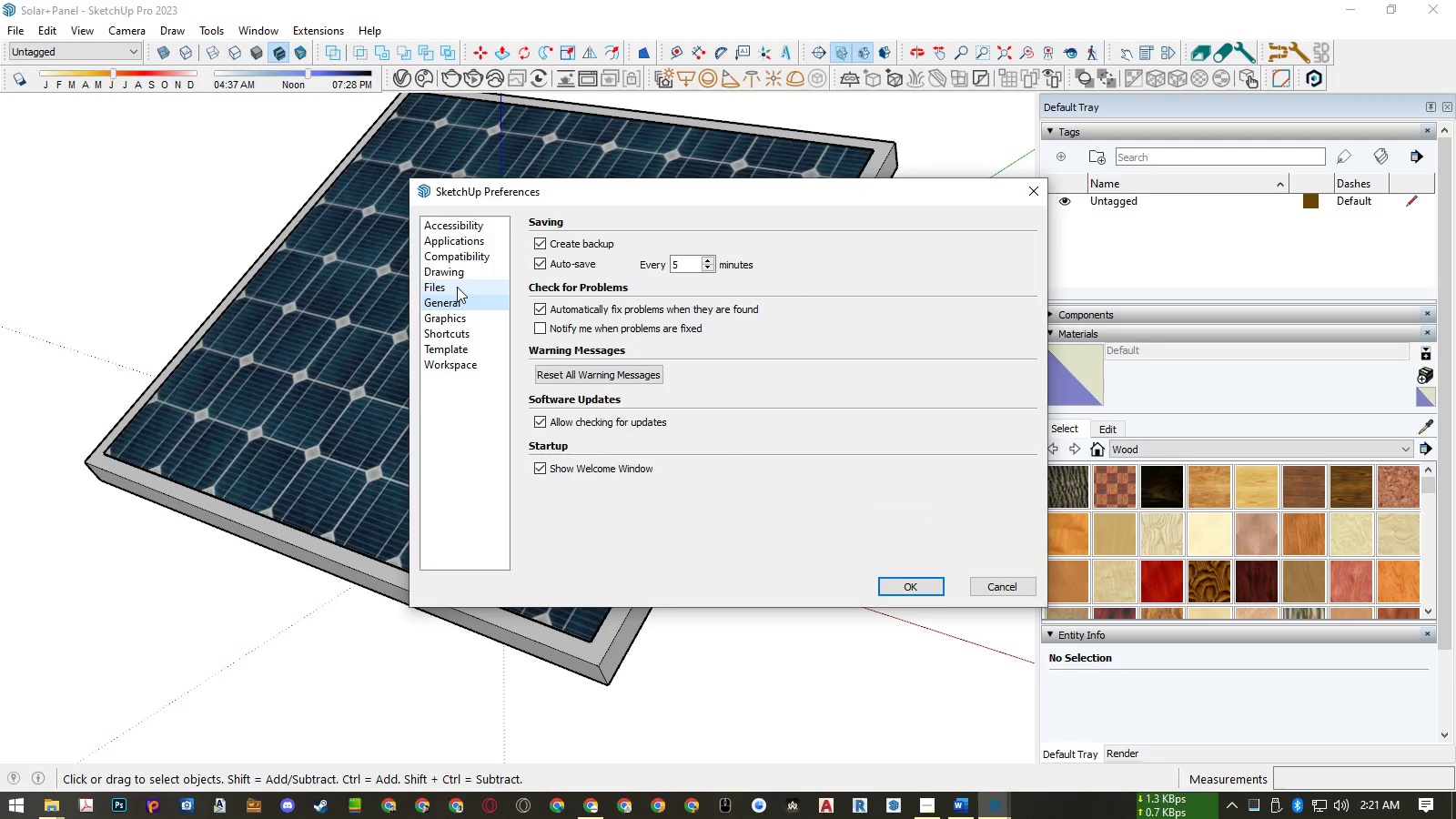 
triple_click([457, 287])
 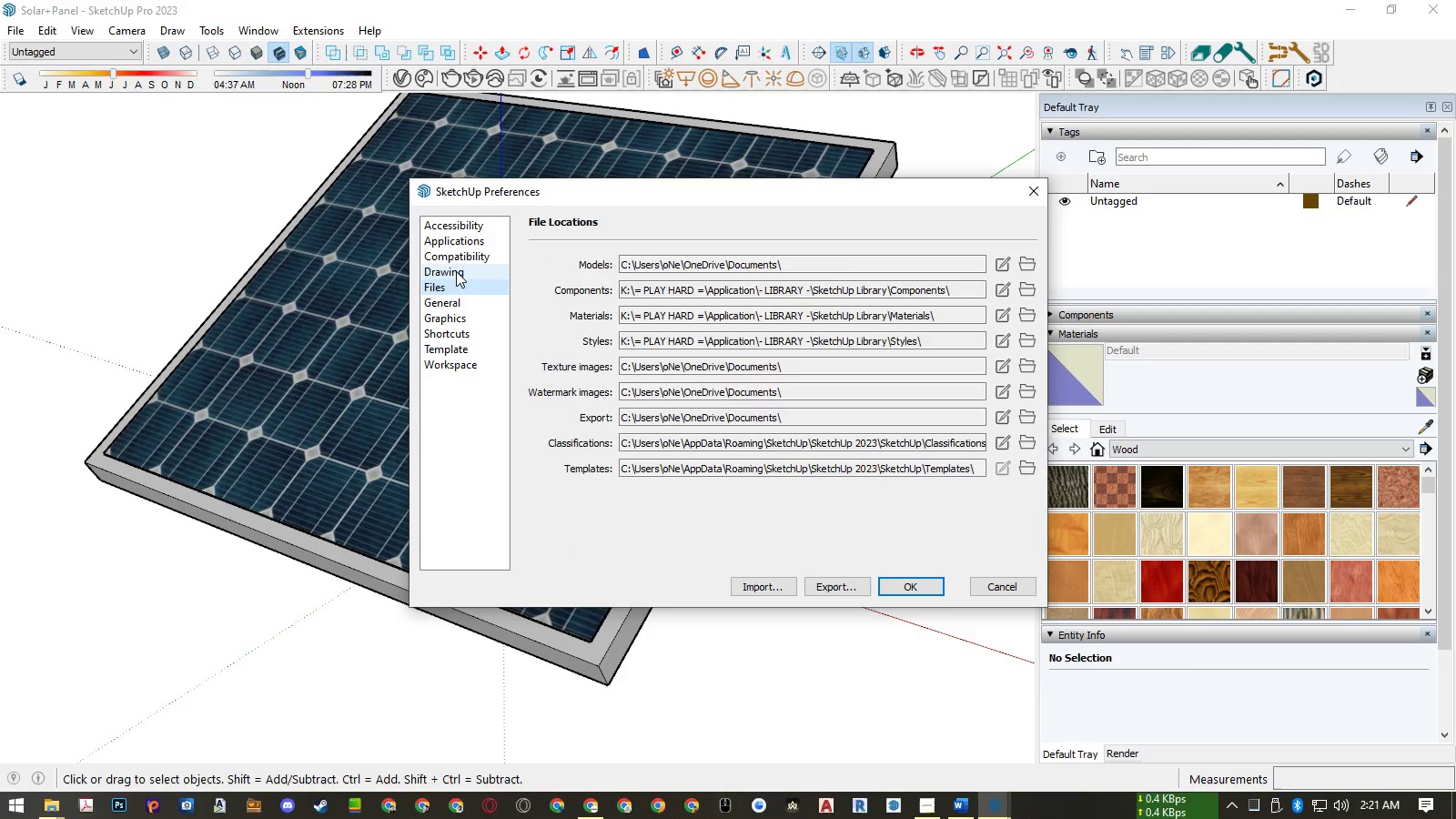 
triple_click([456, 271])
 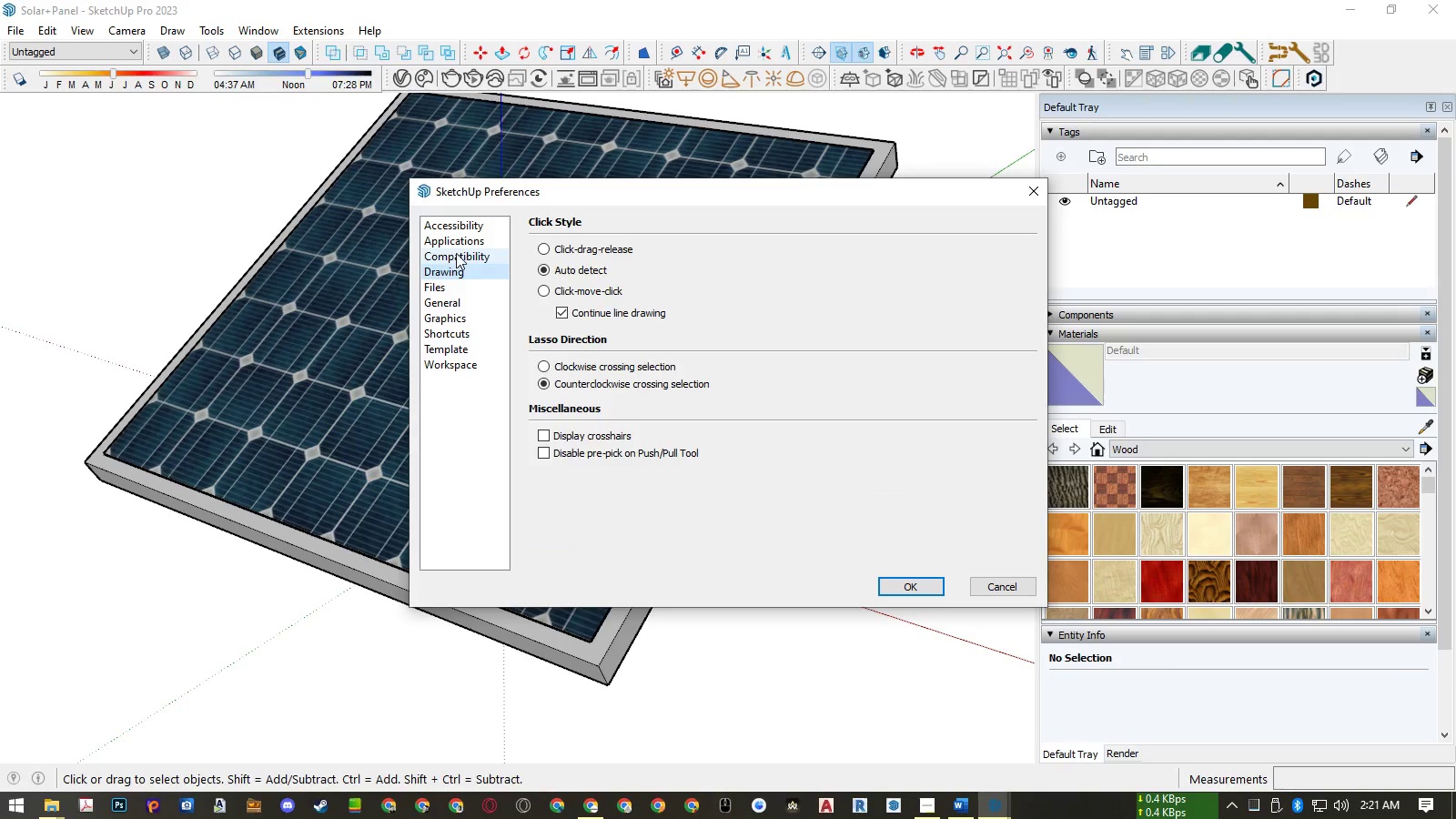 
triple_click([456, 252])
 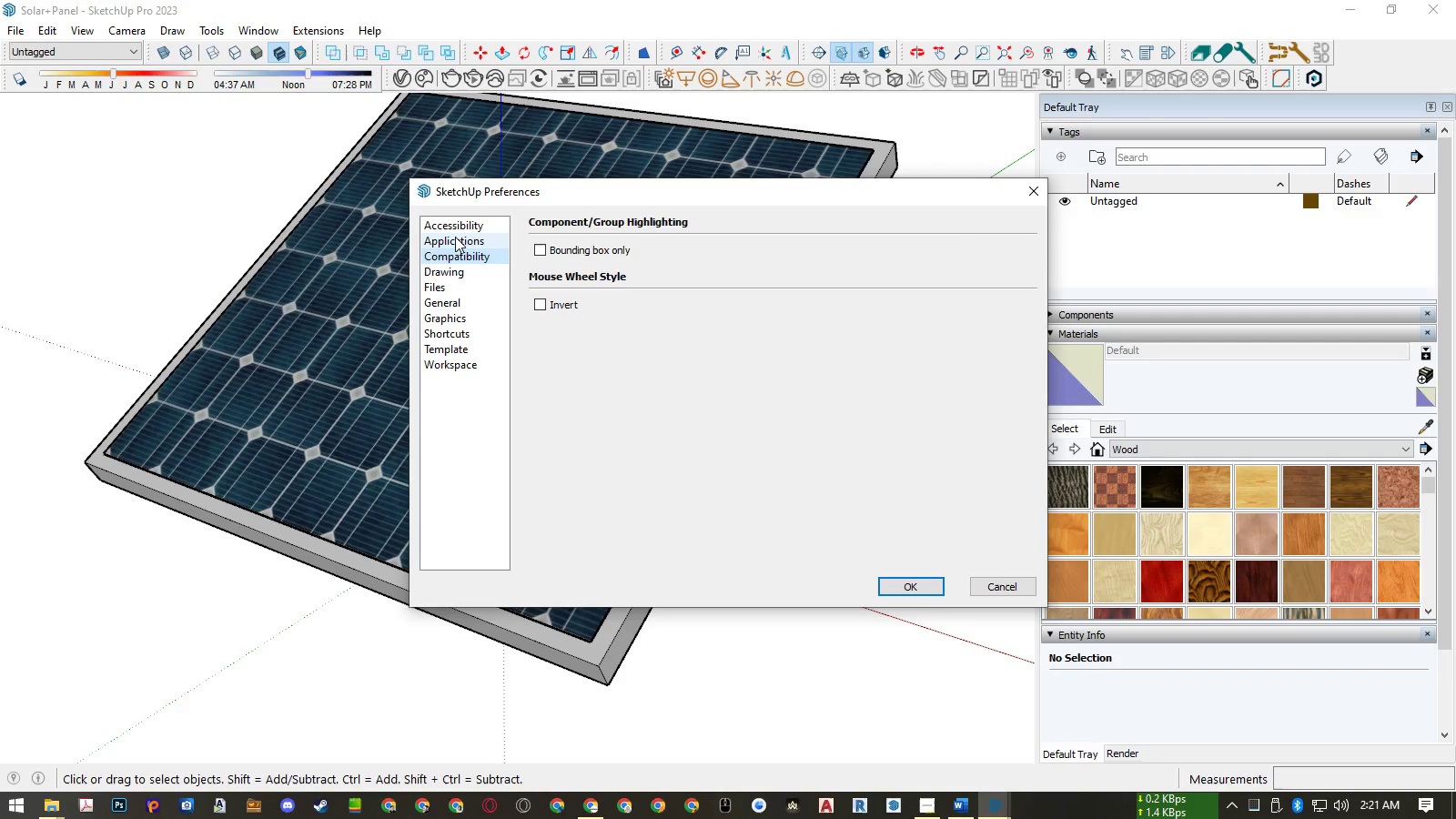 
triple_click([455, 237])
 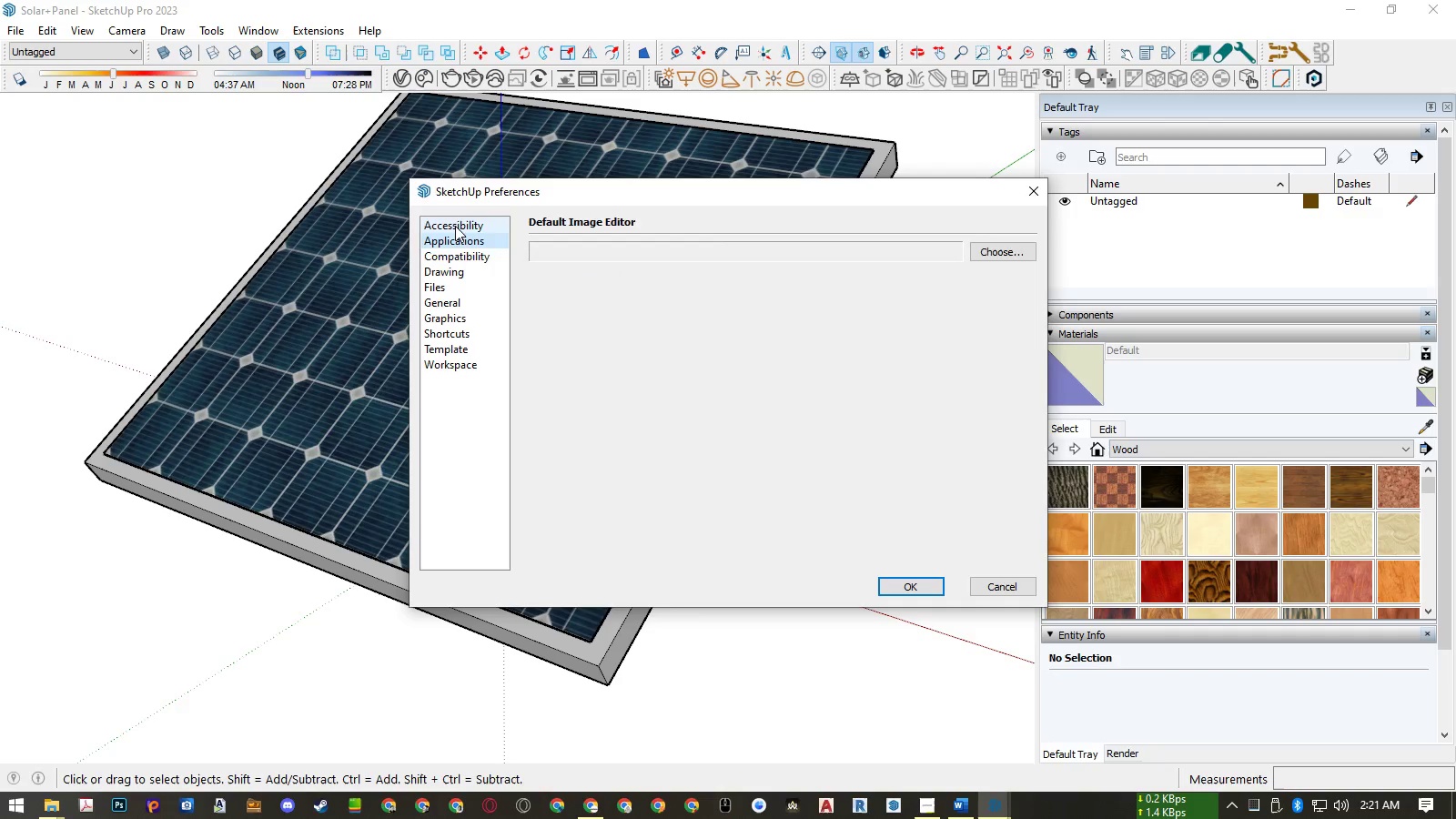 
left_click([455, 224])
 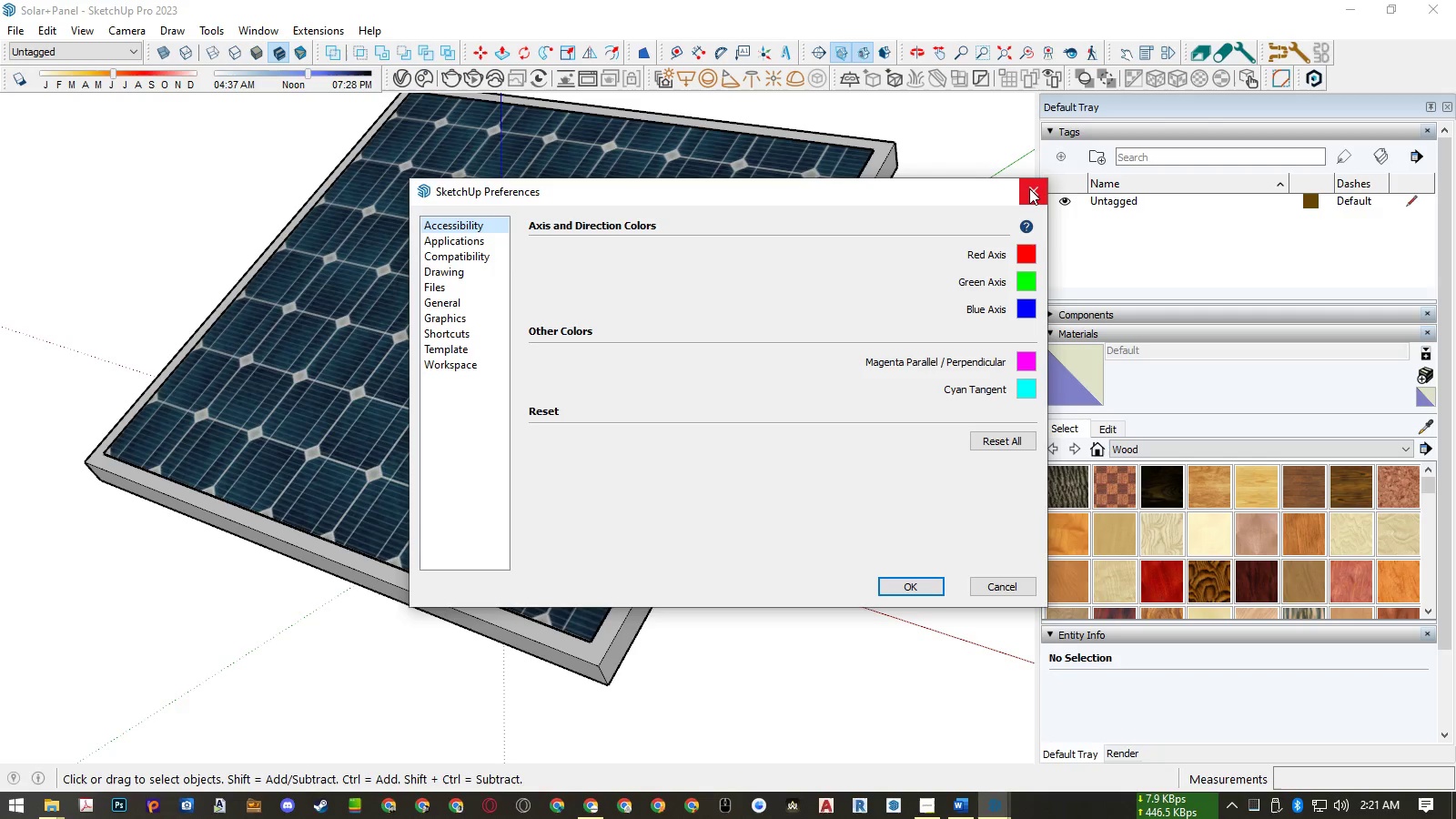 
left_click([1029, 187])
 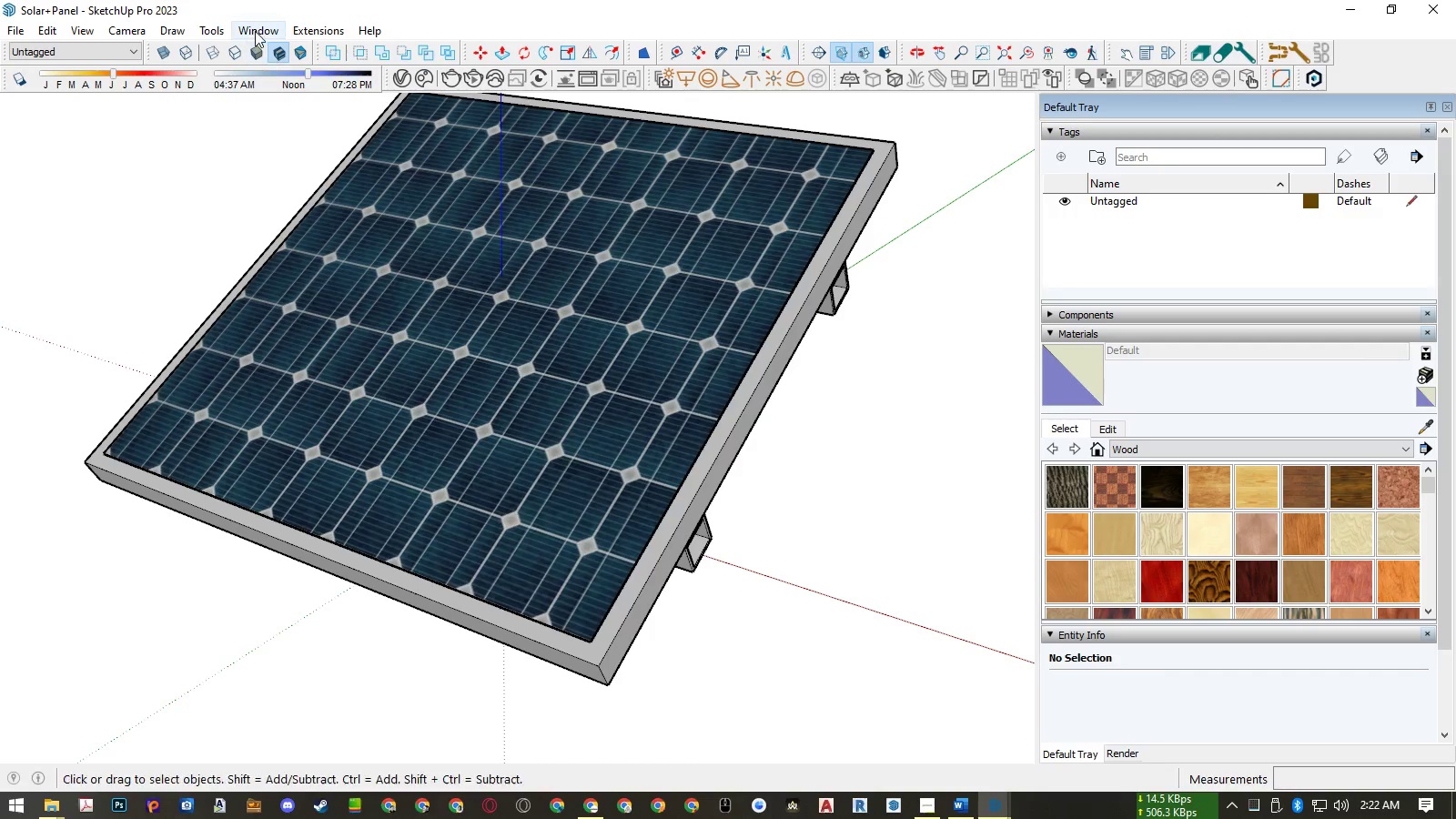 
left_click([255, 31])
 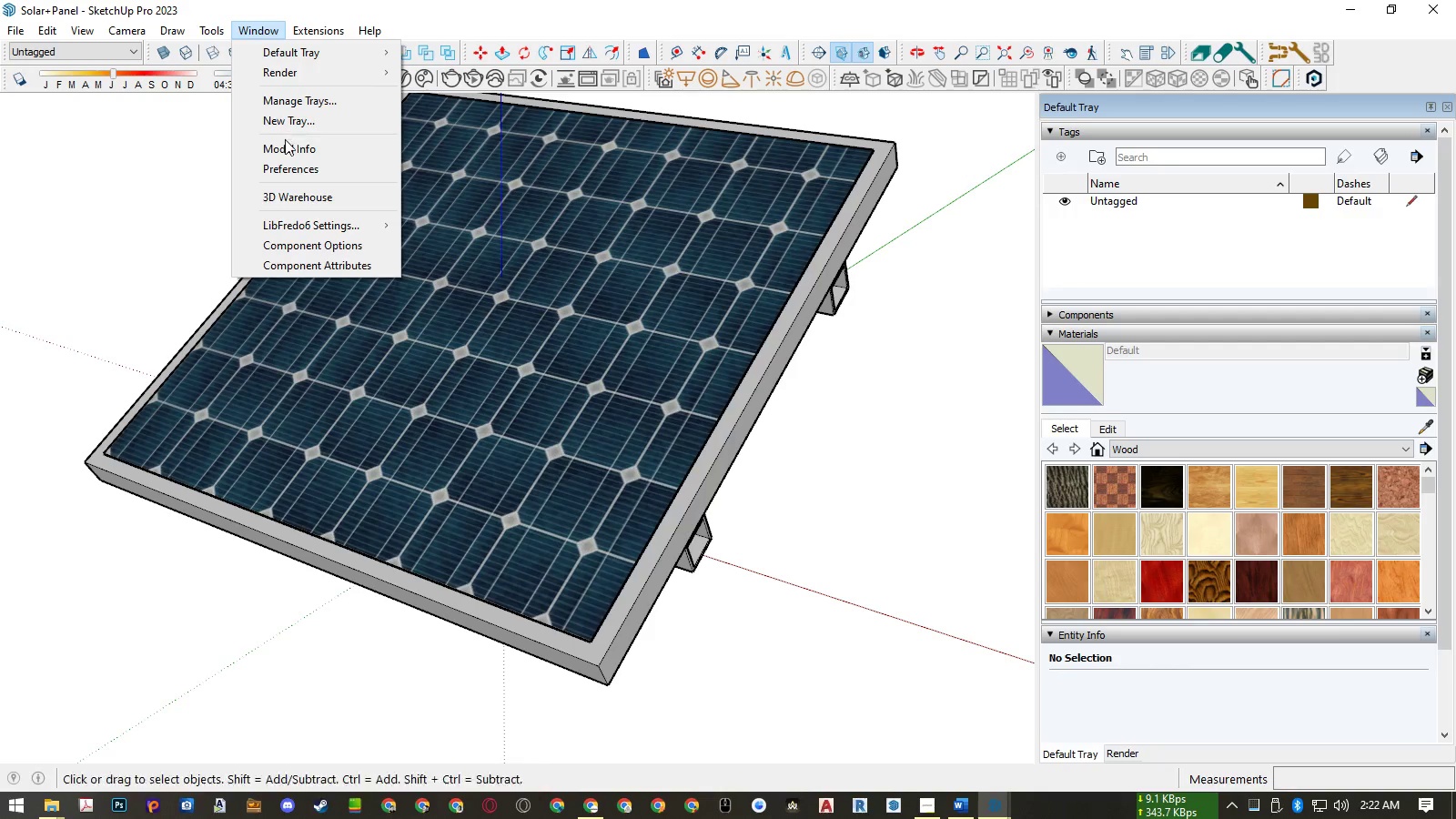 
left_click([286, 144])
 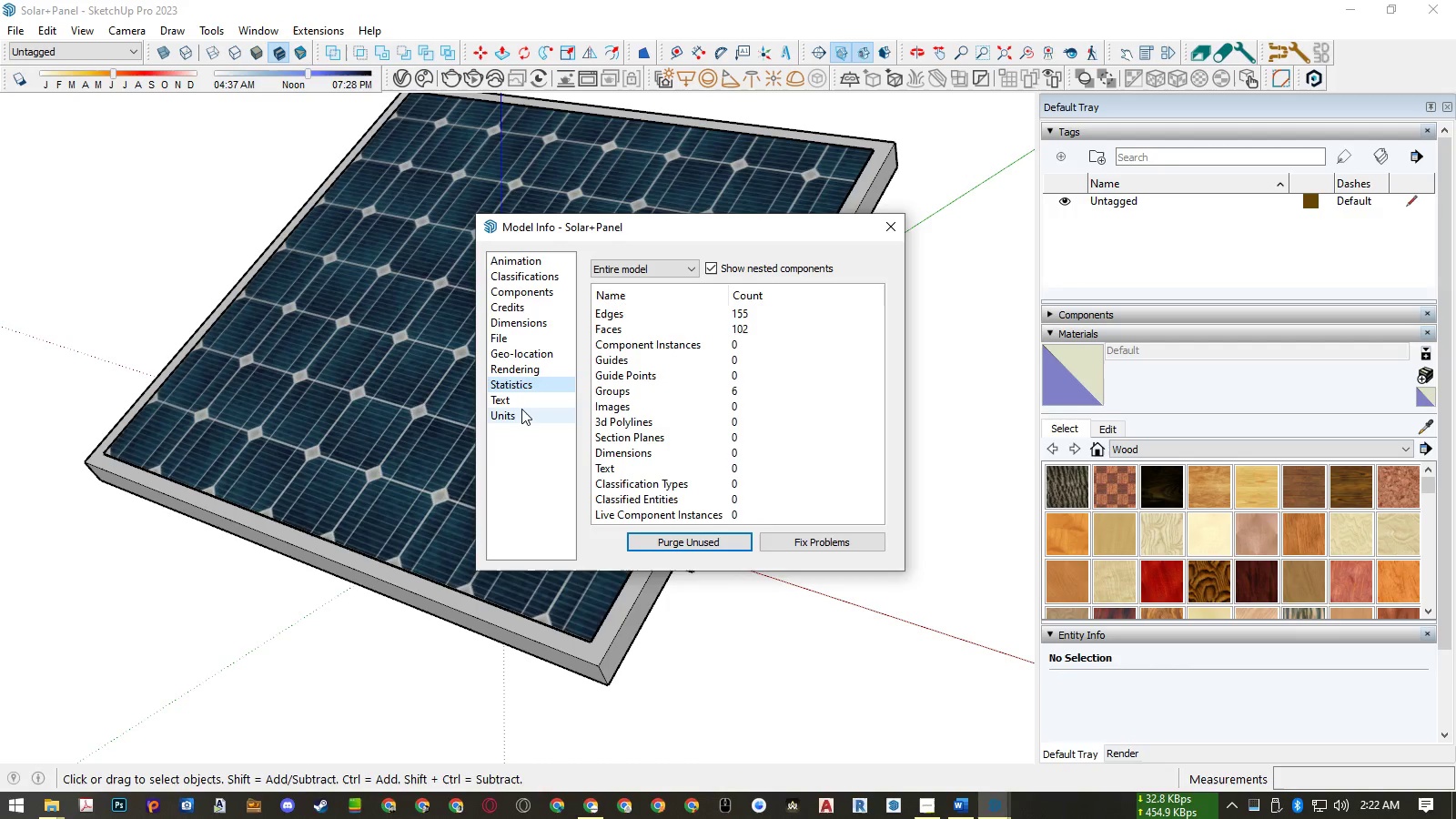 
left_click([521, 409])
 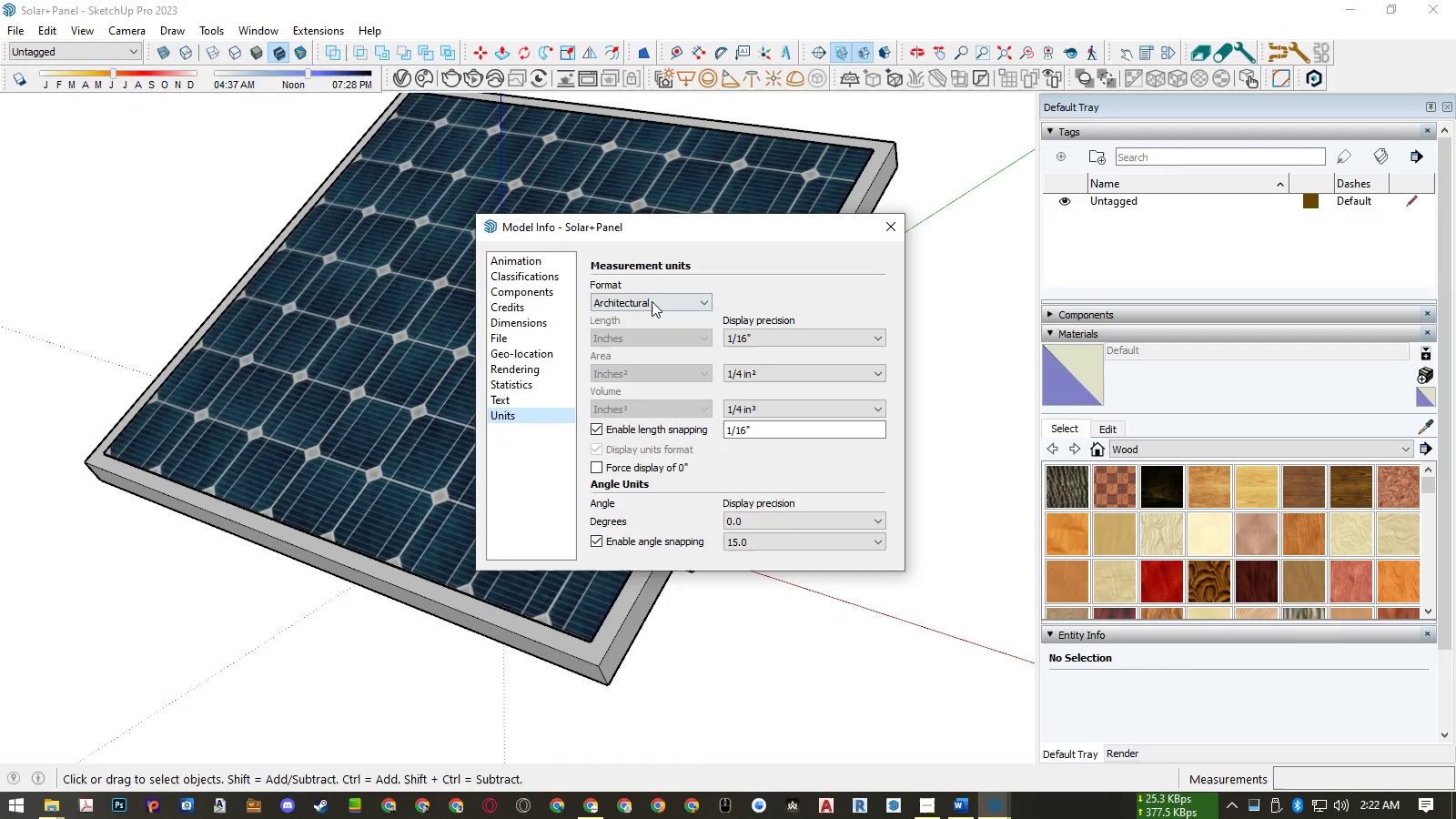 
left_click([652, 300])
 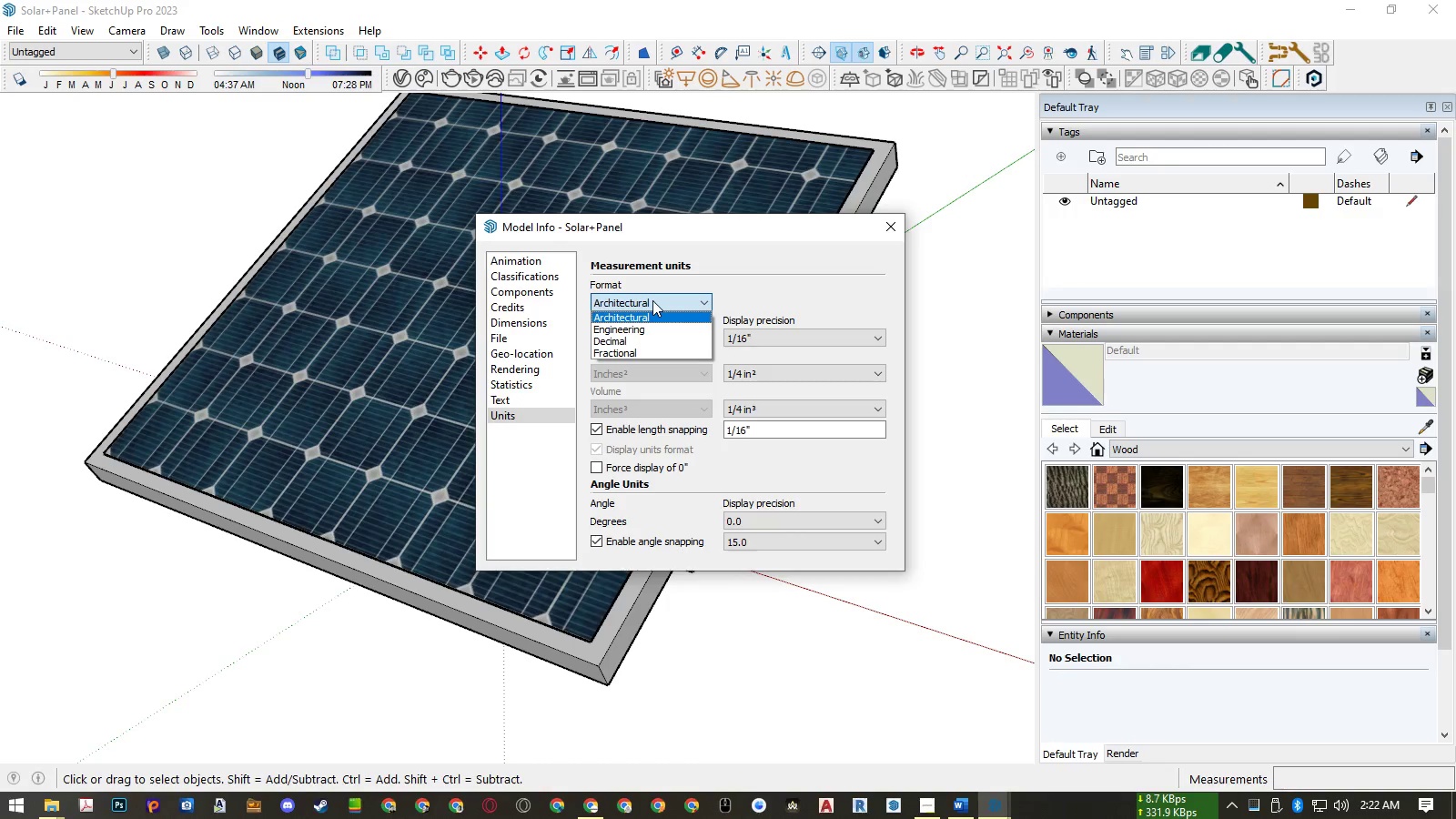 
left_click([652, 300])
 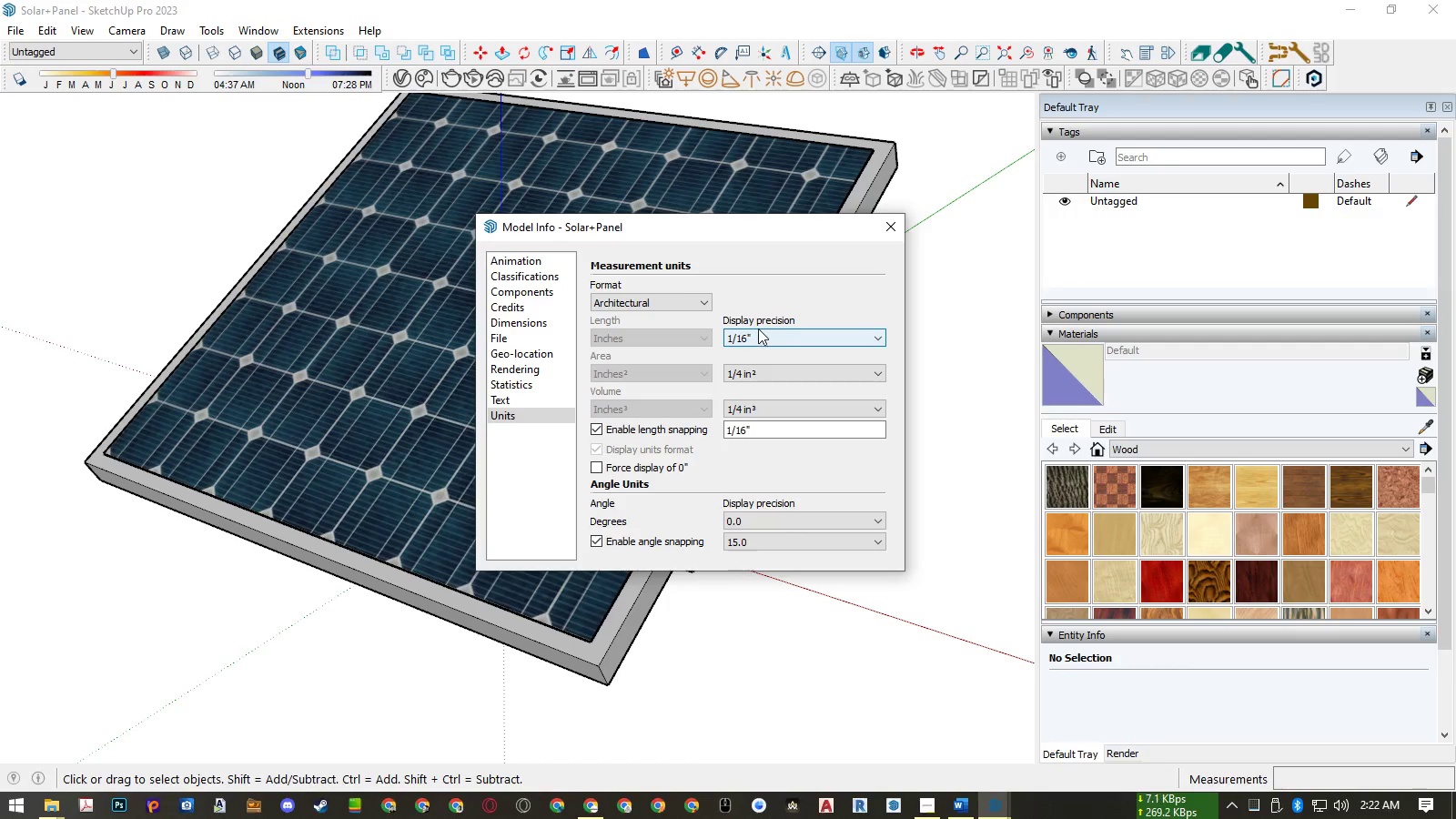 
left_click([700, 300])
 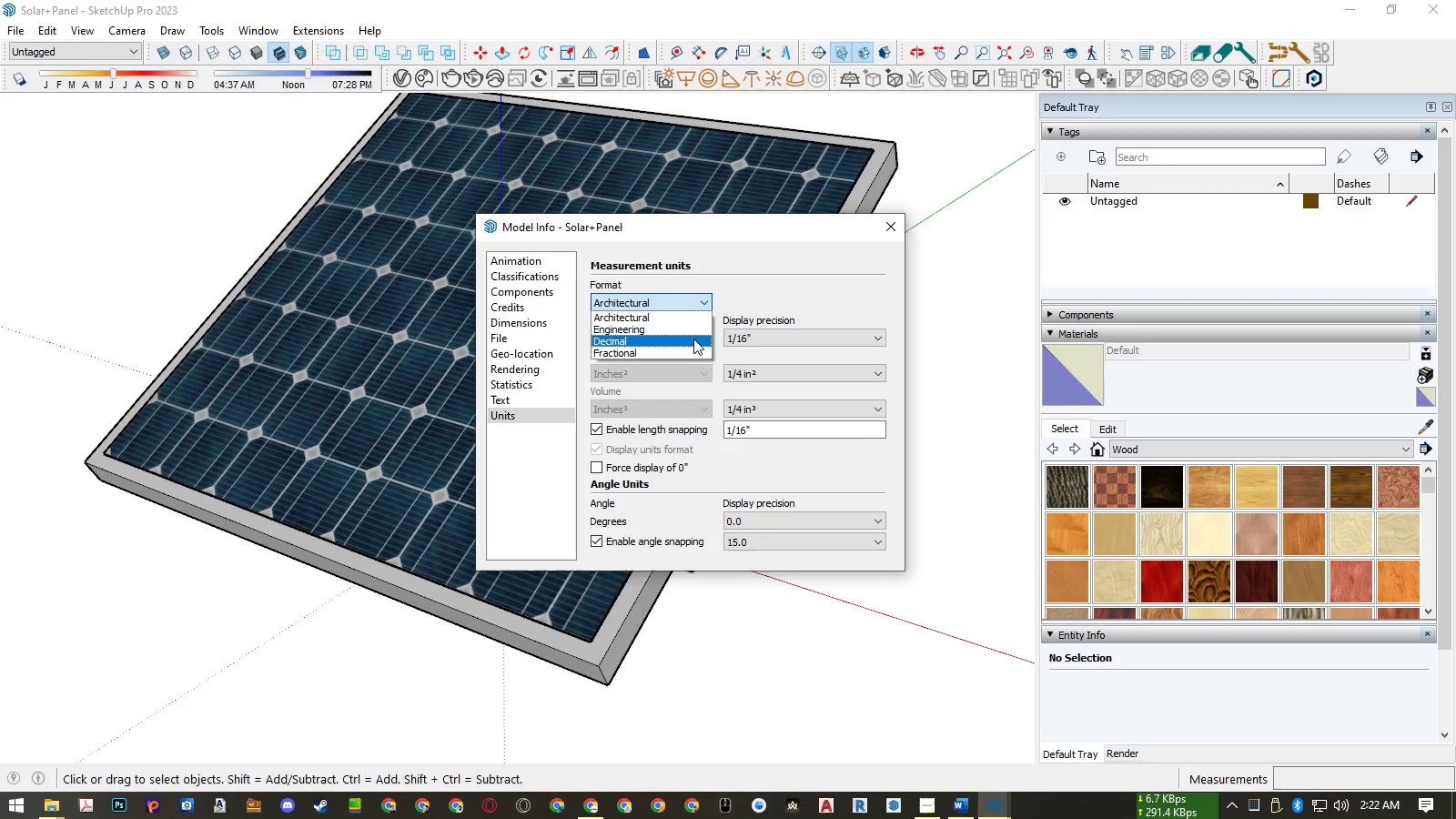 
left_click([693, 339])
 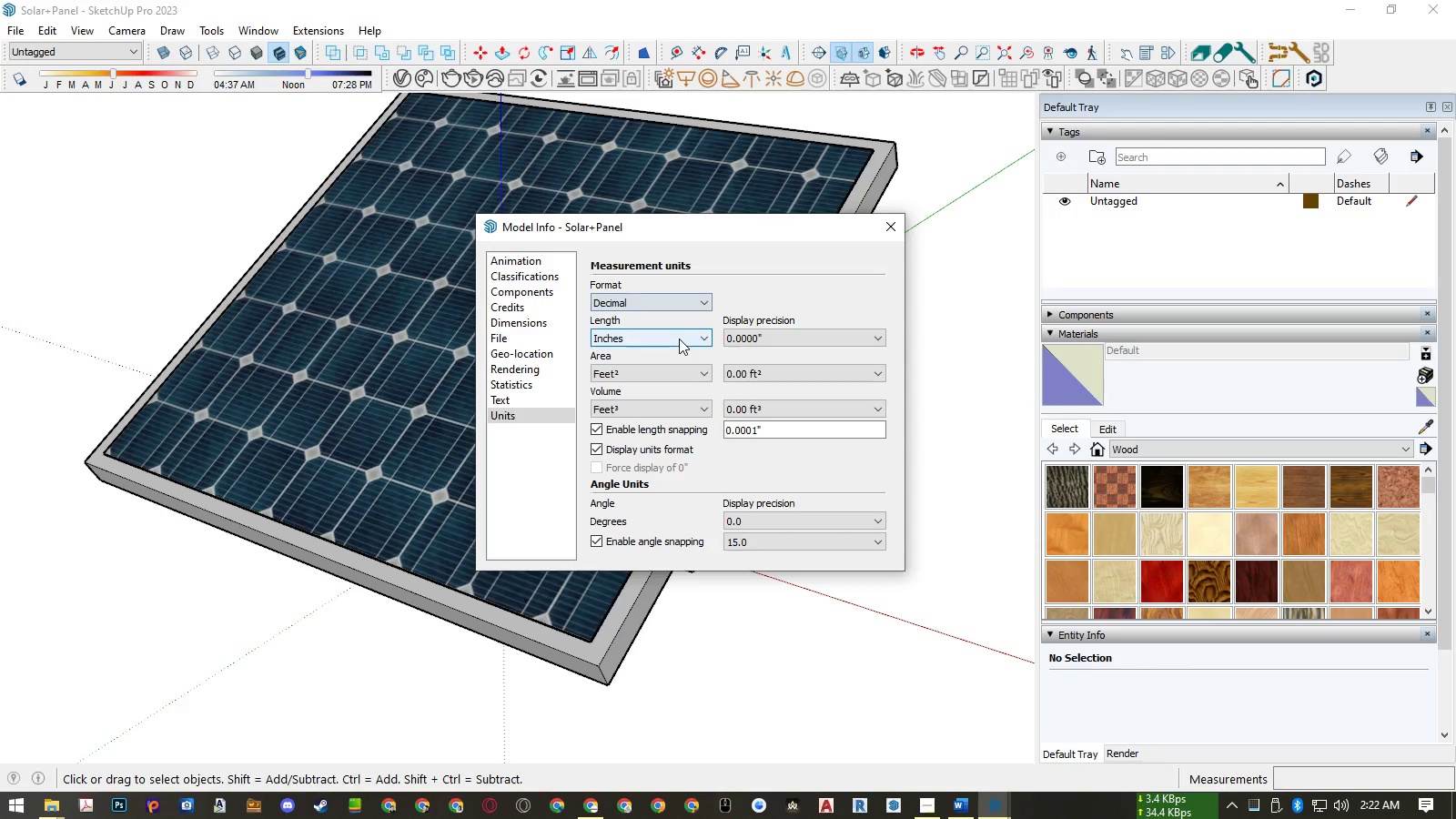 
double_click([679, 339])
 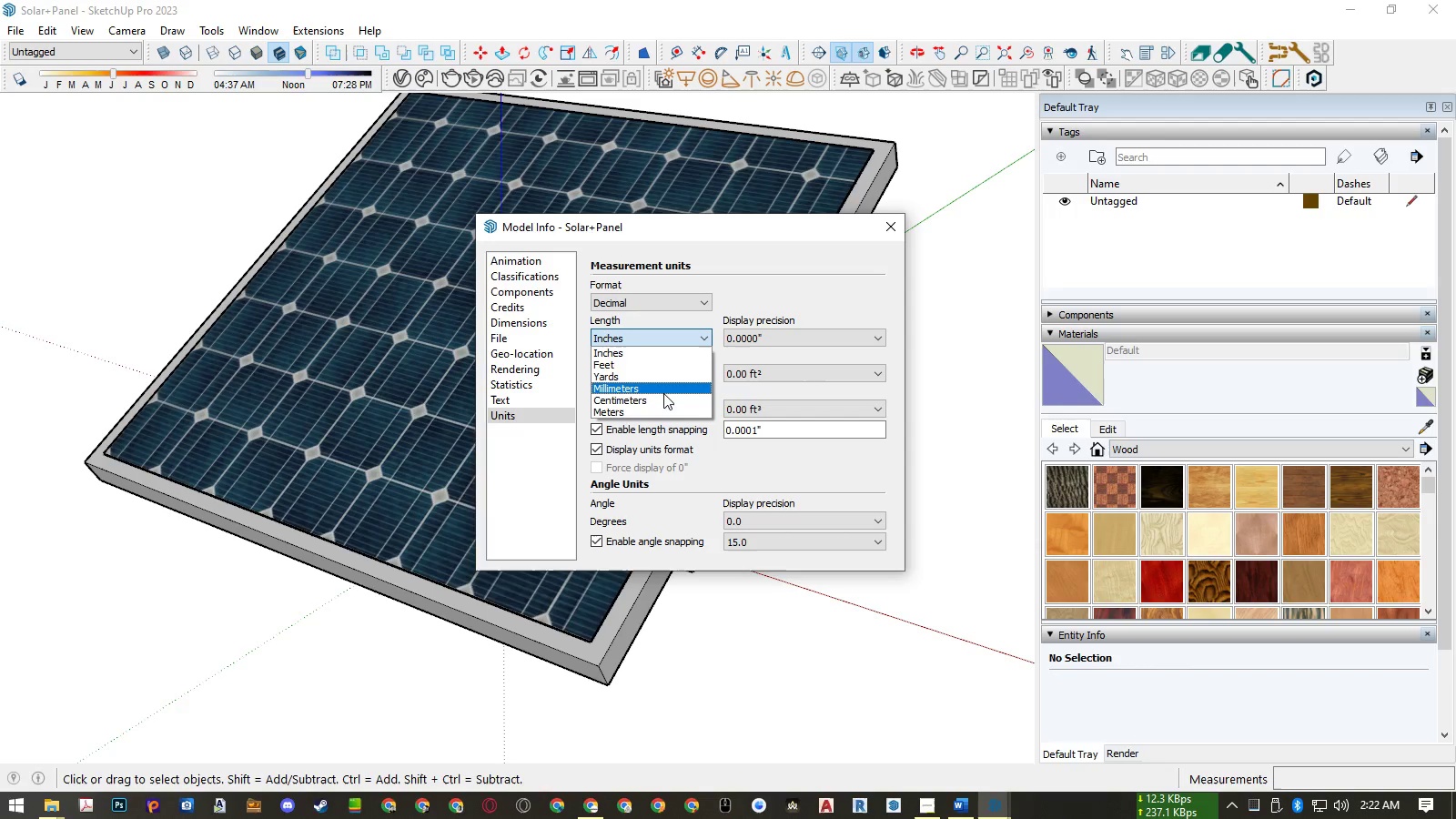 
double_click([660, 372])
 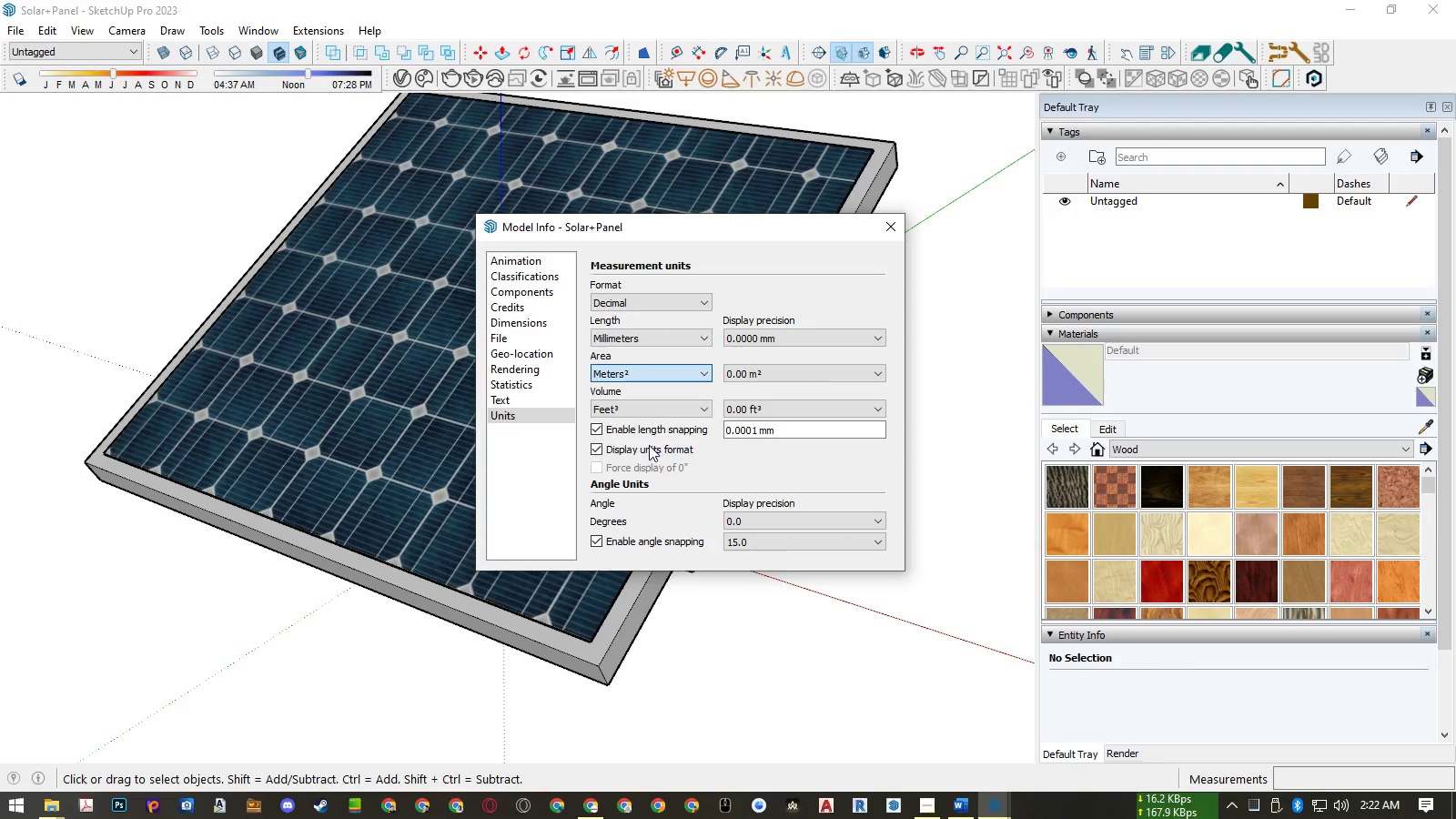 
double_click([642, 410])
 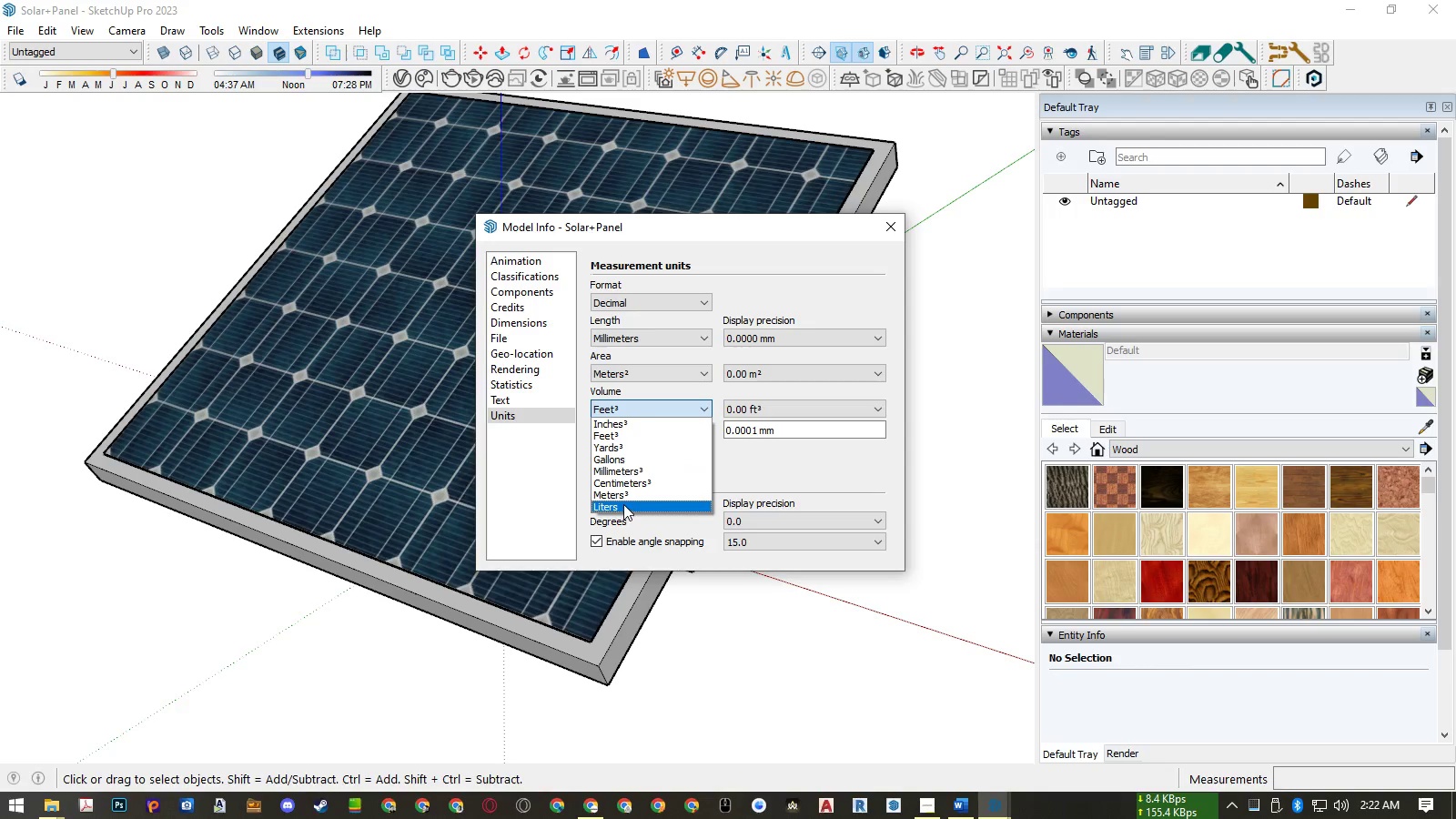 
left_click([623, 500])
 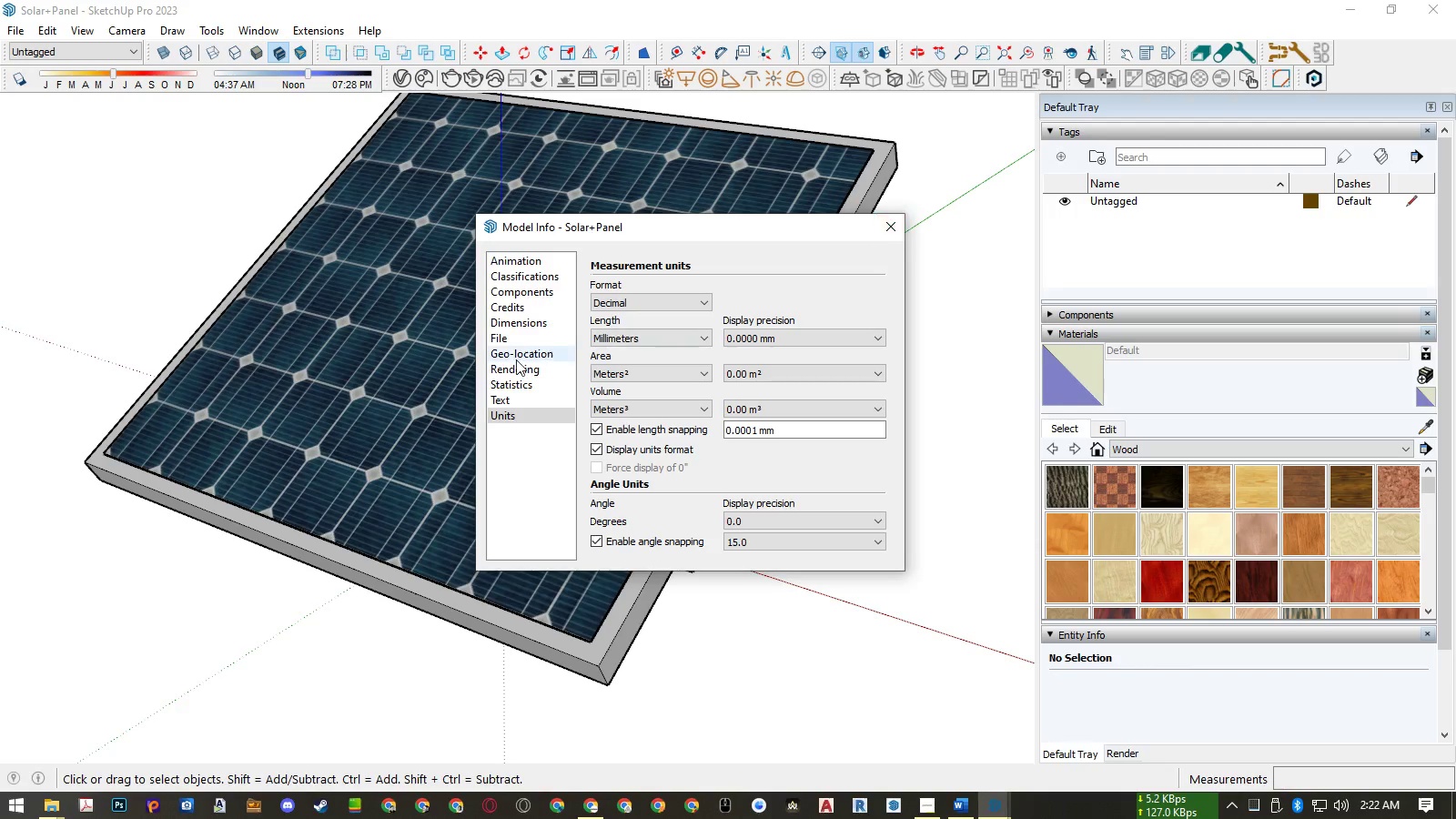 
left_click([507, 389])
 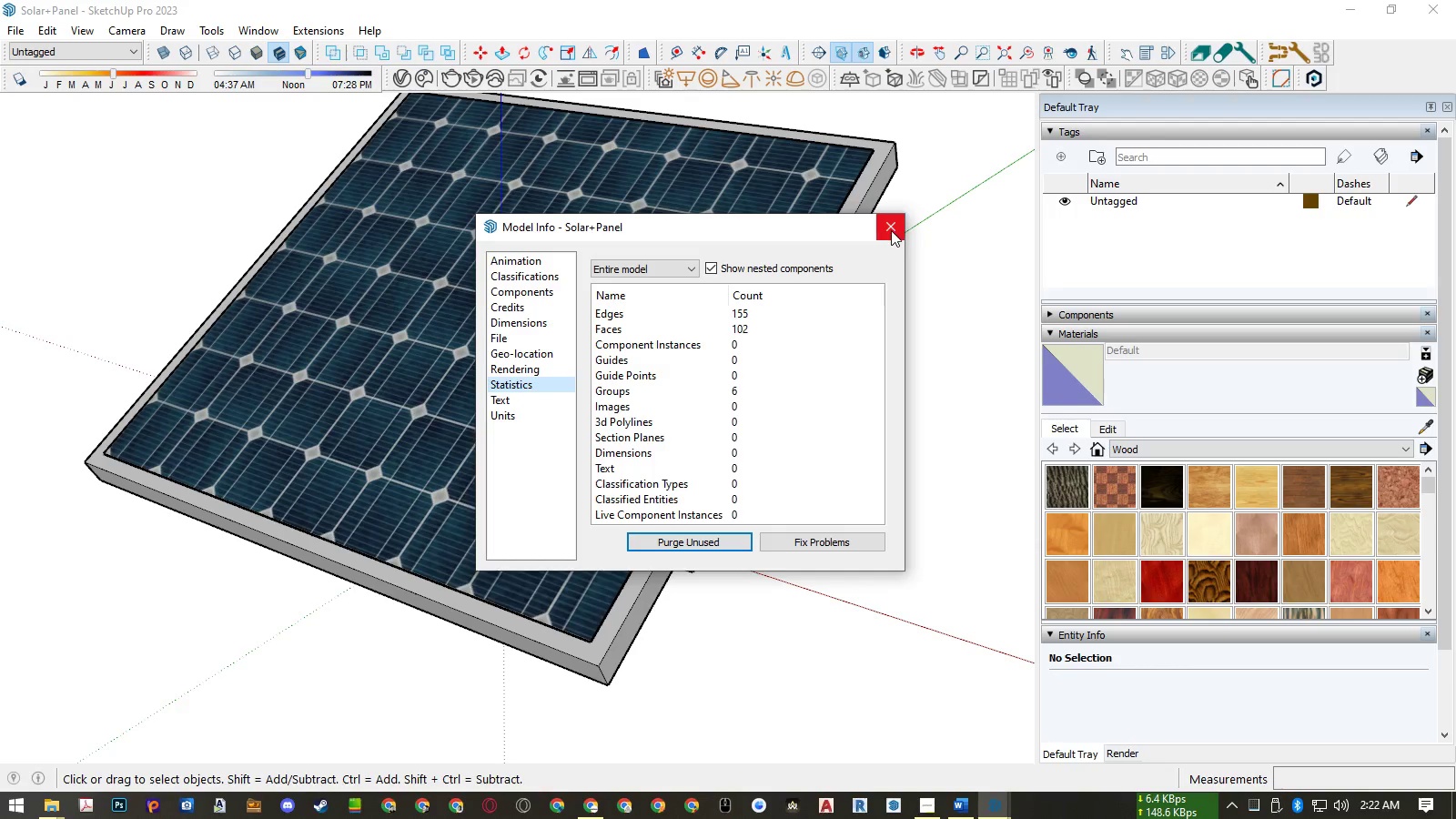 
left_click([891, 230])
 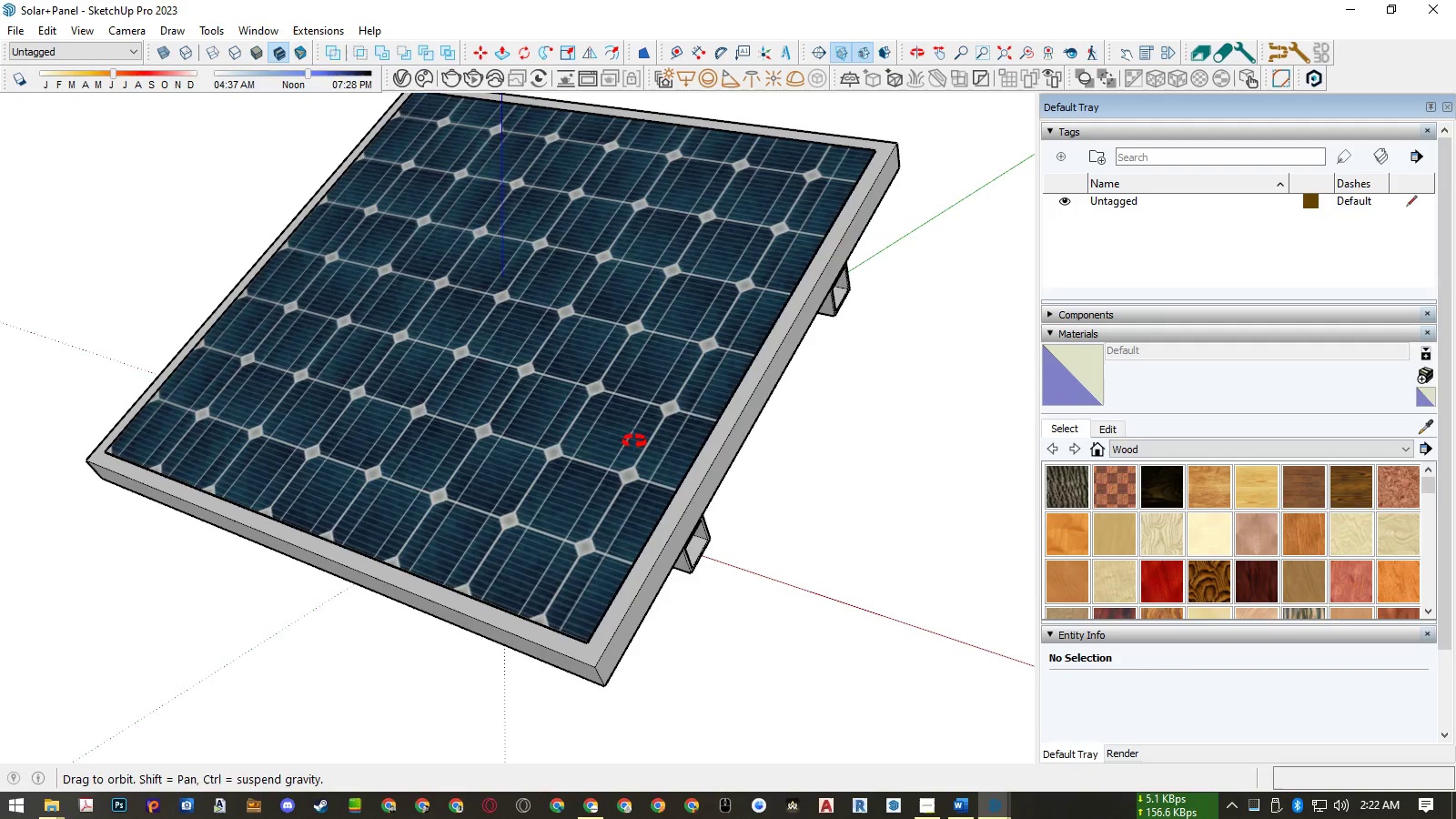 
key(L)
 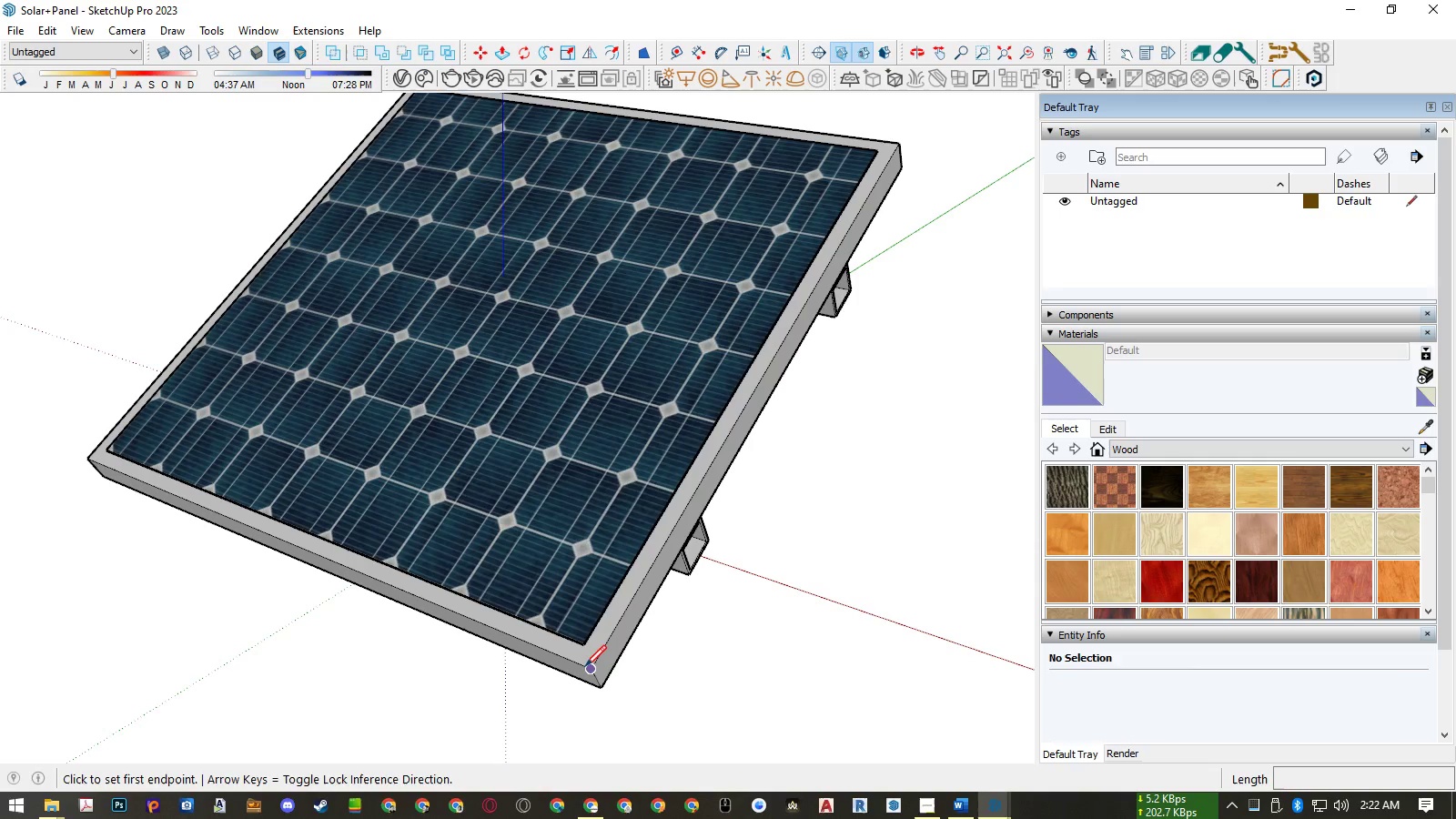 
left_click([585, 666])
 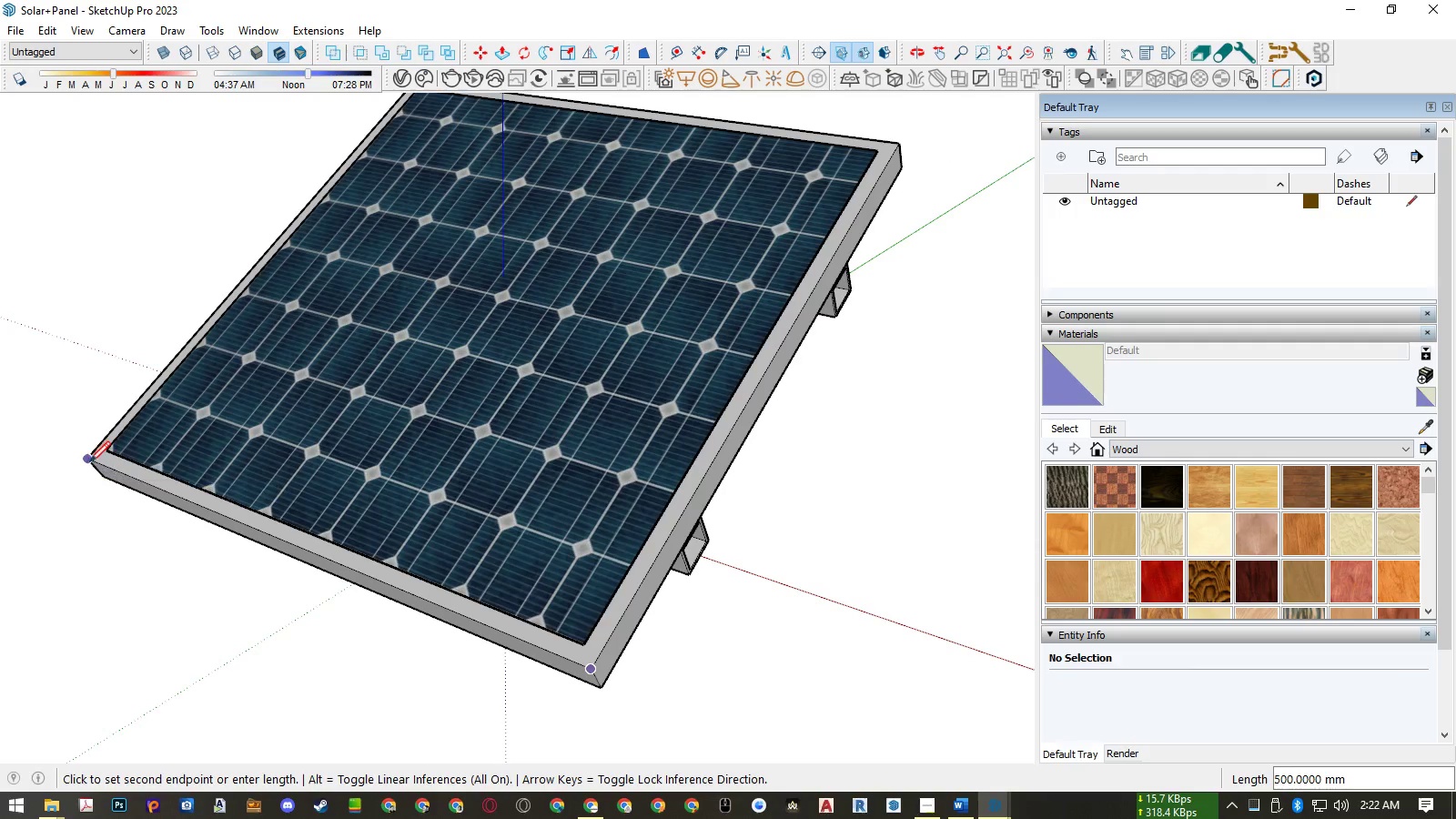 
key(ArrowRight)
 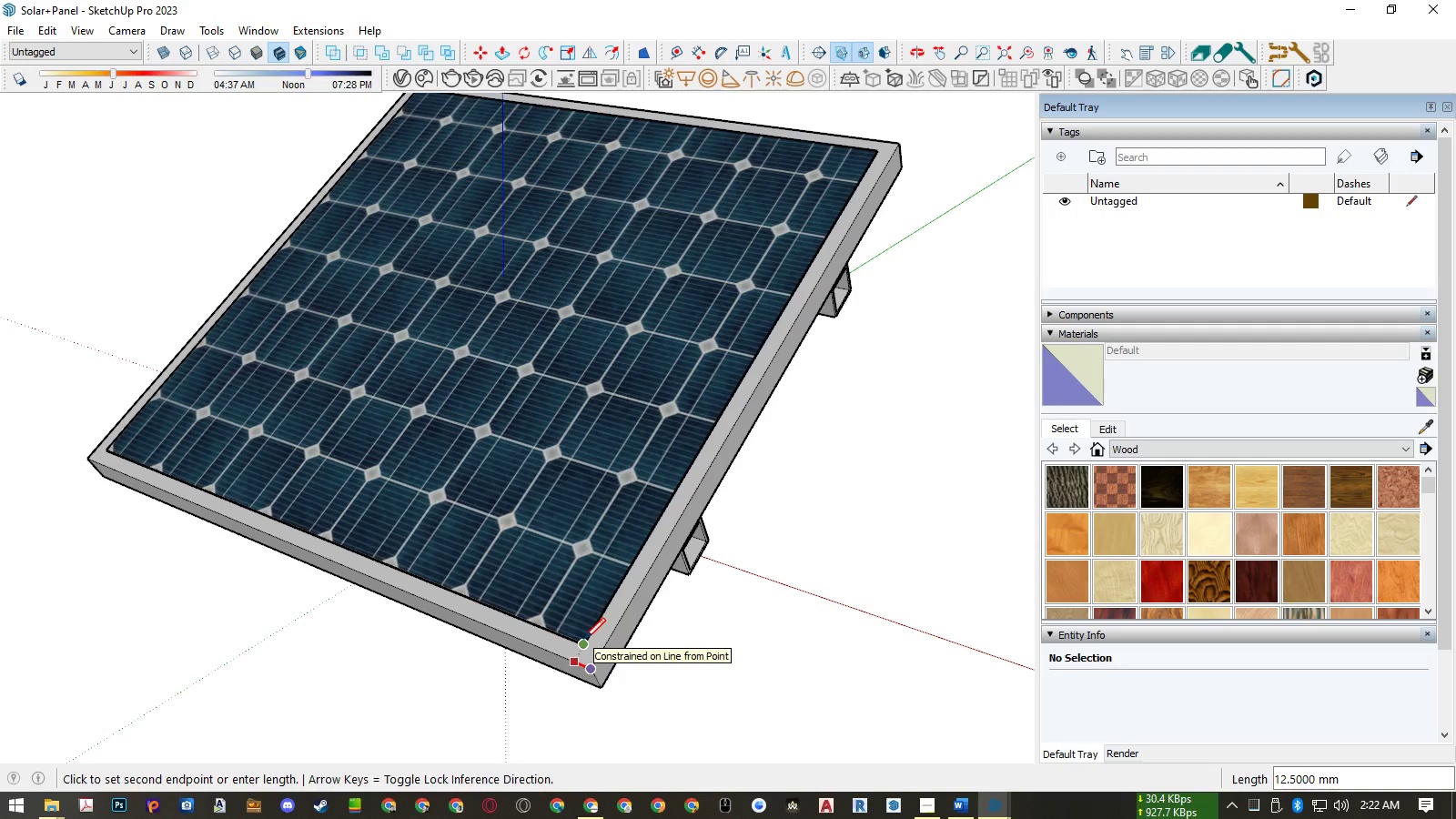 
wait(10.0)
 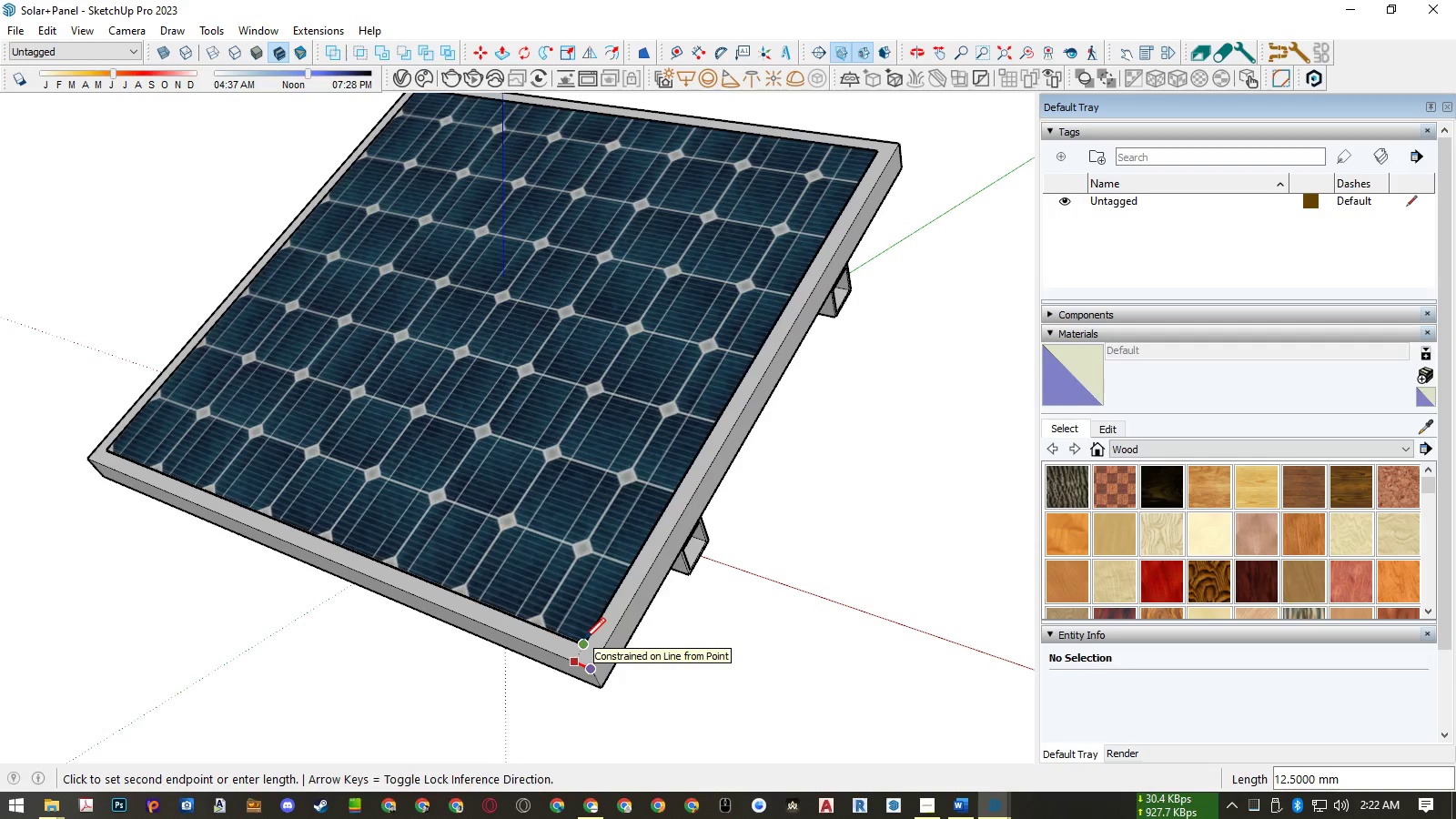 
key(Space)
 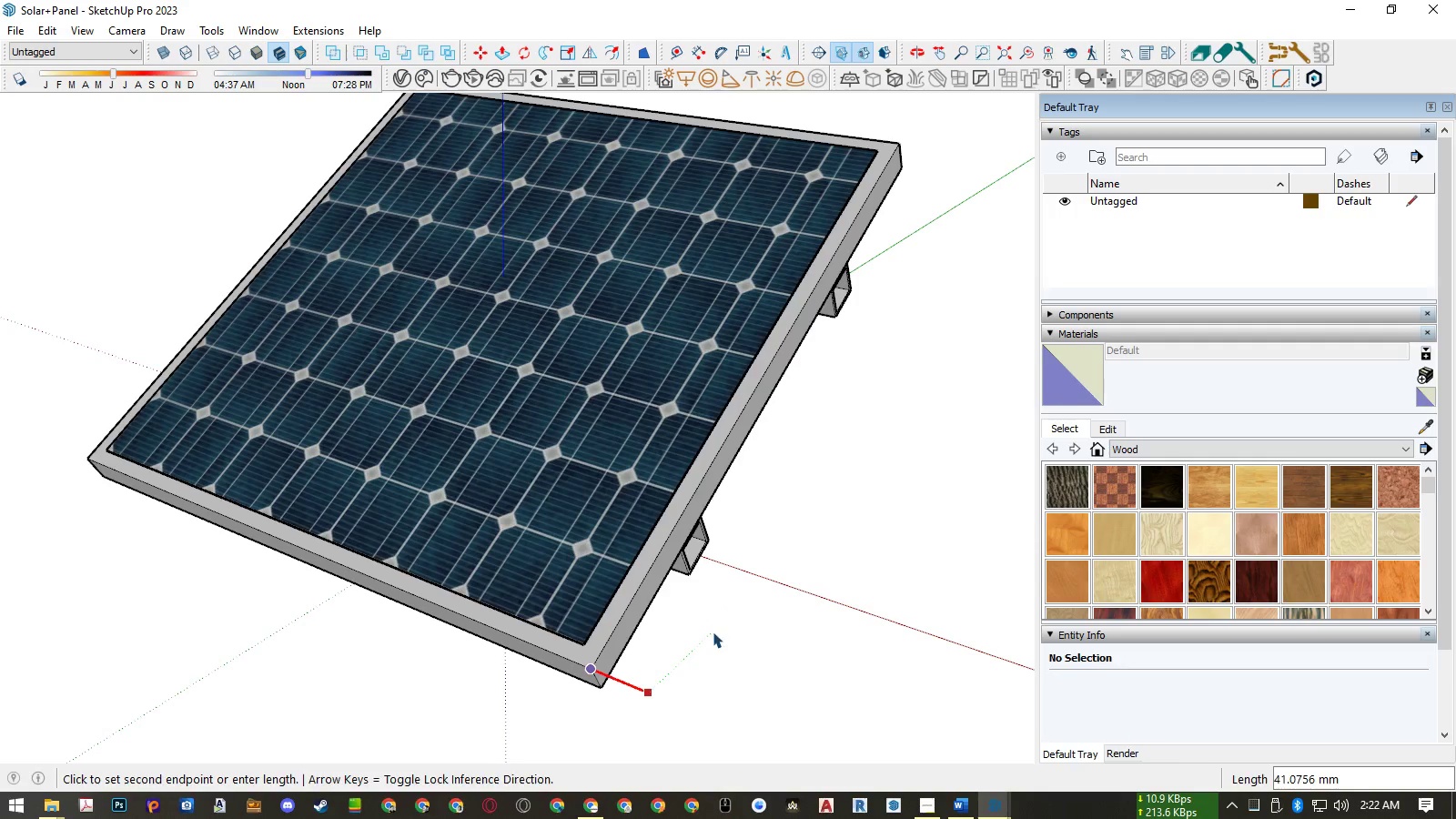 
key(Space)
 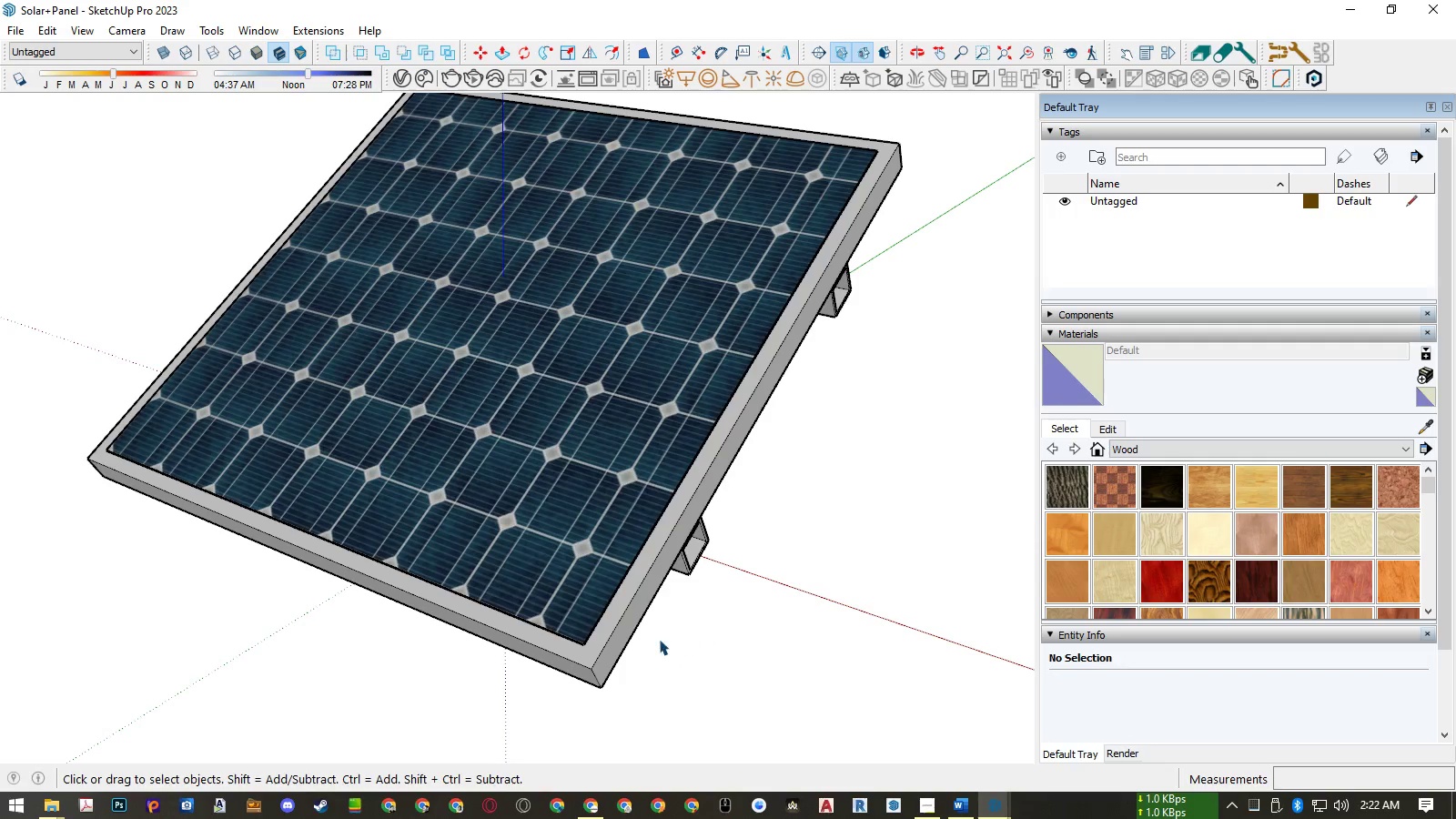 
key(L)
 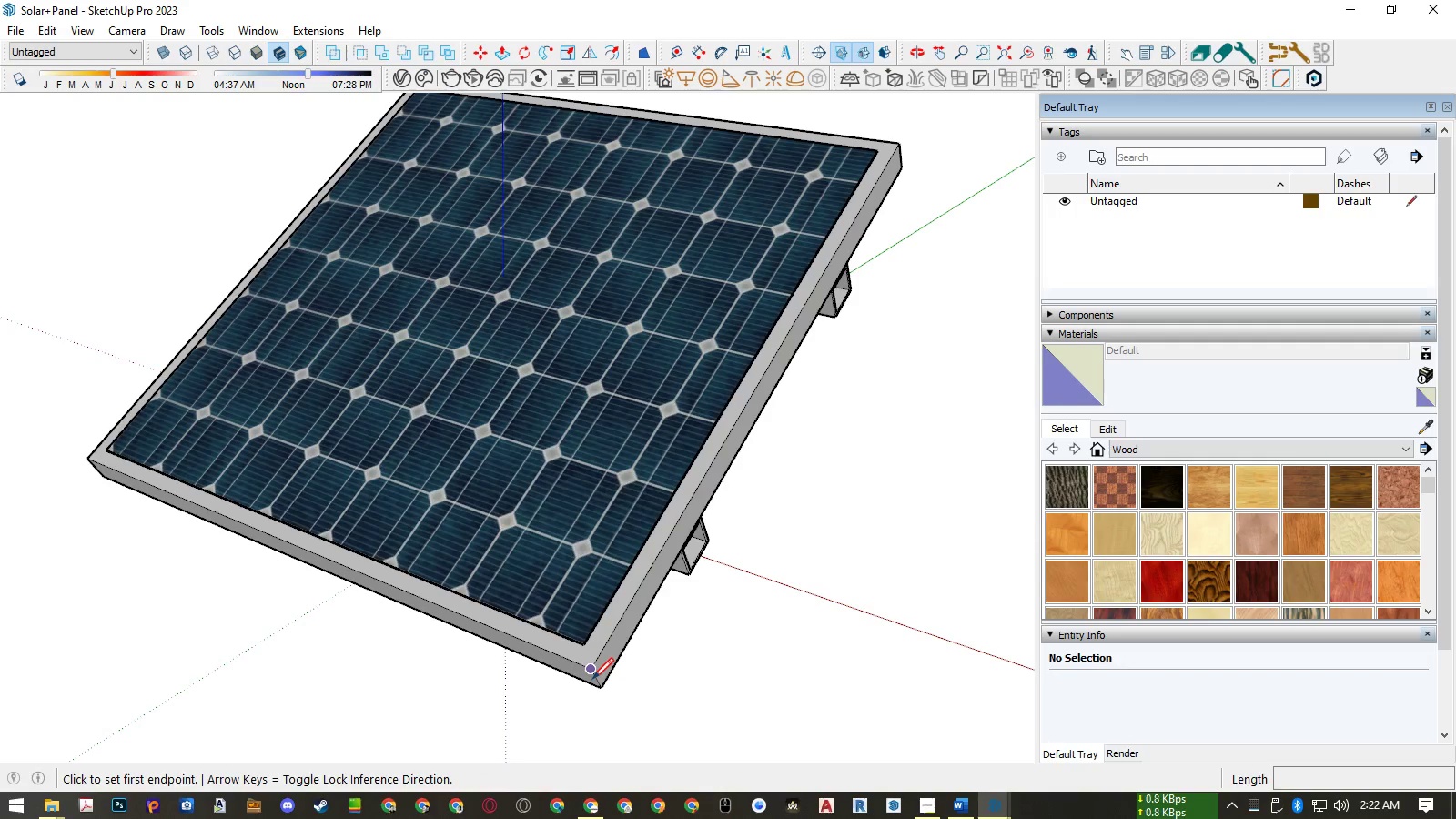 
left_click([592, 679])
 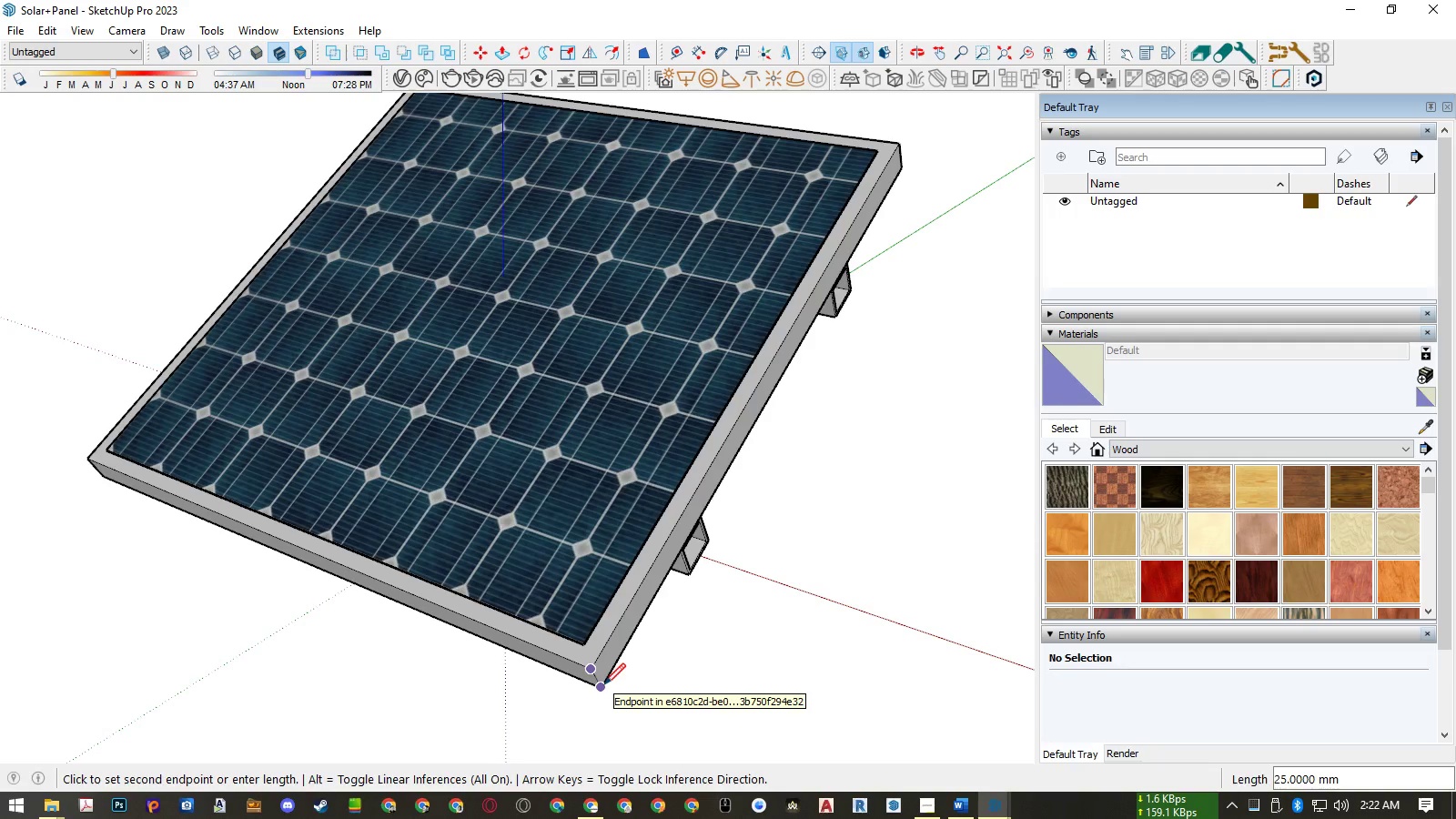 
key(Space)
 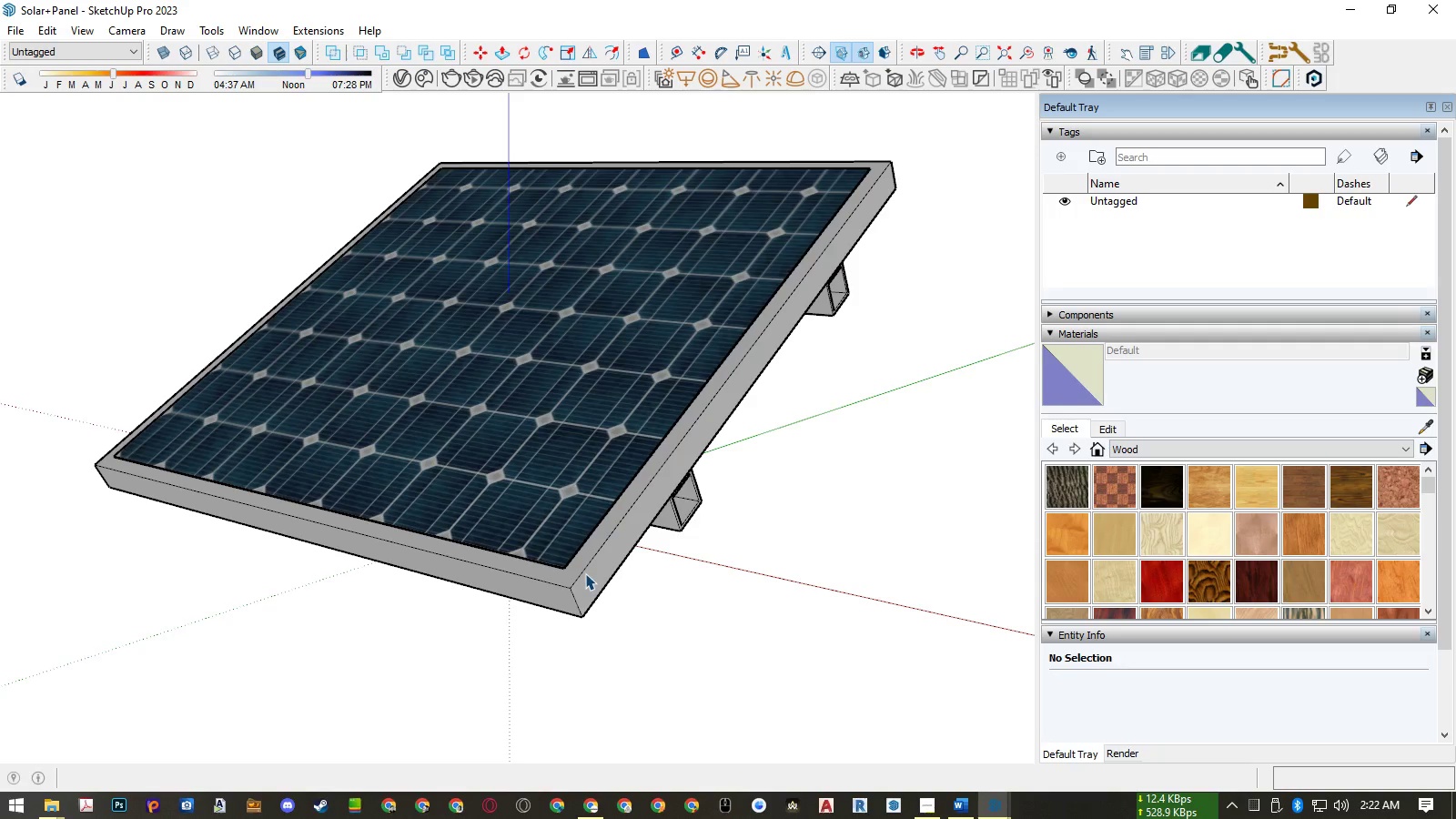 
wait(21.2)
 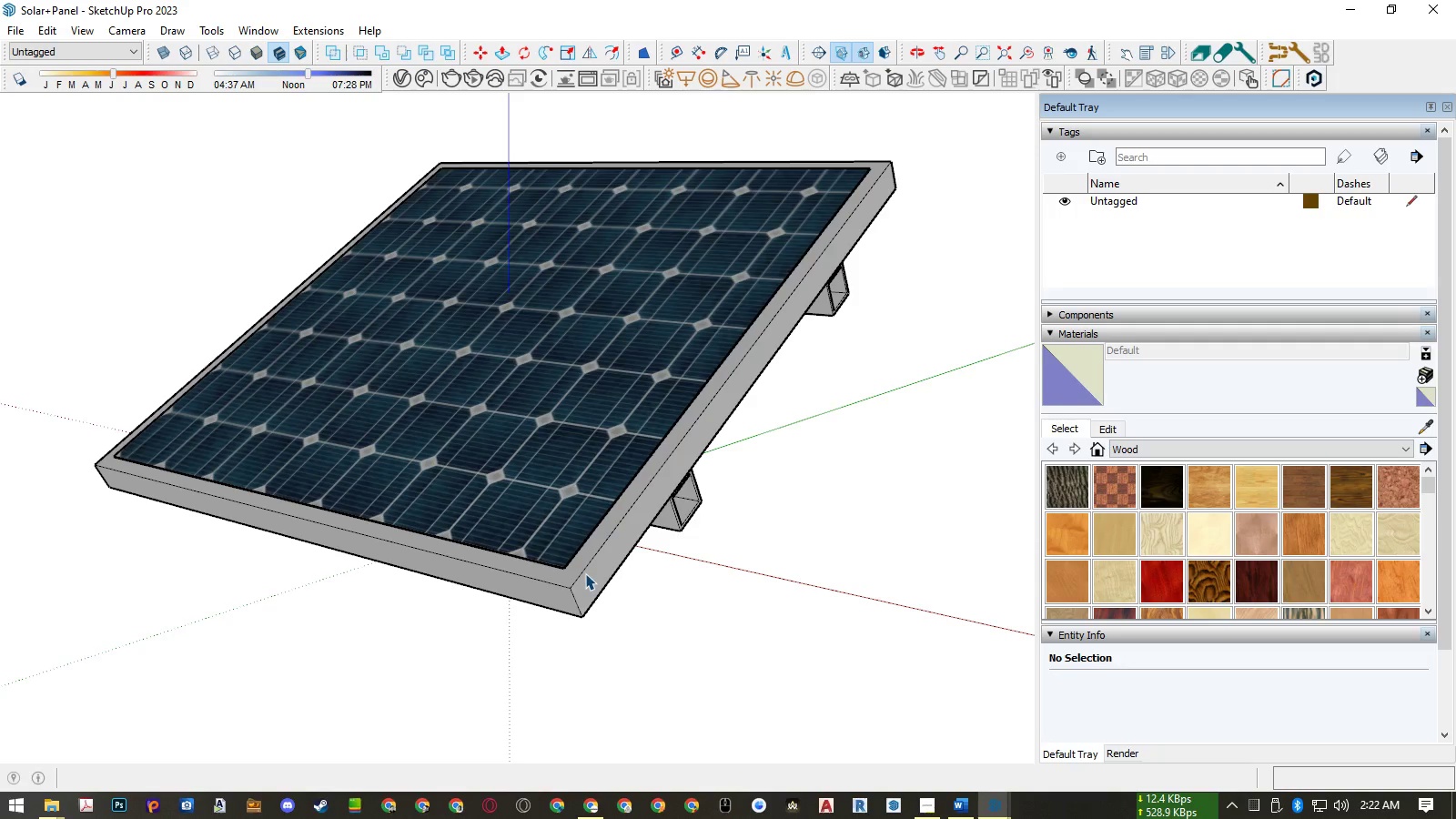 
middle_click([483, 512])
 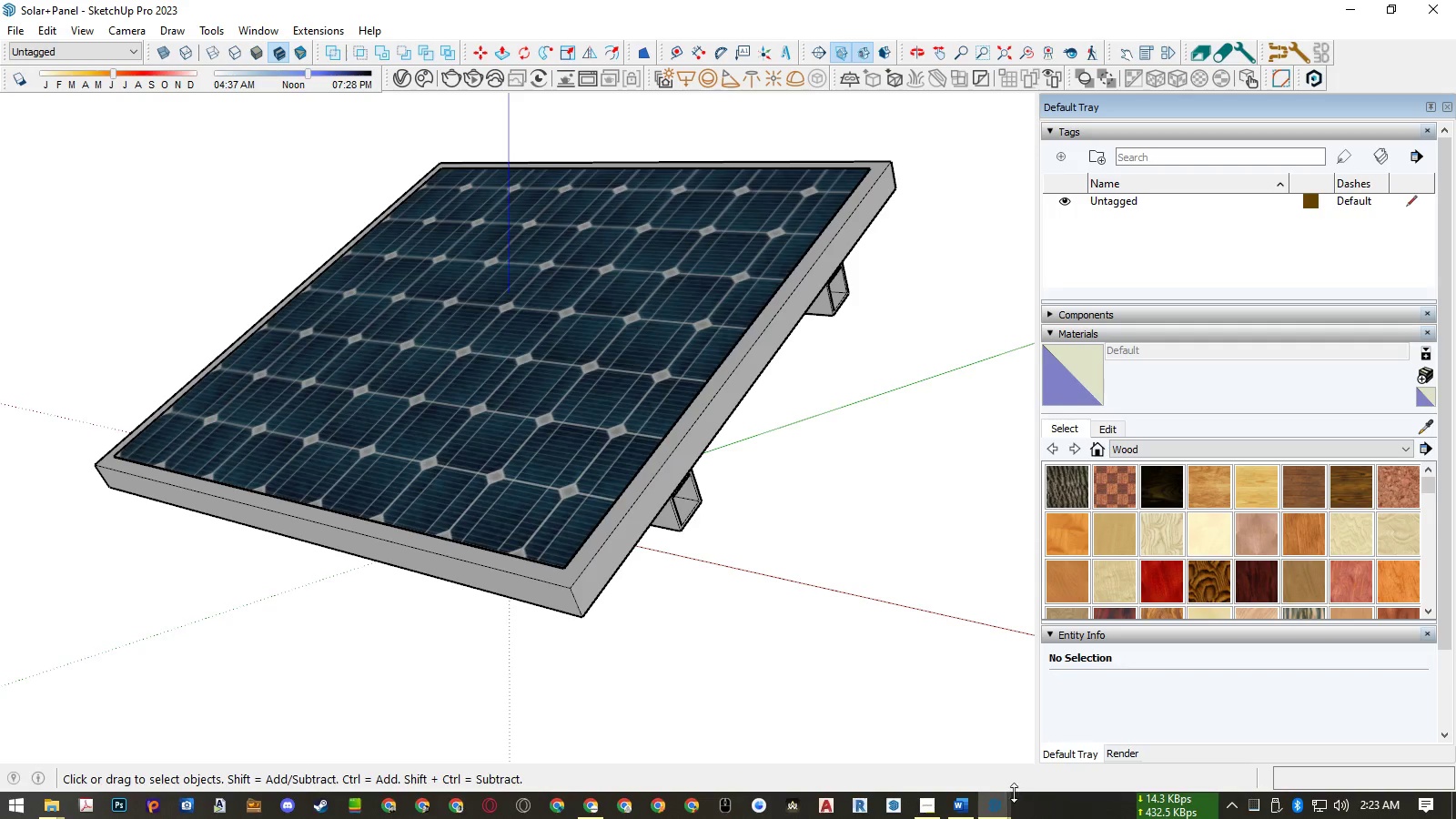 
left_click([992, 795])
 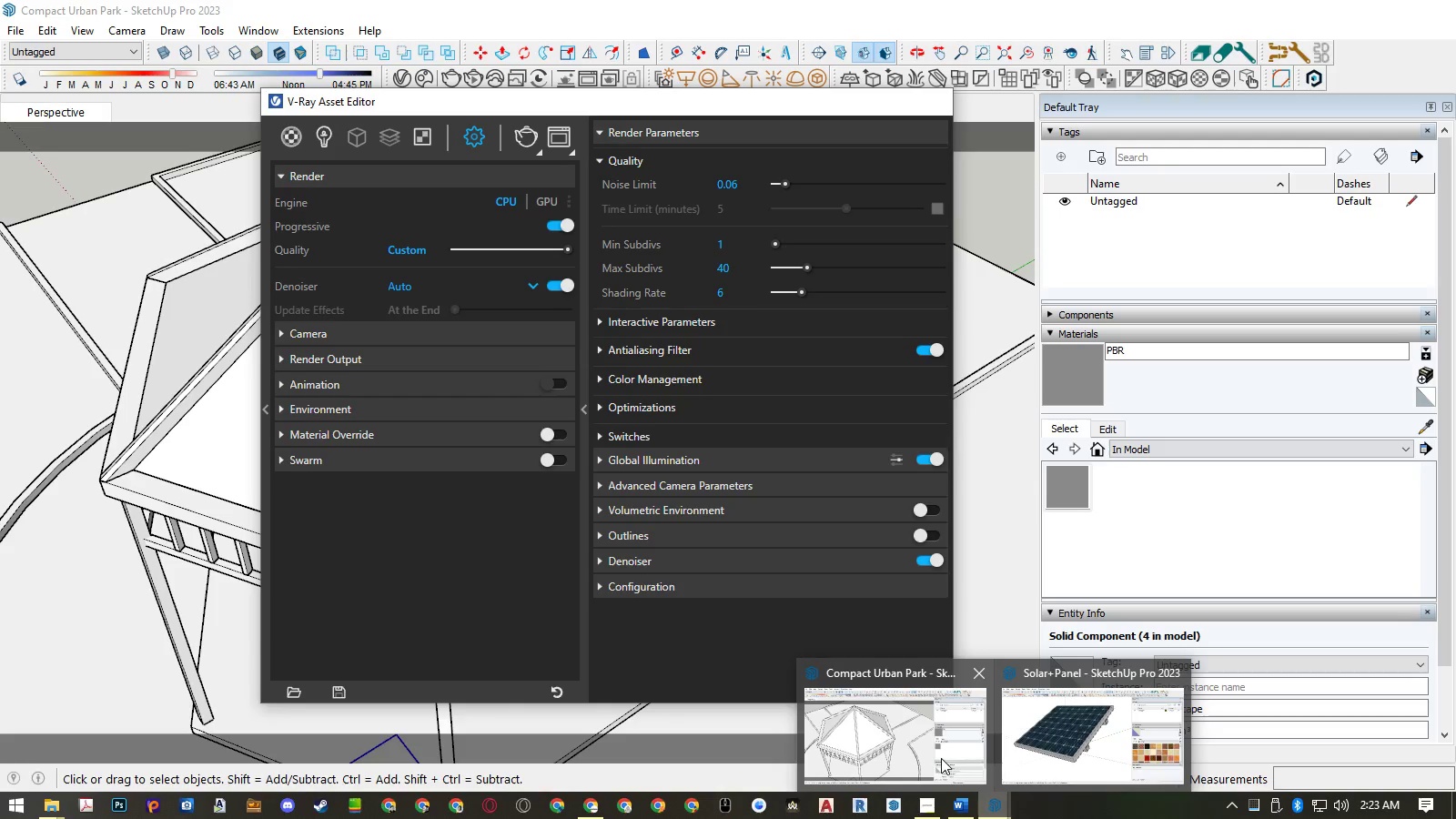 
left_click([941, 758])
 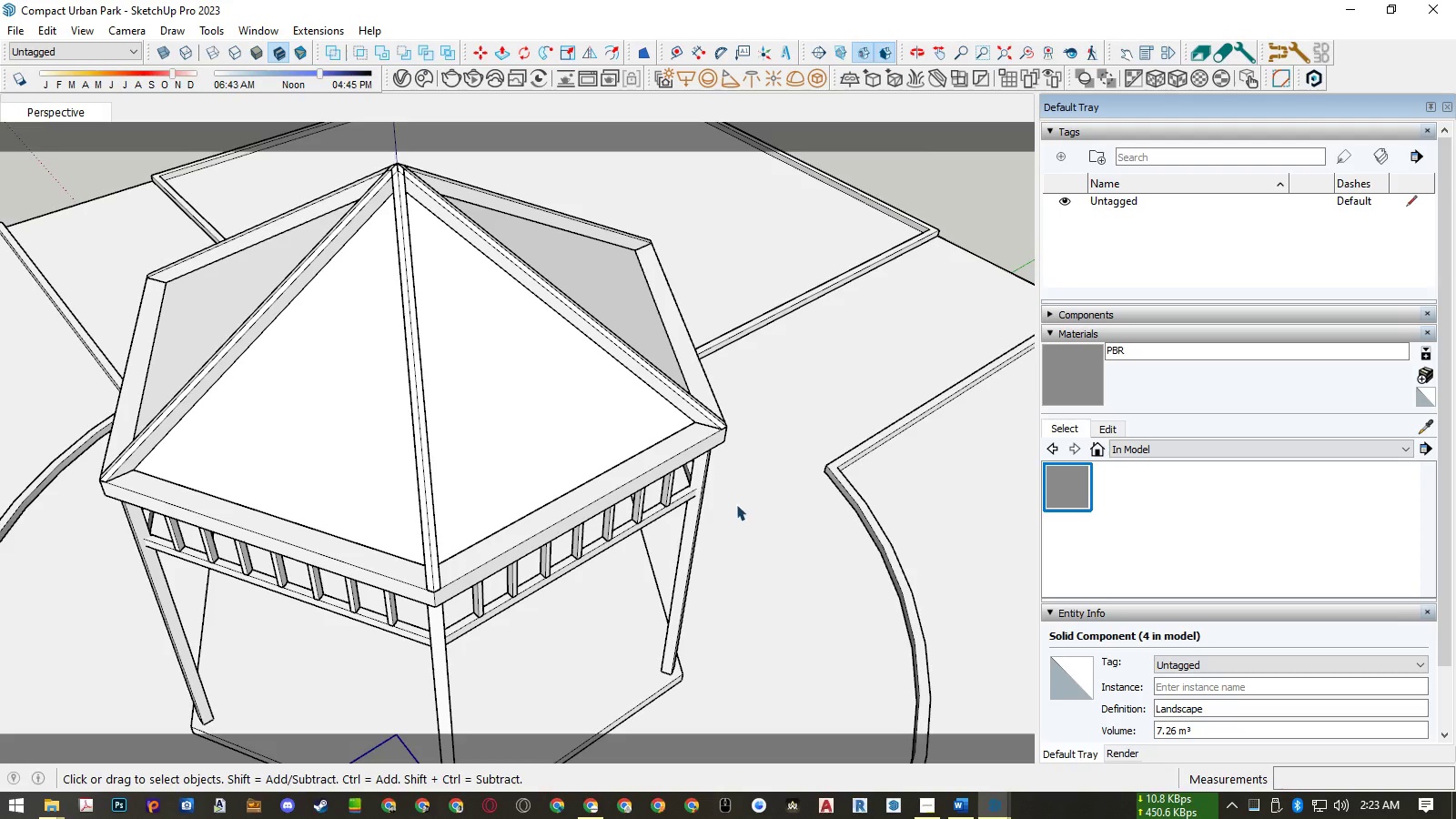 
scroll: coordinate [723, 537], scroll_direction: down, amount: 5.0
 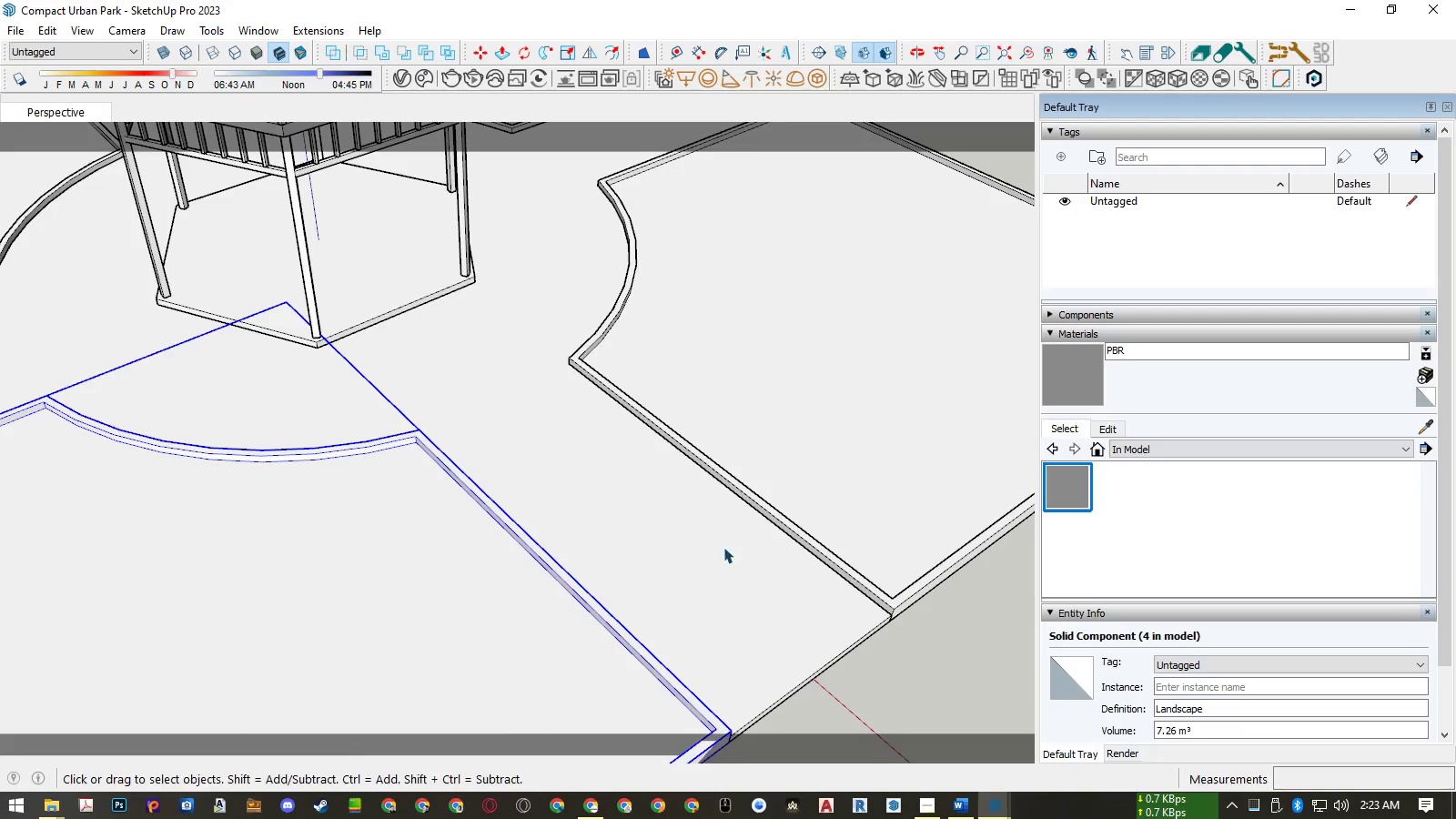 
key(R)
 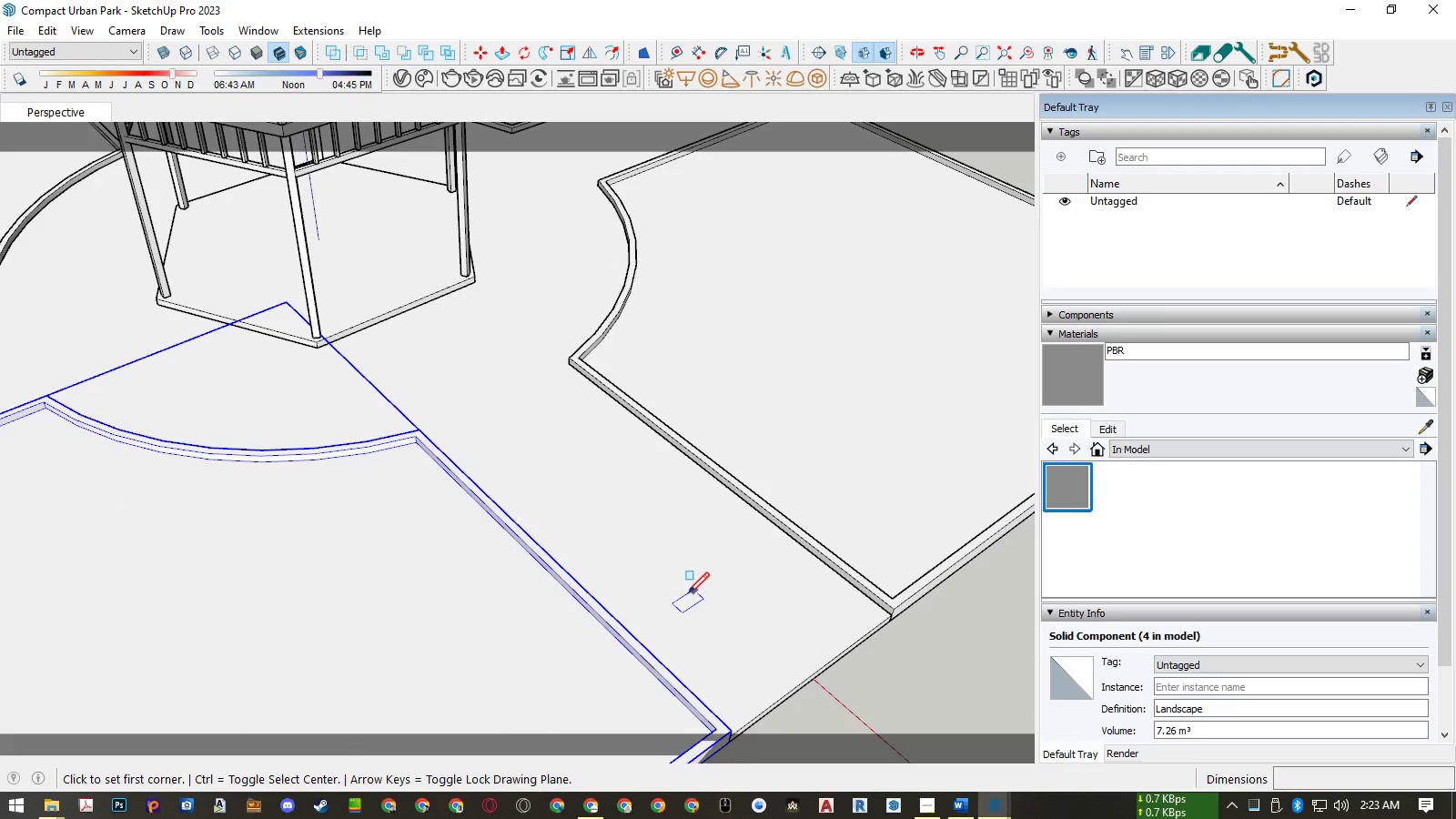 
left_click([684, 594])
 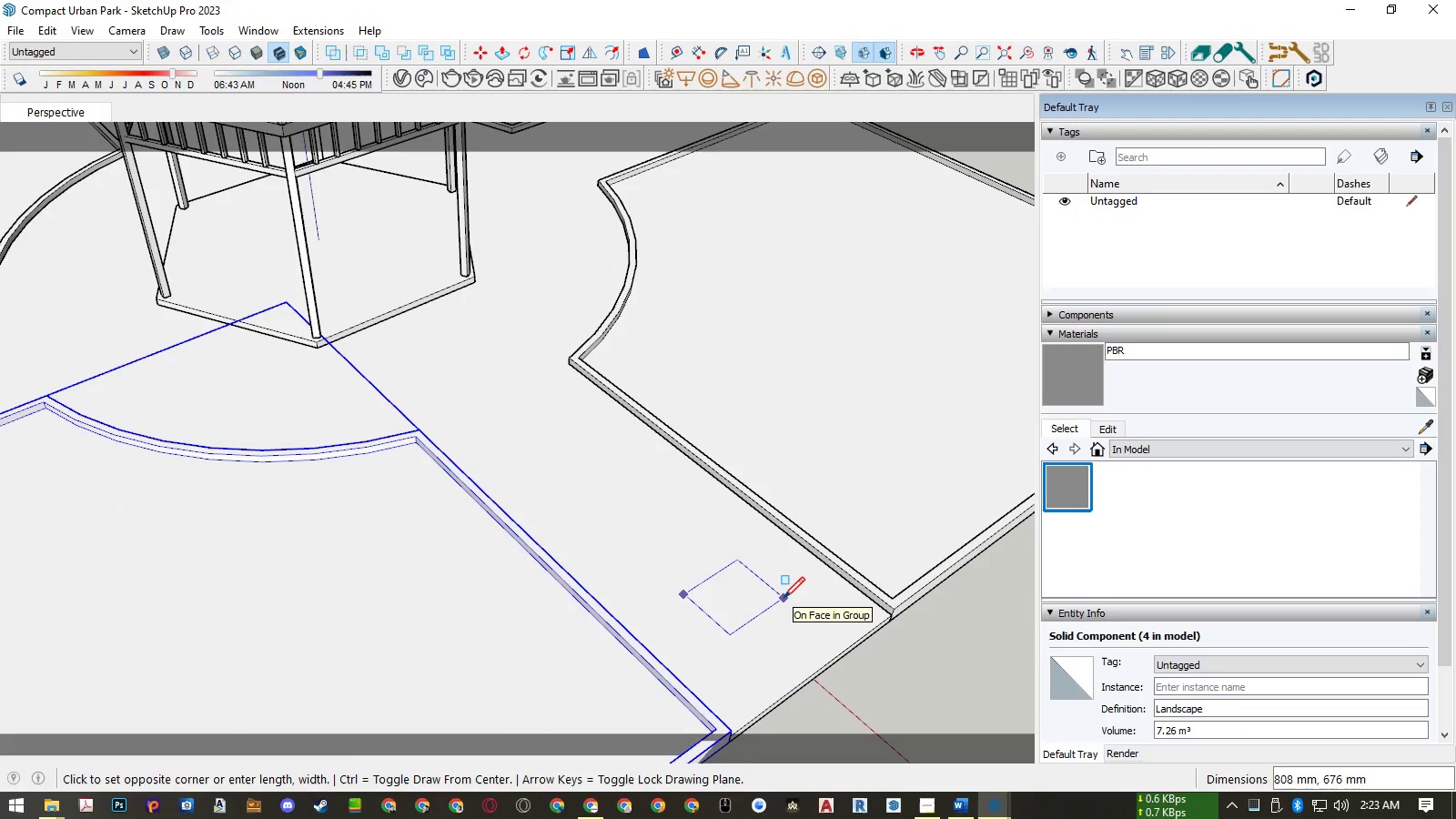 
key(Numpad7)
 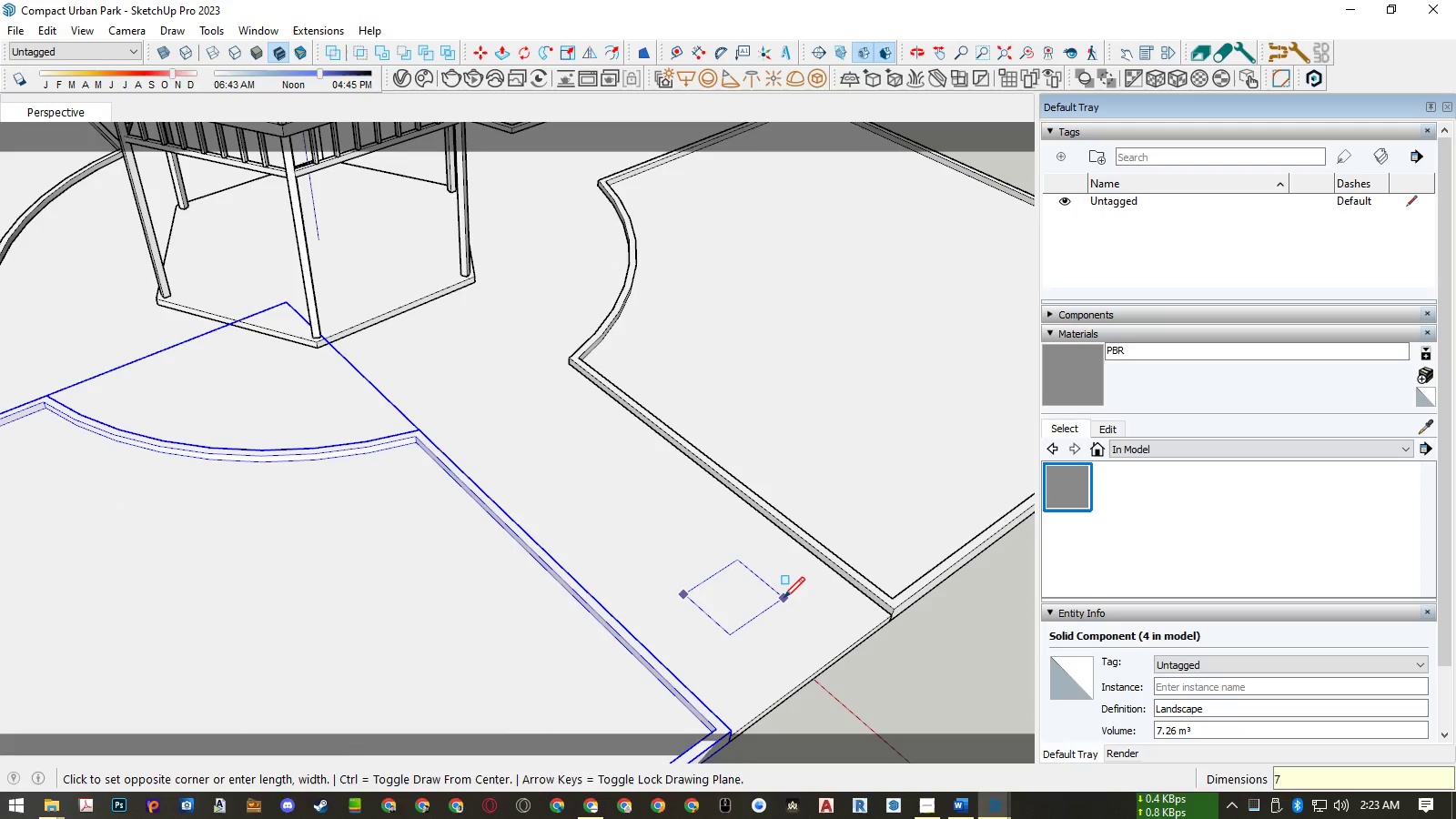 
key(Numpad5)
 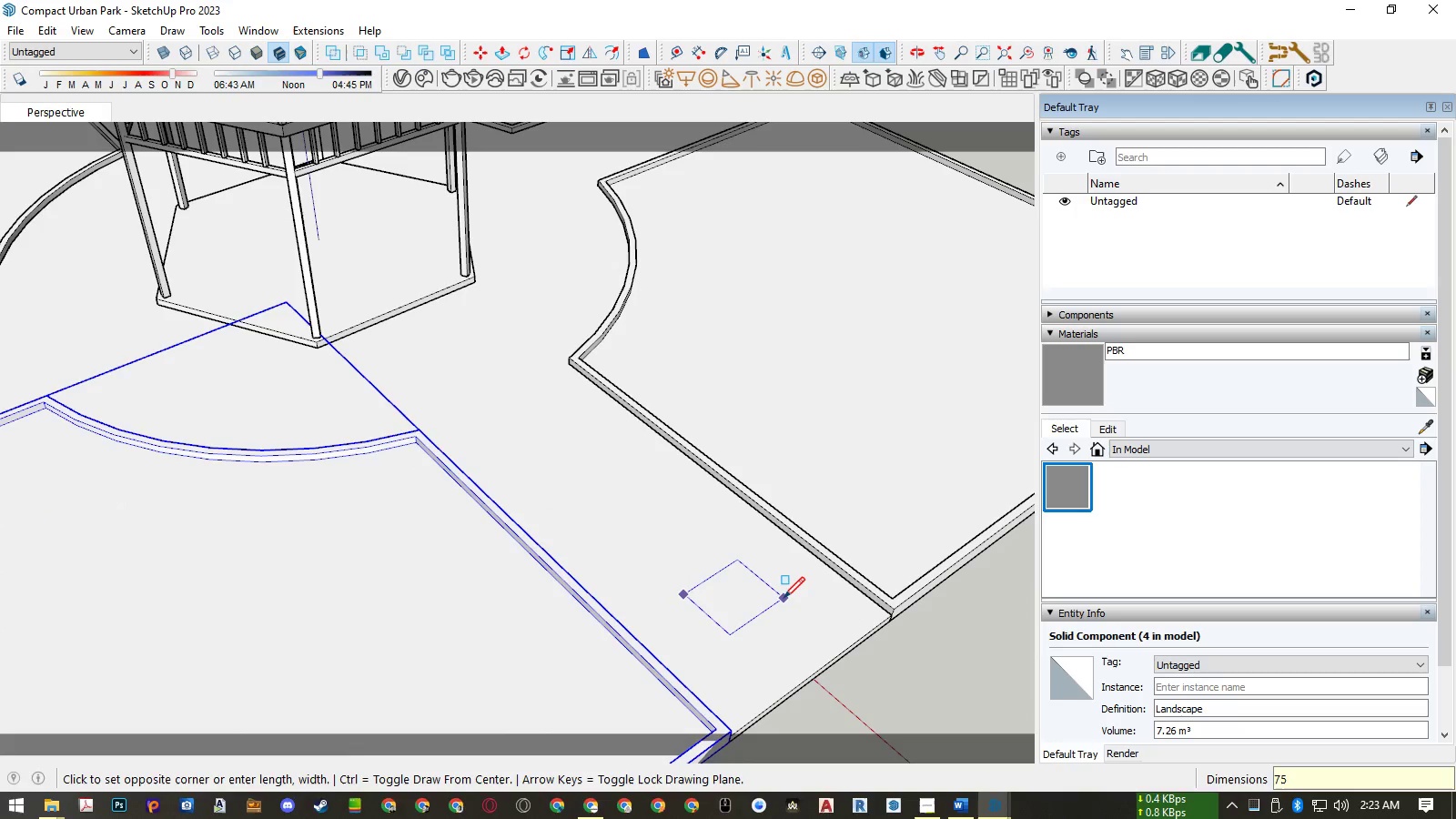 
key(Numpad0)
 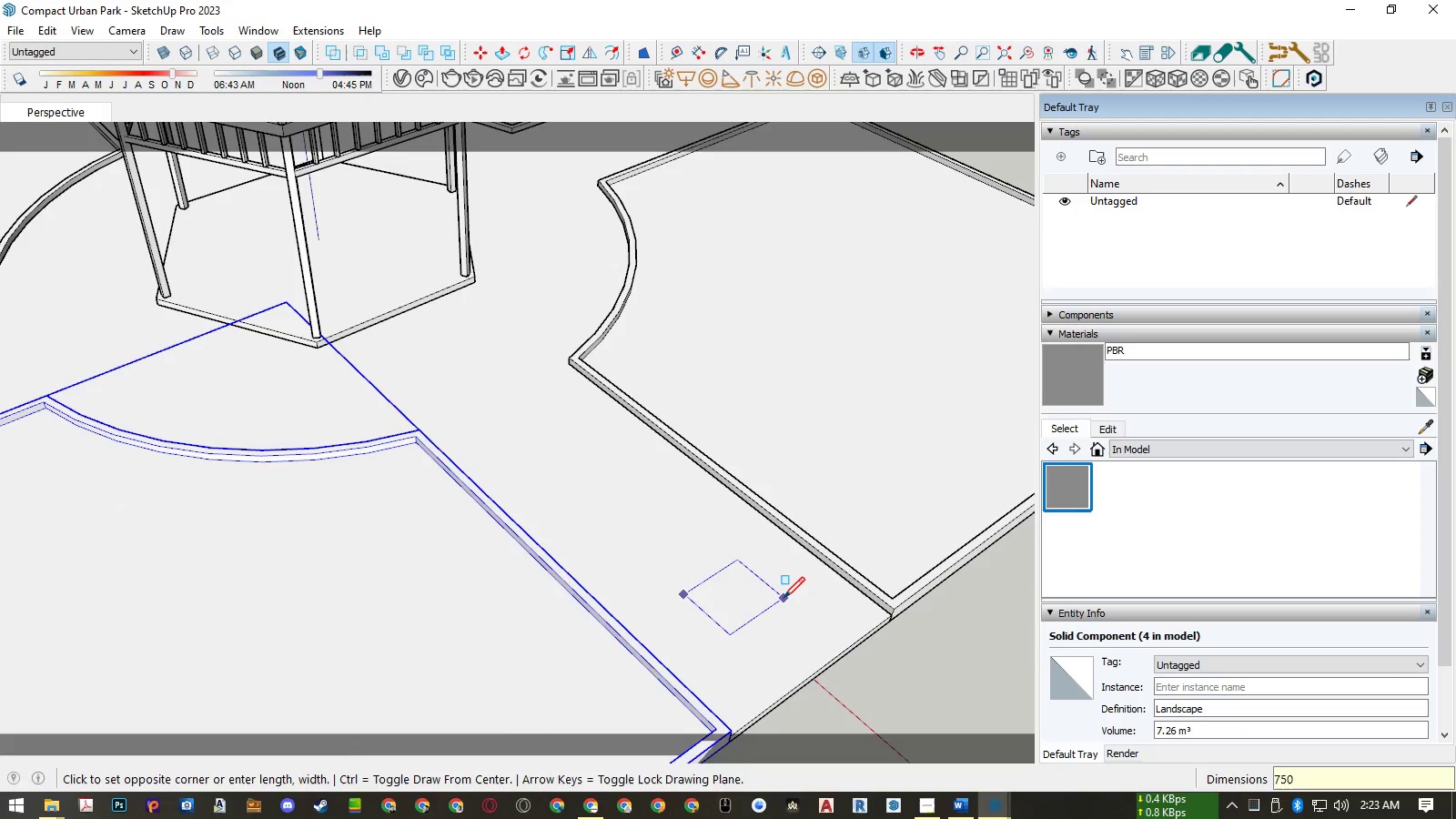 
key(Comma)
 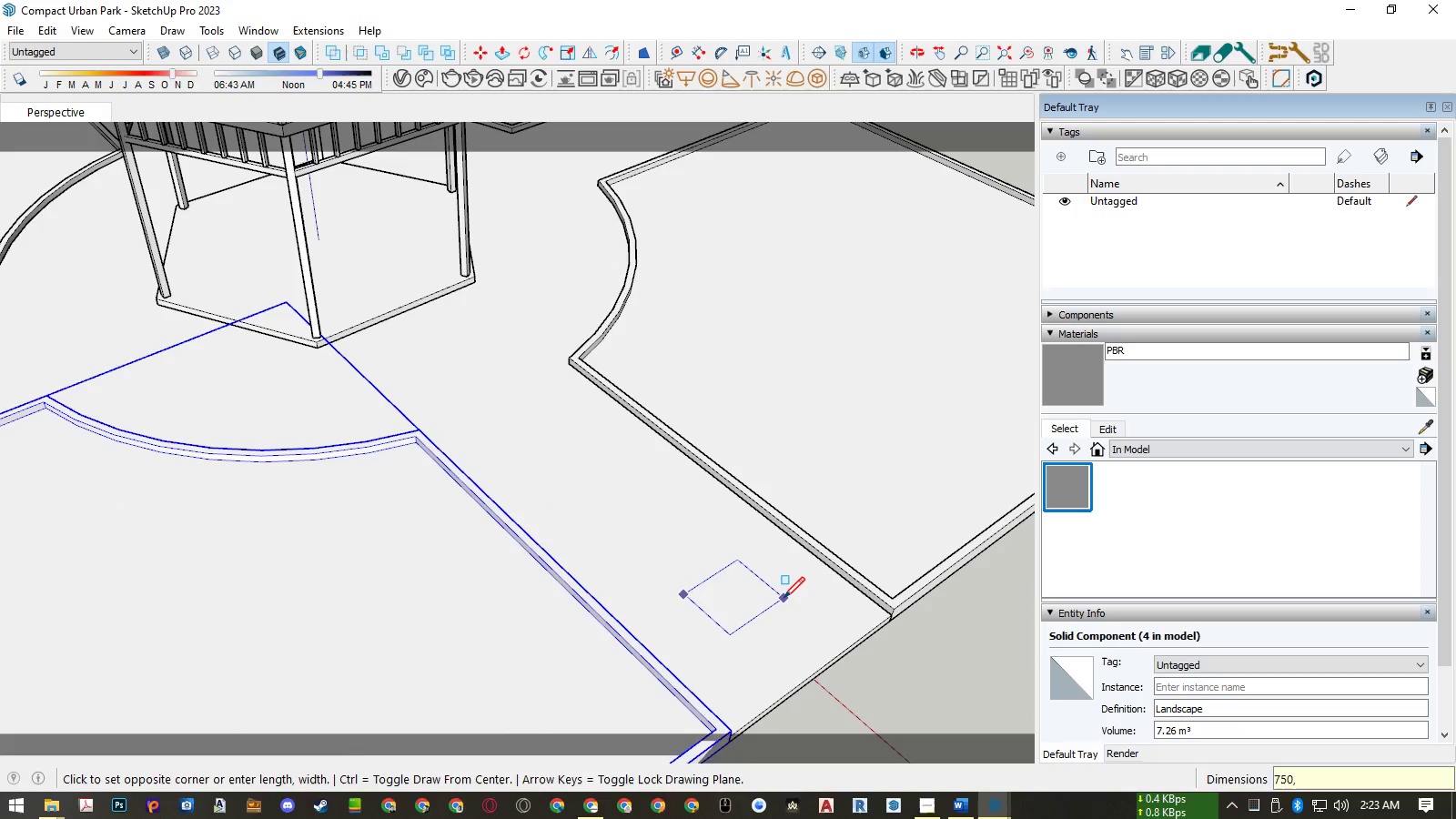 
key(Numpad7)
 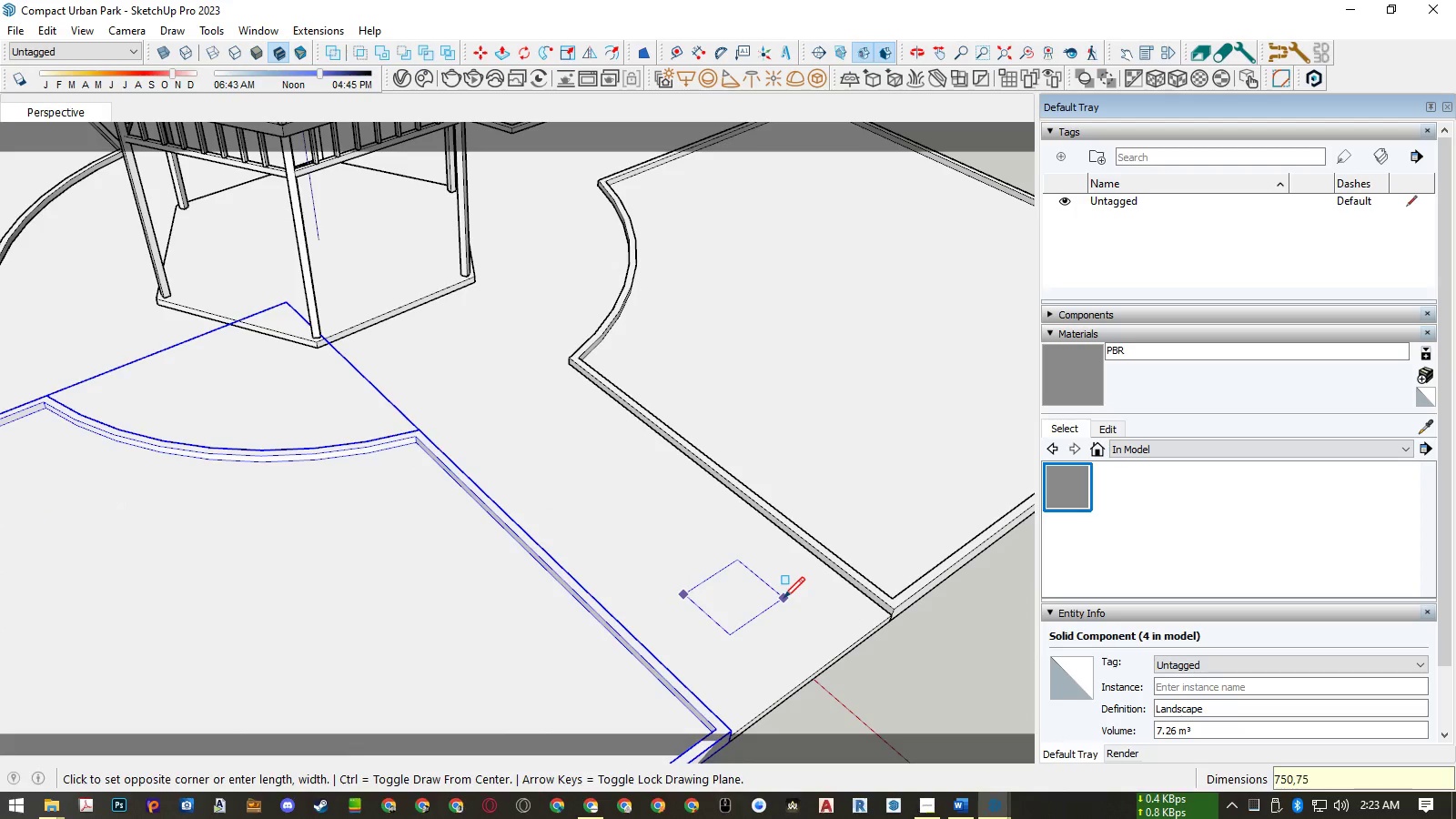 
key(Numpad5)
 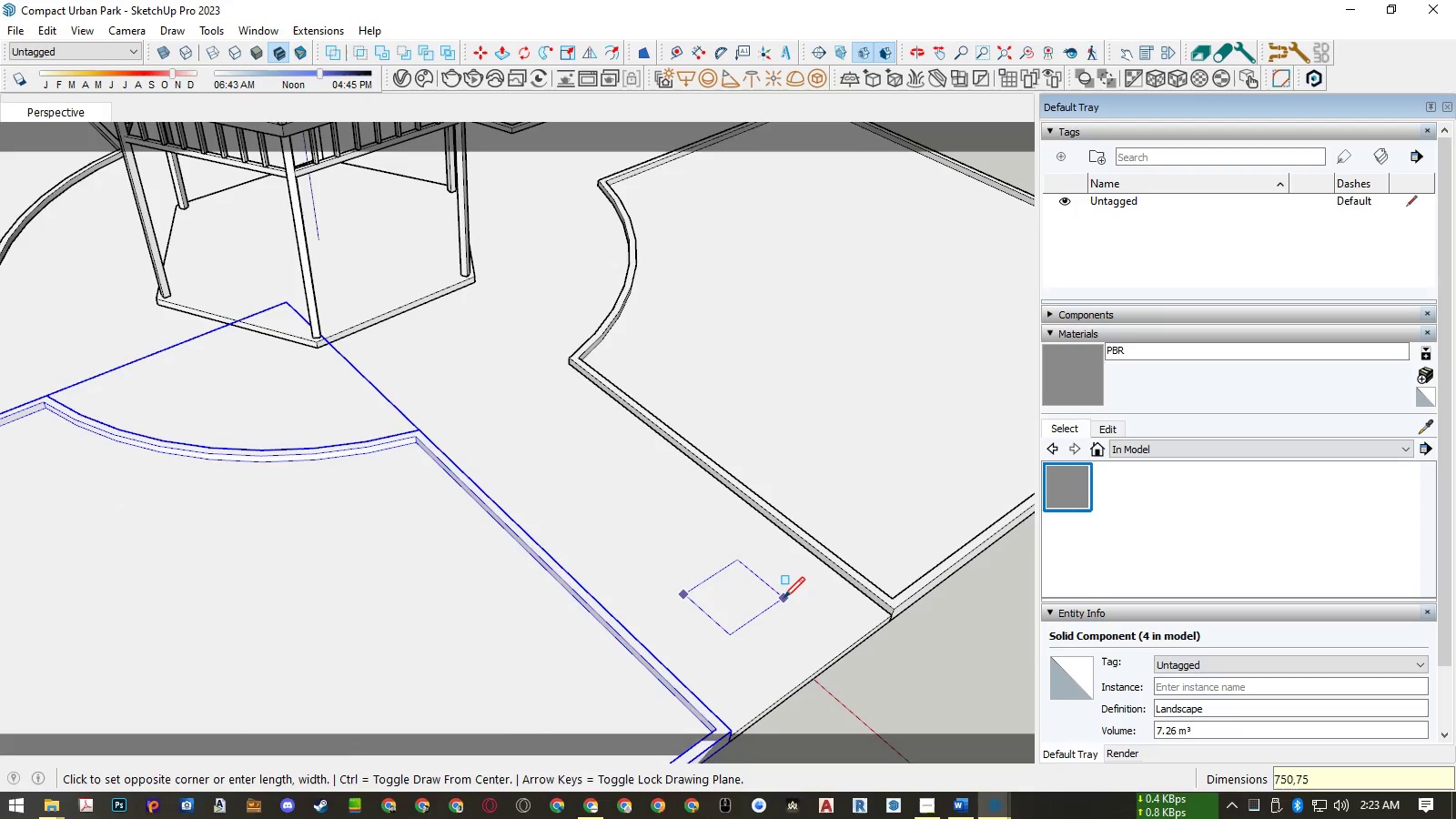 
key(Numpad0)
 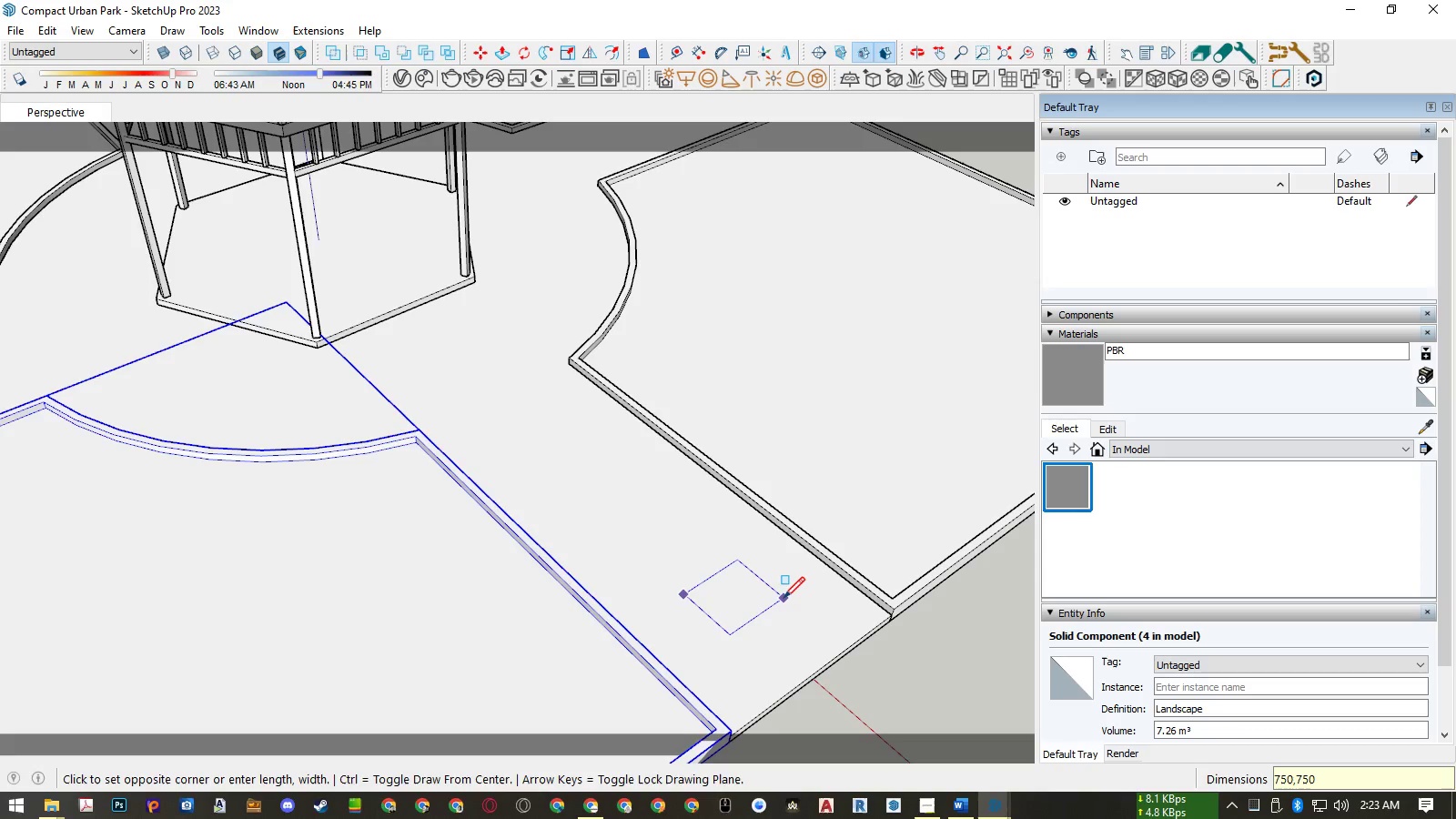 
key(NumpadEnter)
 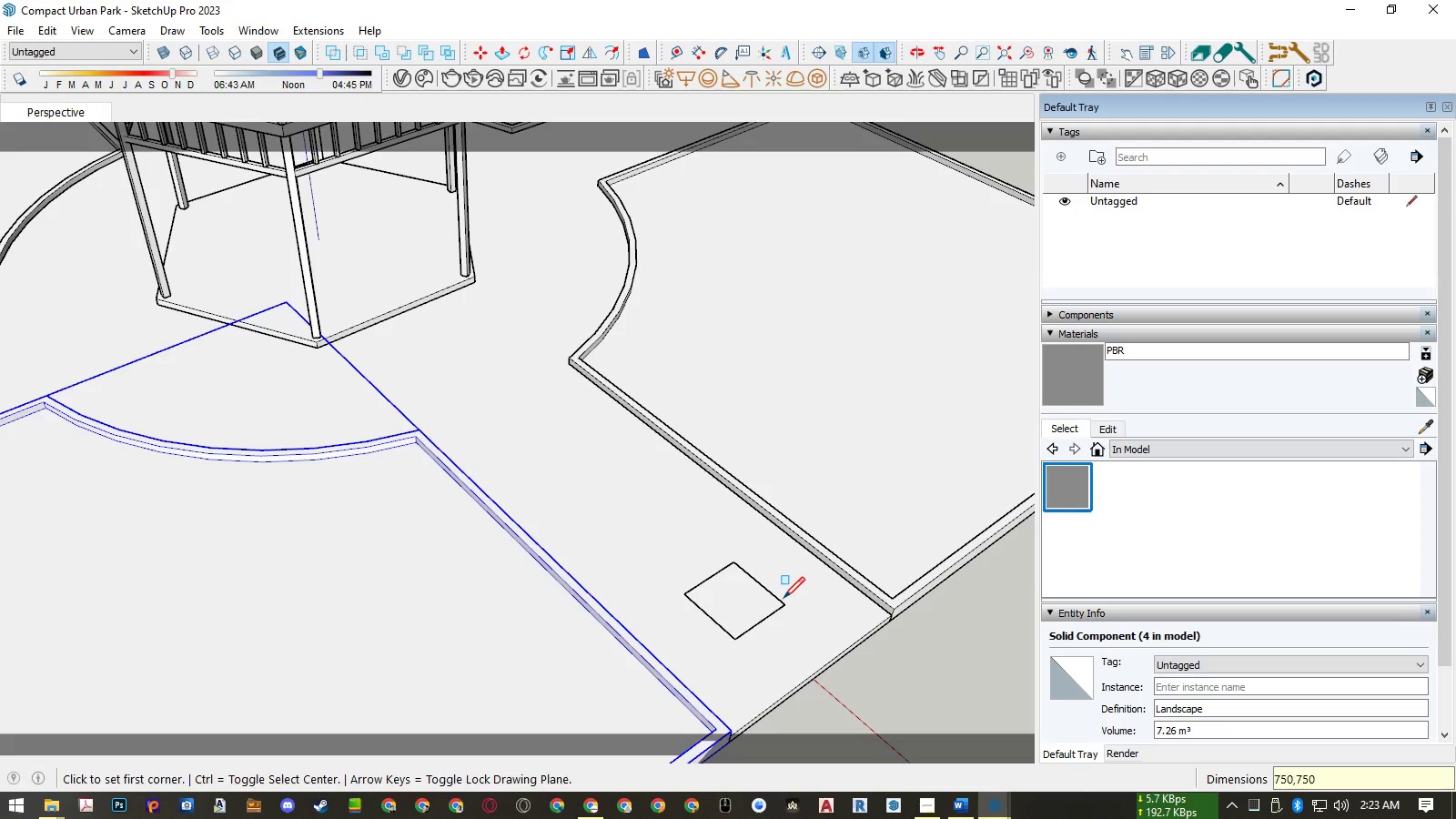 
key(Space)
 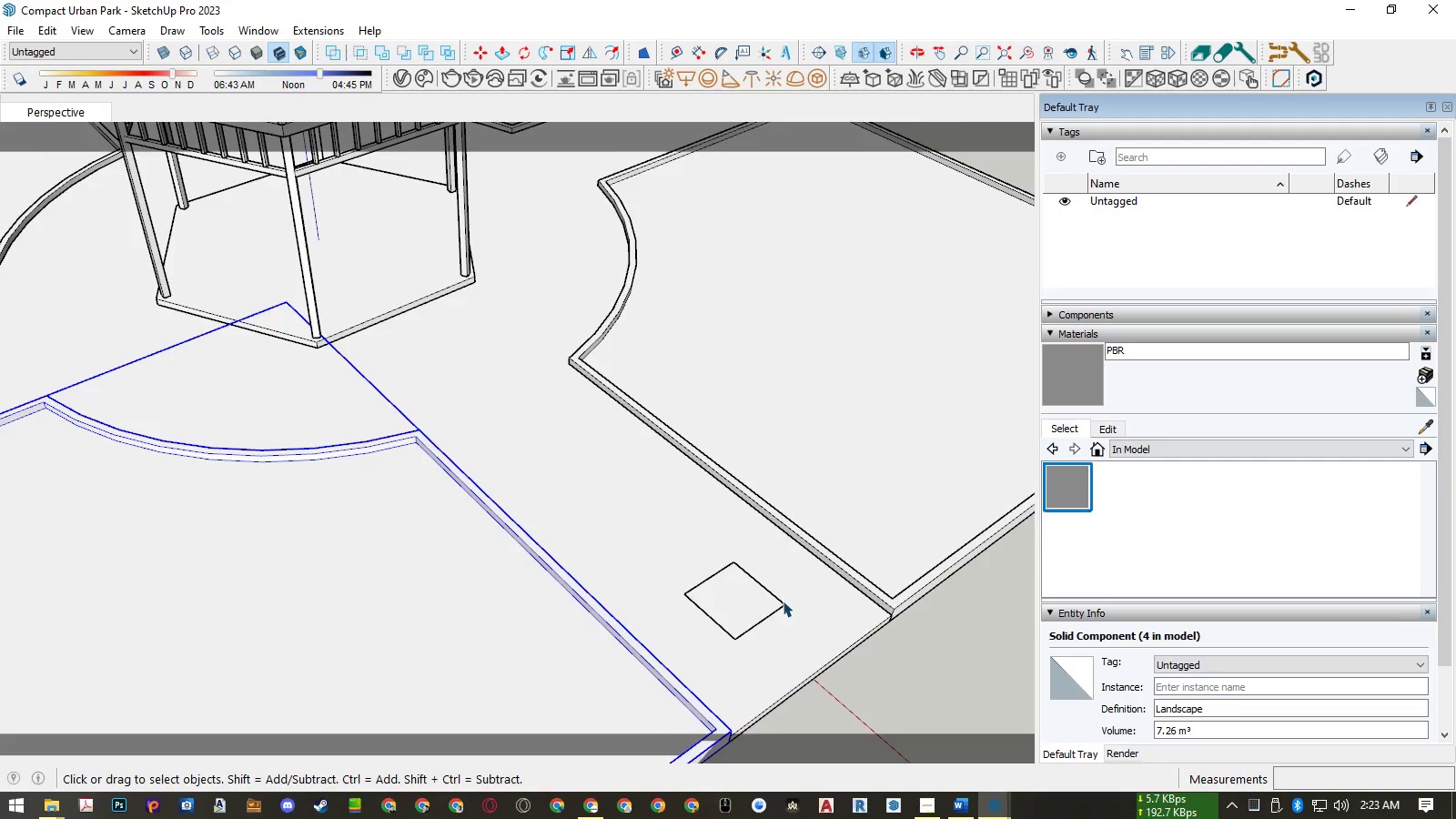 
scroll: coordinate [782, 601], scroll_direction: up, amount: 3.0
 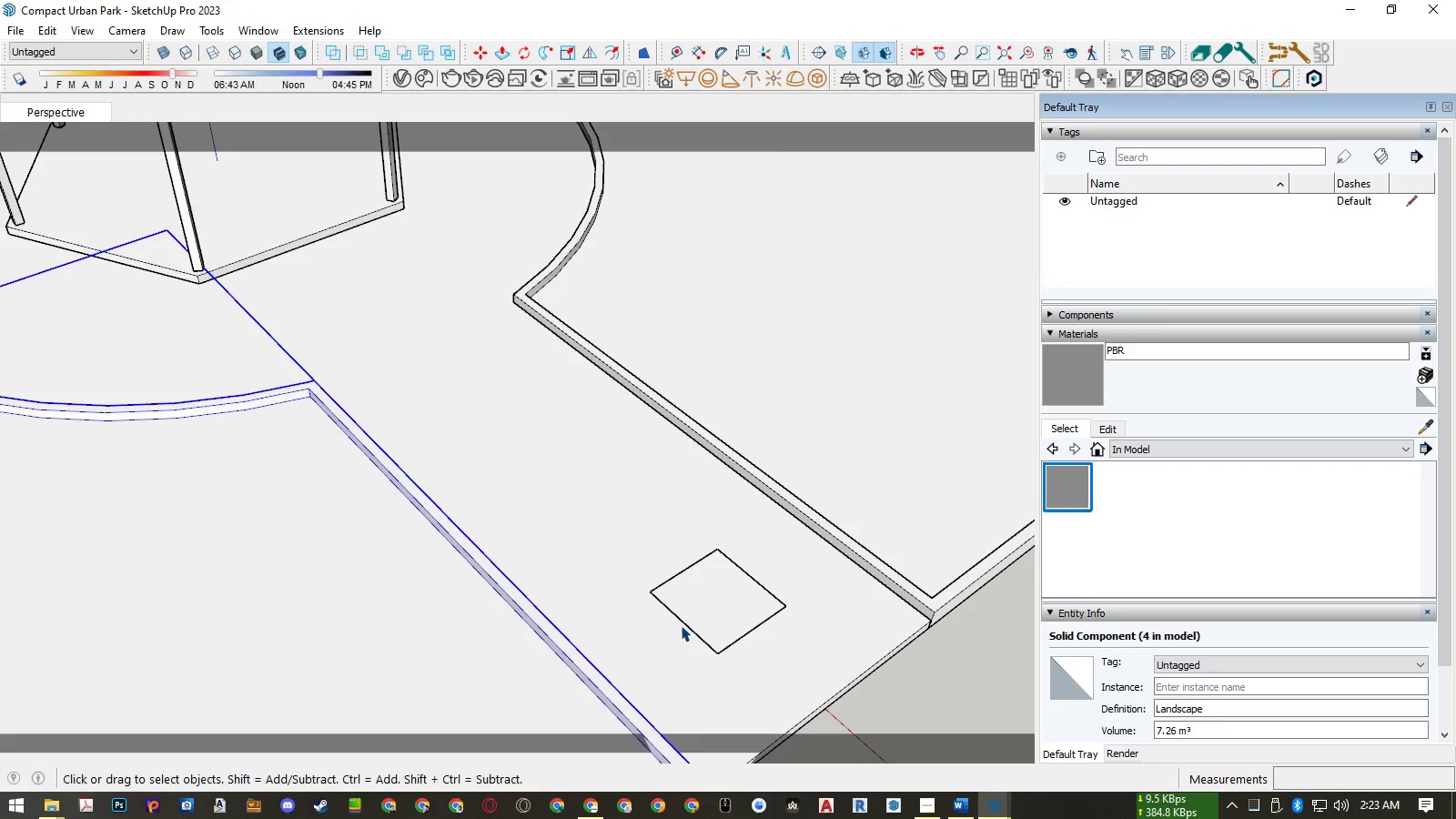 
left_click([682, 625])
 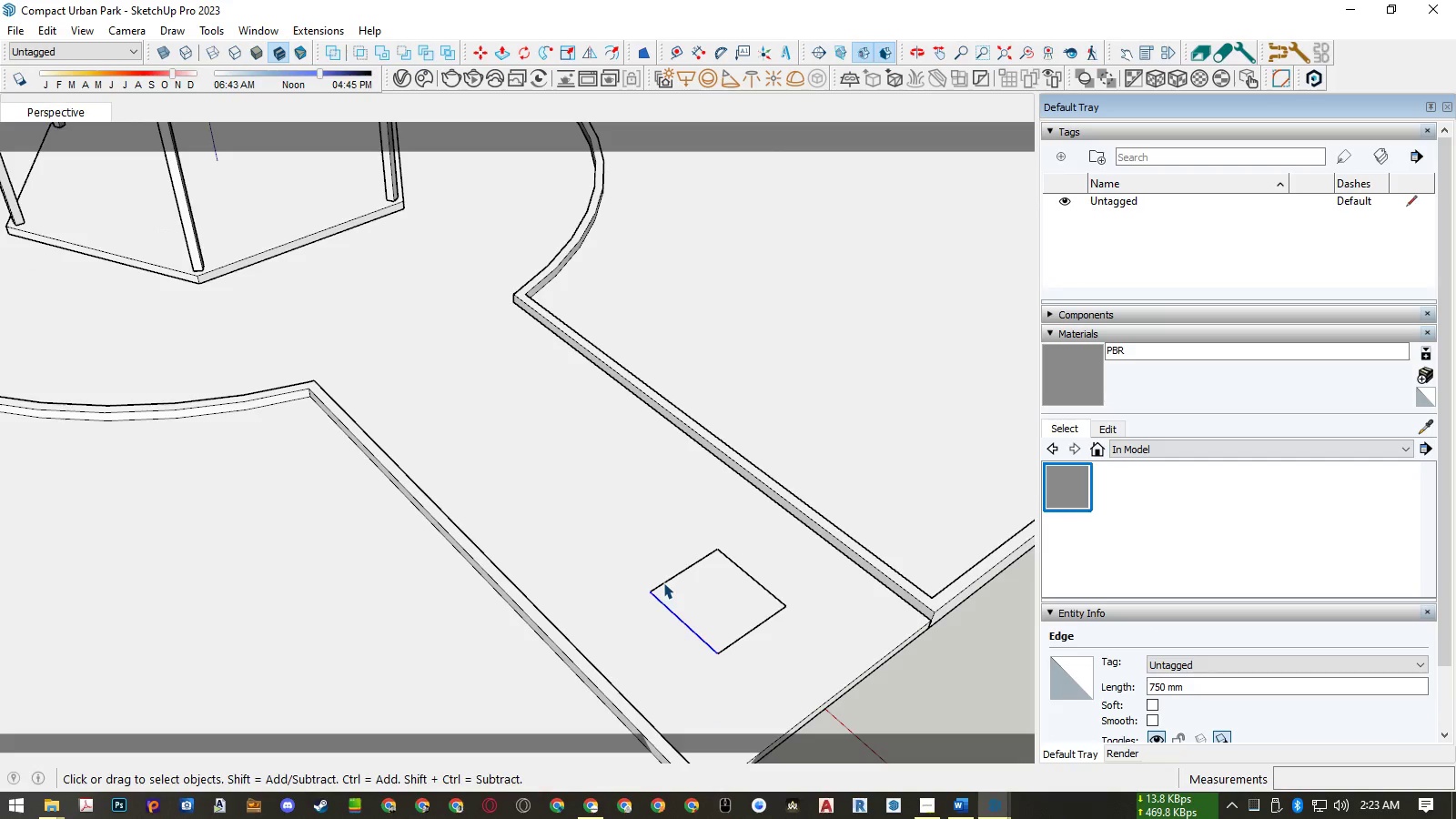 
left_click([663, 582])
 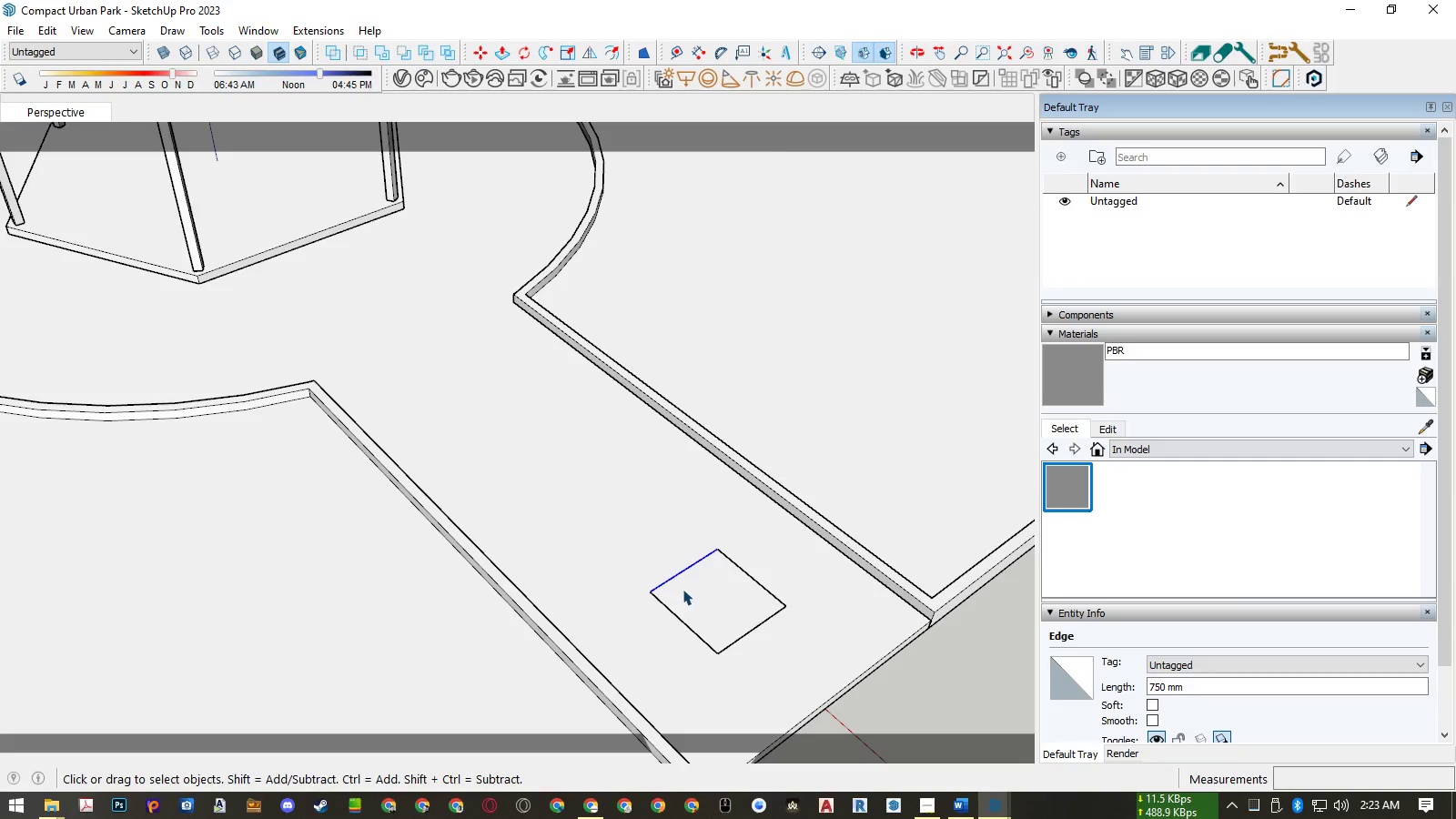 
scroll: coordinate [695, 592], scroll_direction: up, amount: 4.0
 